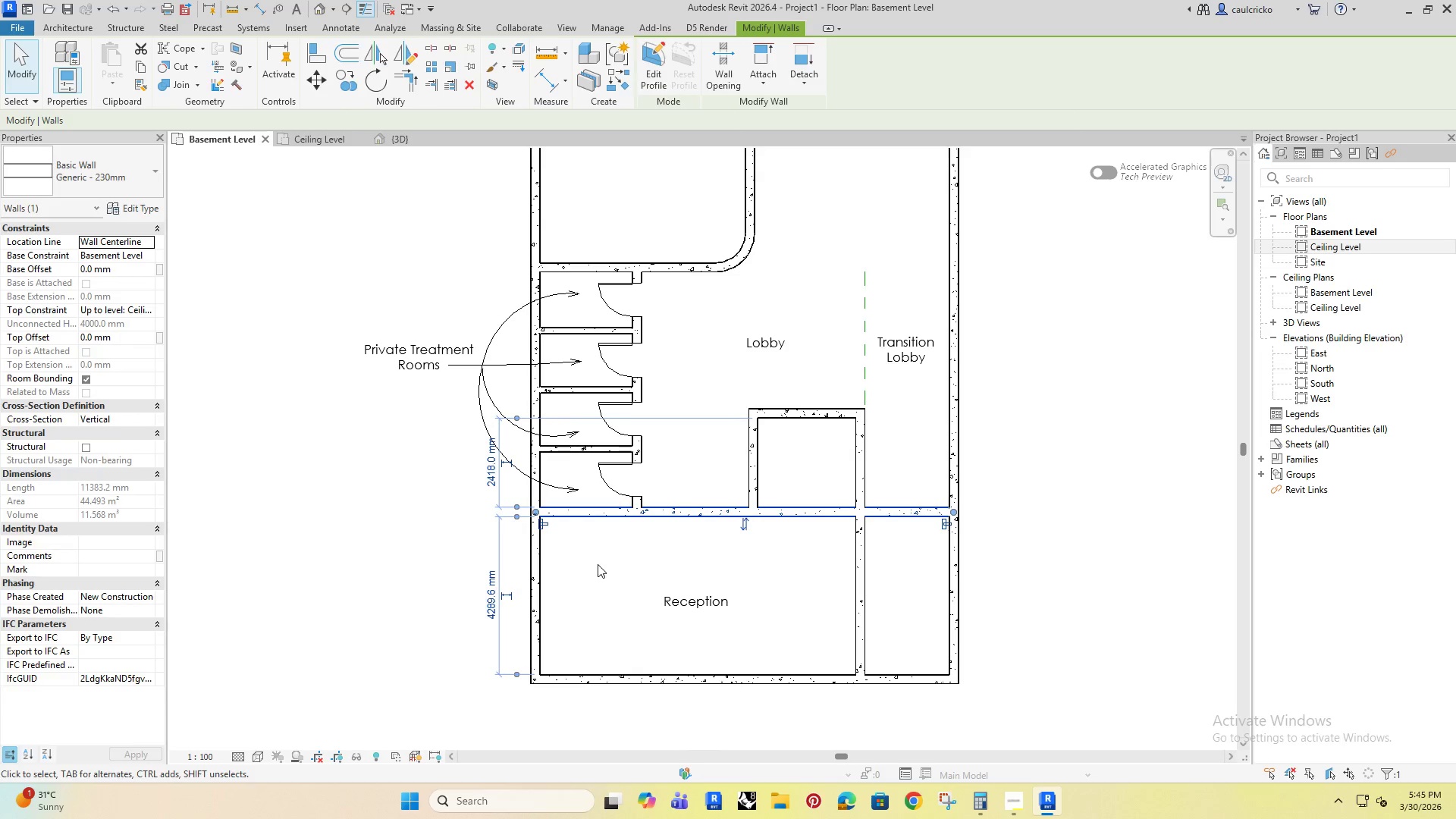 
left_click([598, 564])
 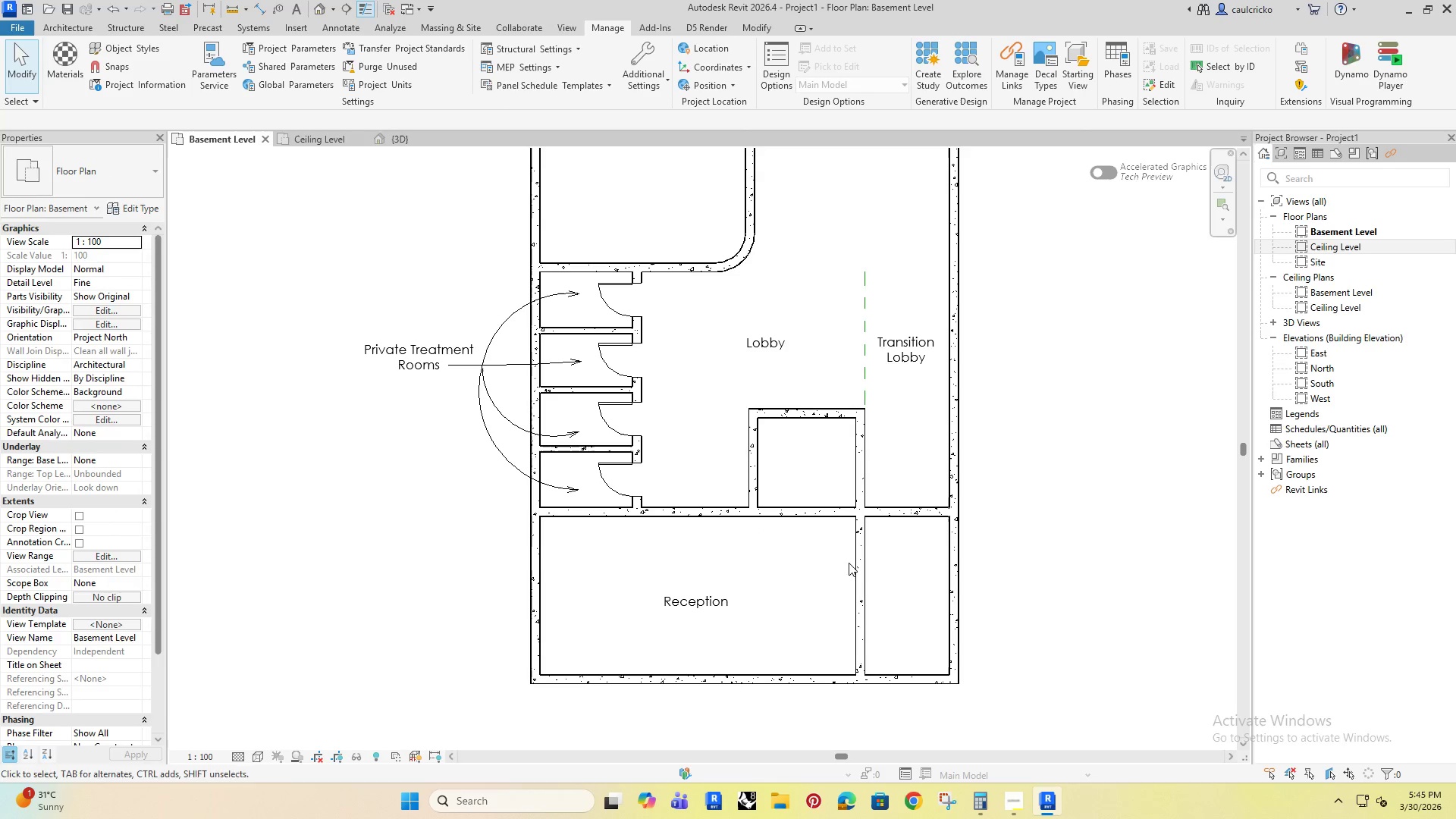 
left_click([855, 563])
 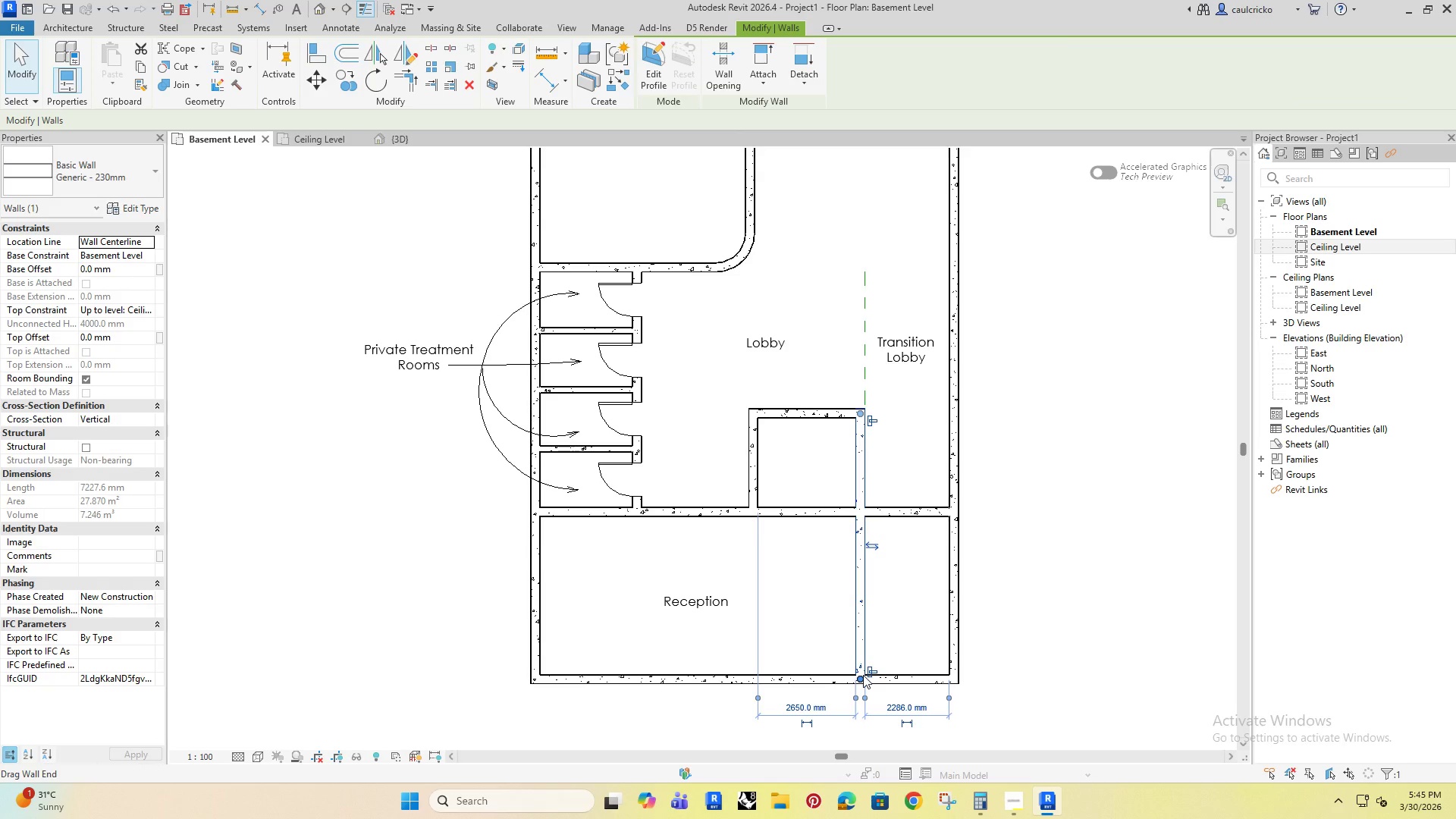 
left_click_drag(start_coordinate=[863, 675], to_coordinate=[858, 515])
 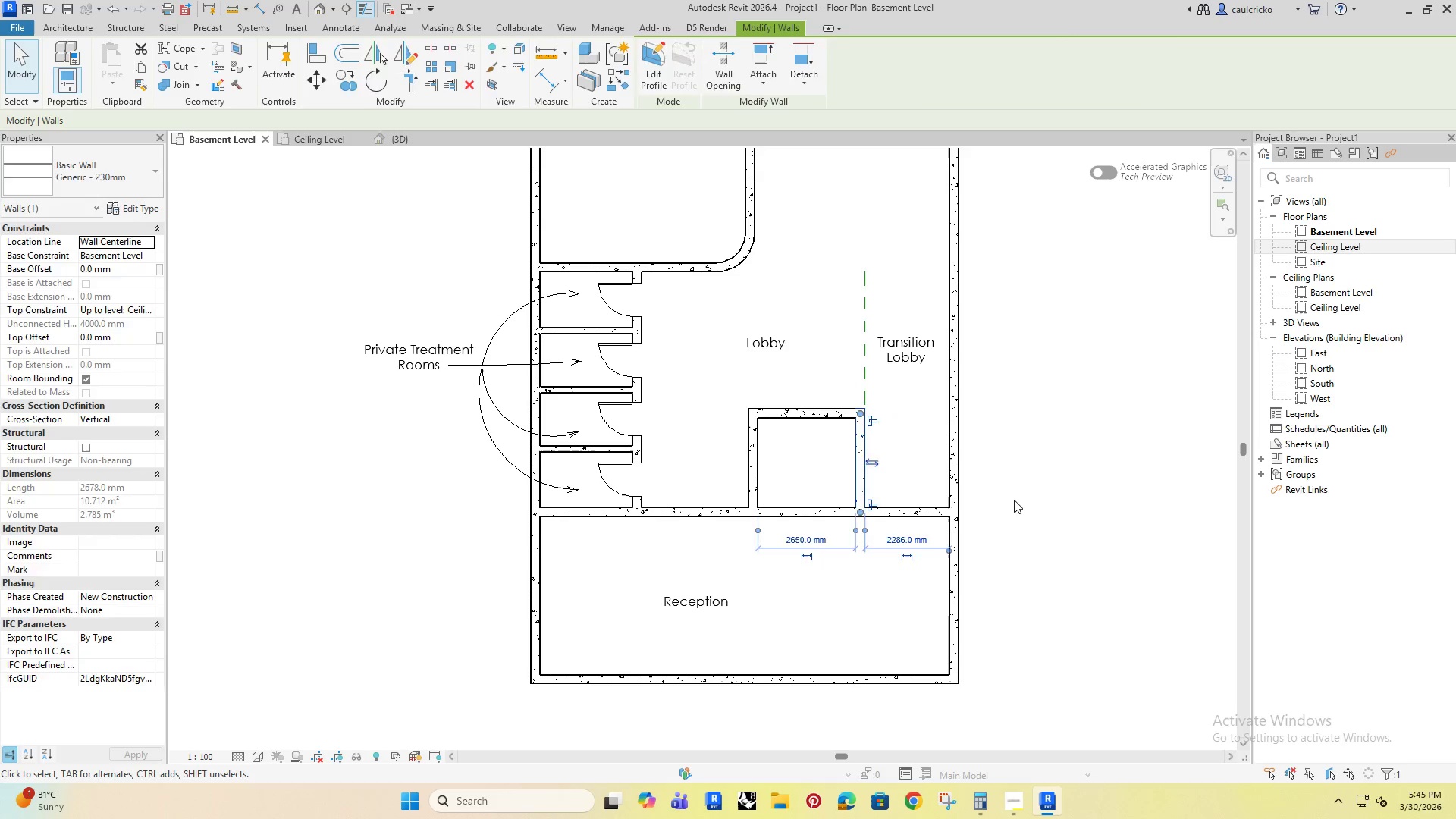 
left_click([1014, 499])
 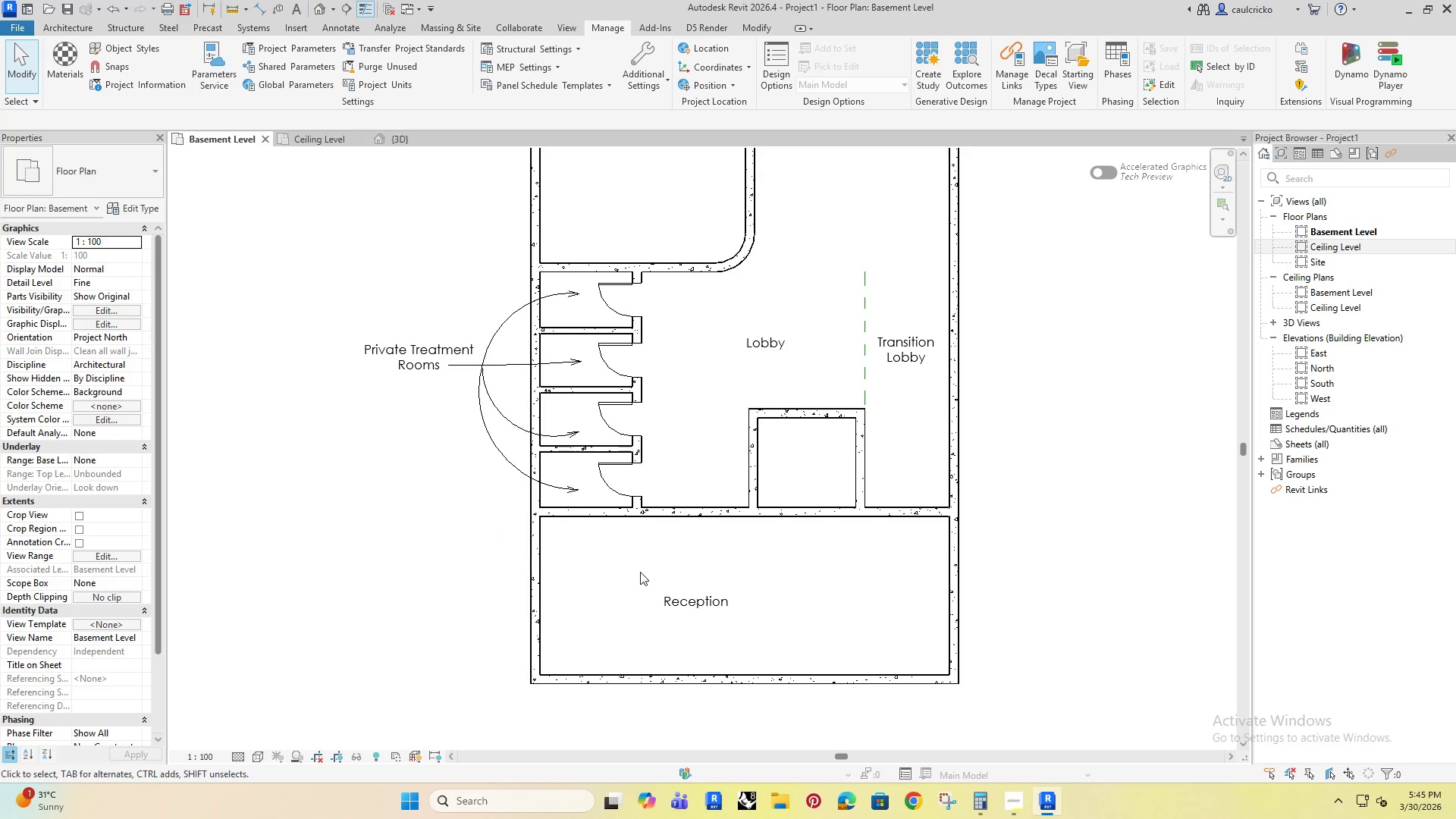 
left_click([684, 595])
 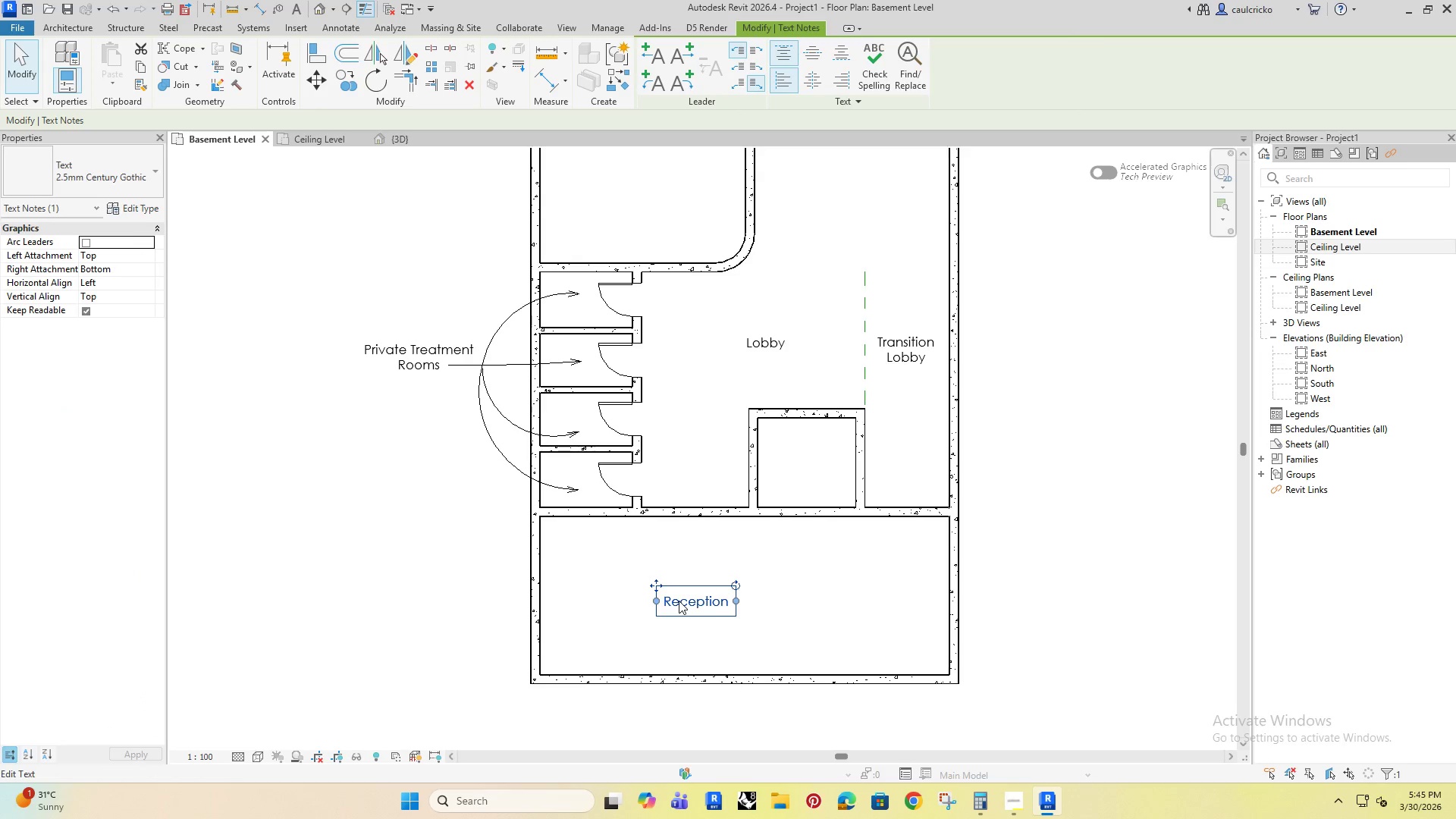 
hold_key(key=ArrowRight, duration=1.14)
 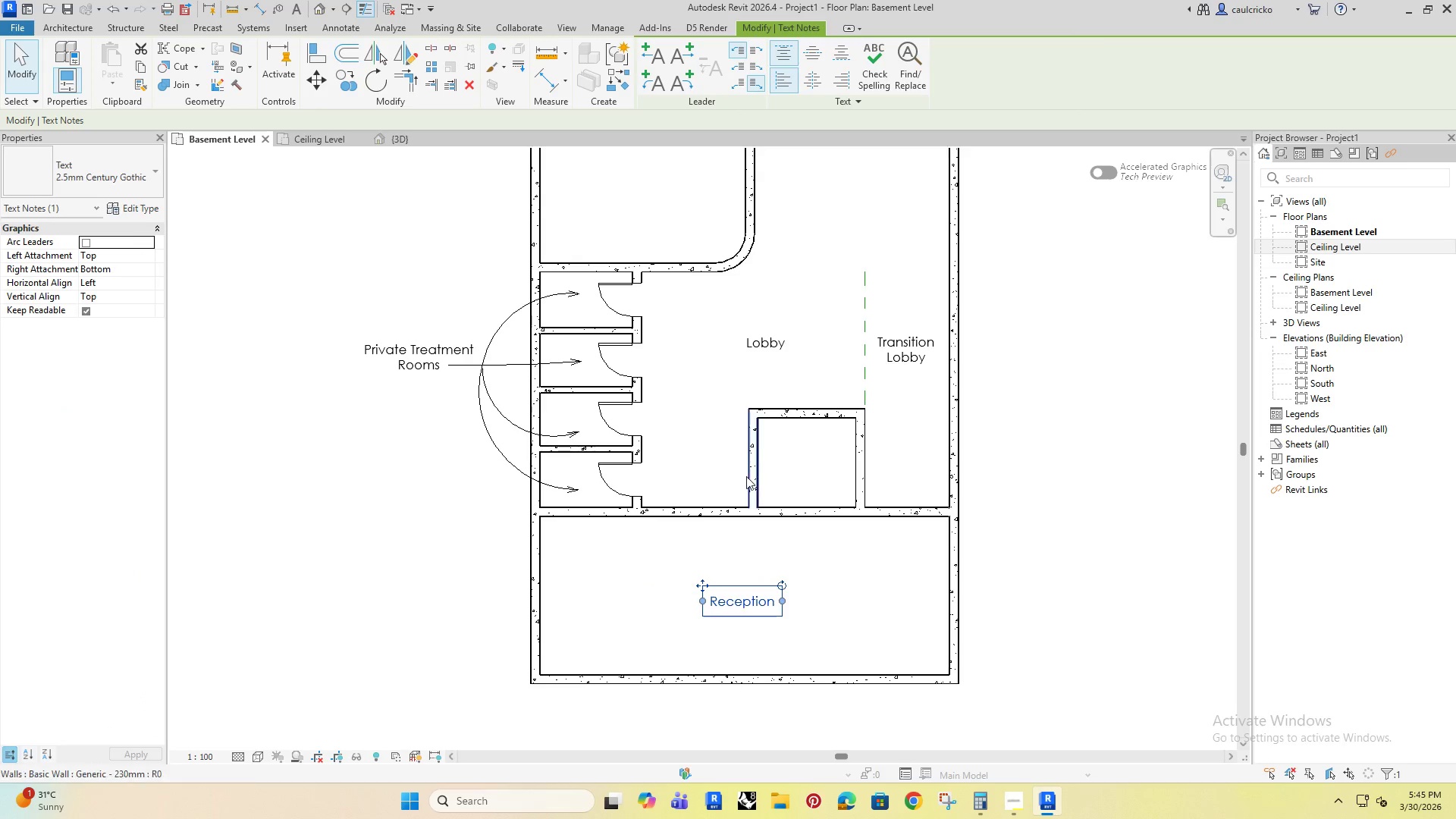 
left_click([750, 473])
 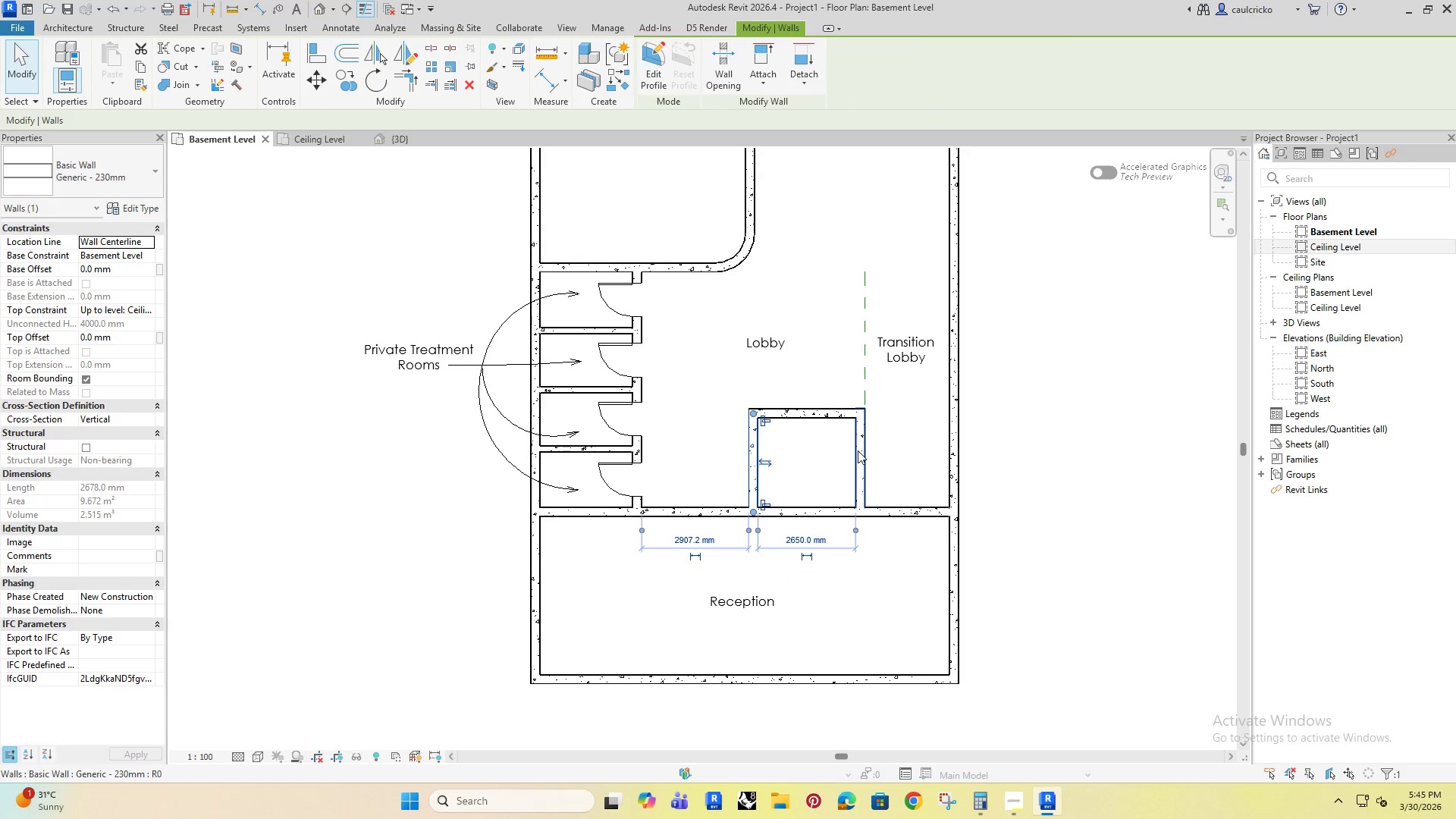 
key(Delete)
 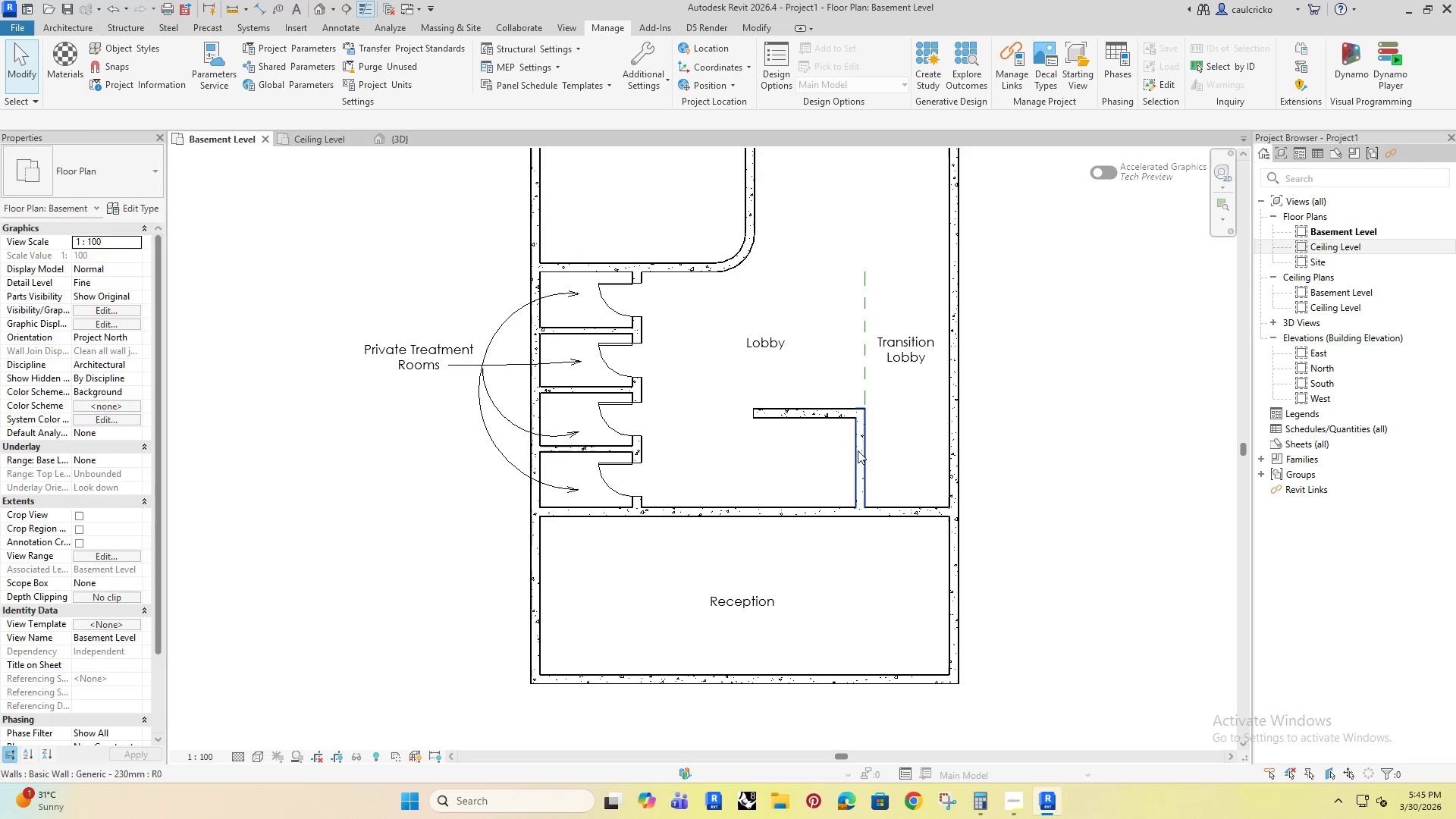 
left_click([858, 450])
 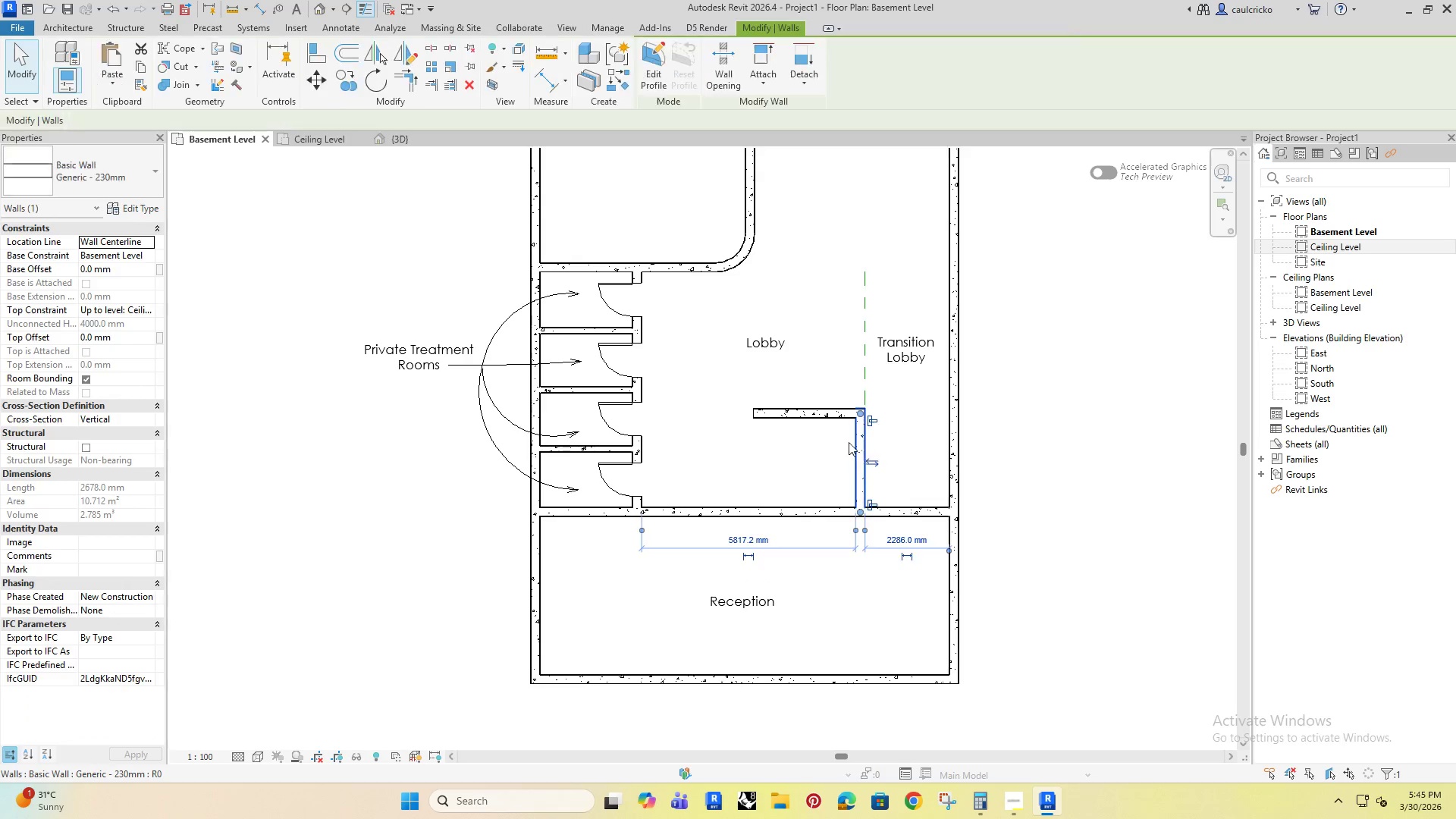 
key(Delete)
 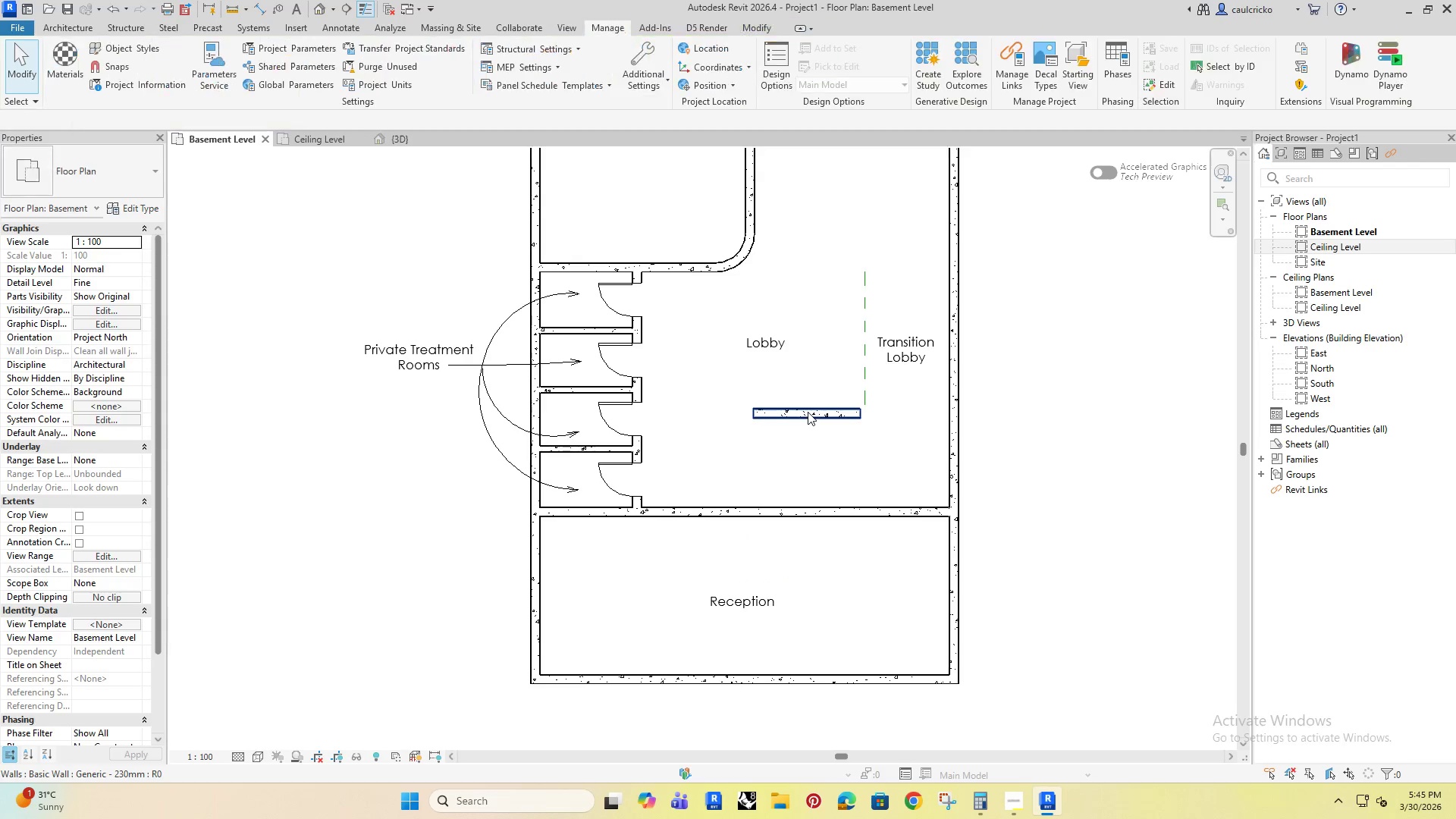 
double_click([808, 412])
 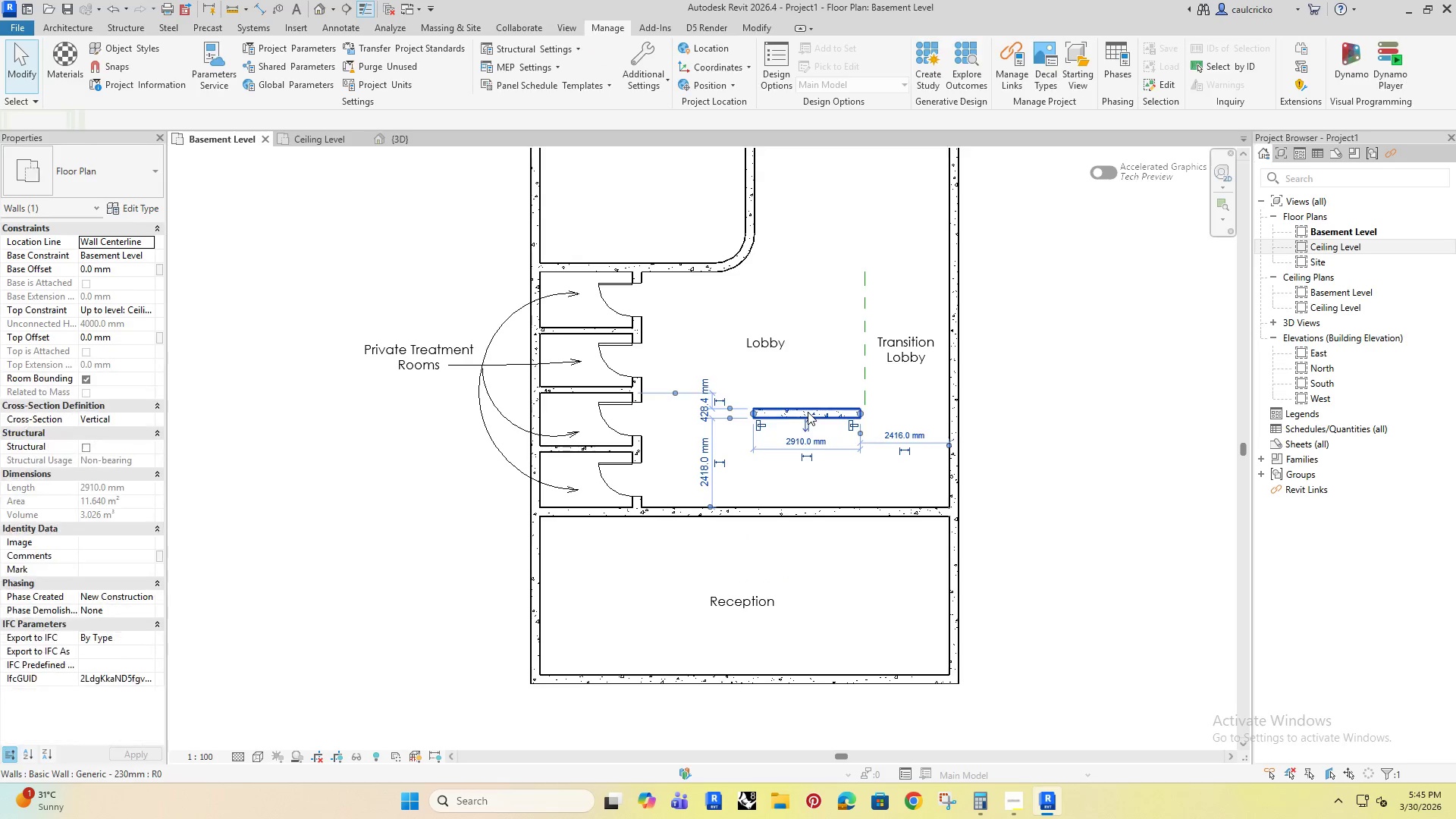 
key(Delete)
 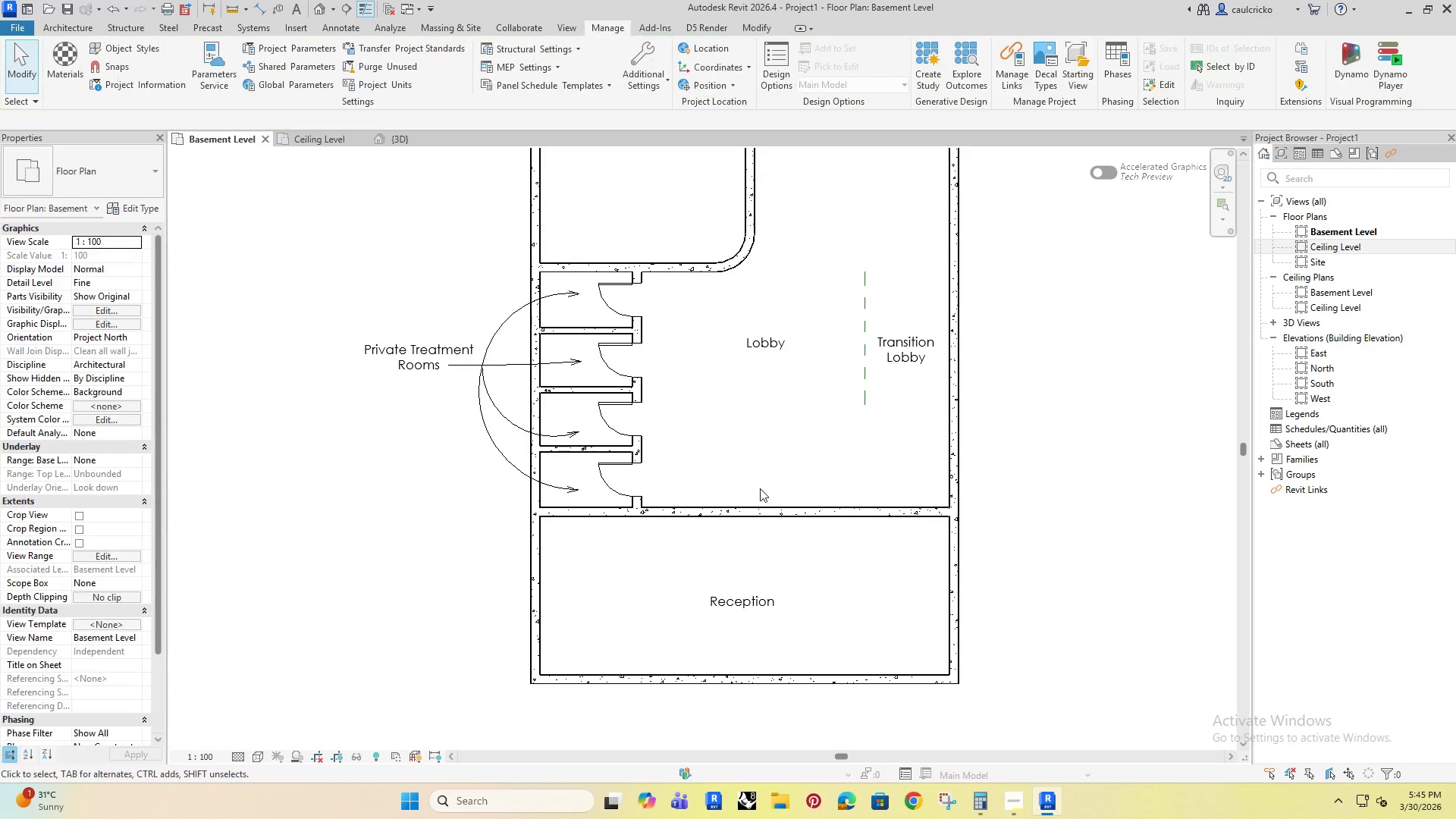 
scroll: coordinate [761, 493], scroll_direction: down, amount: 3.0
 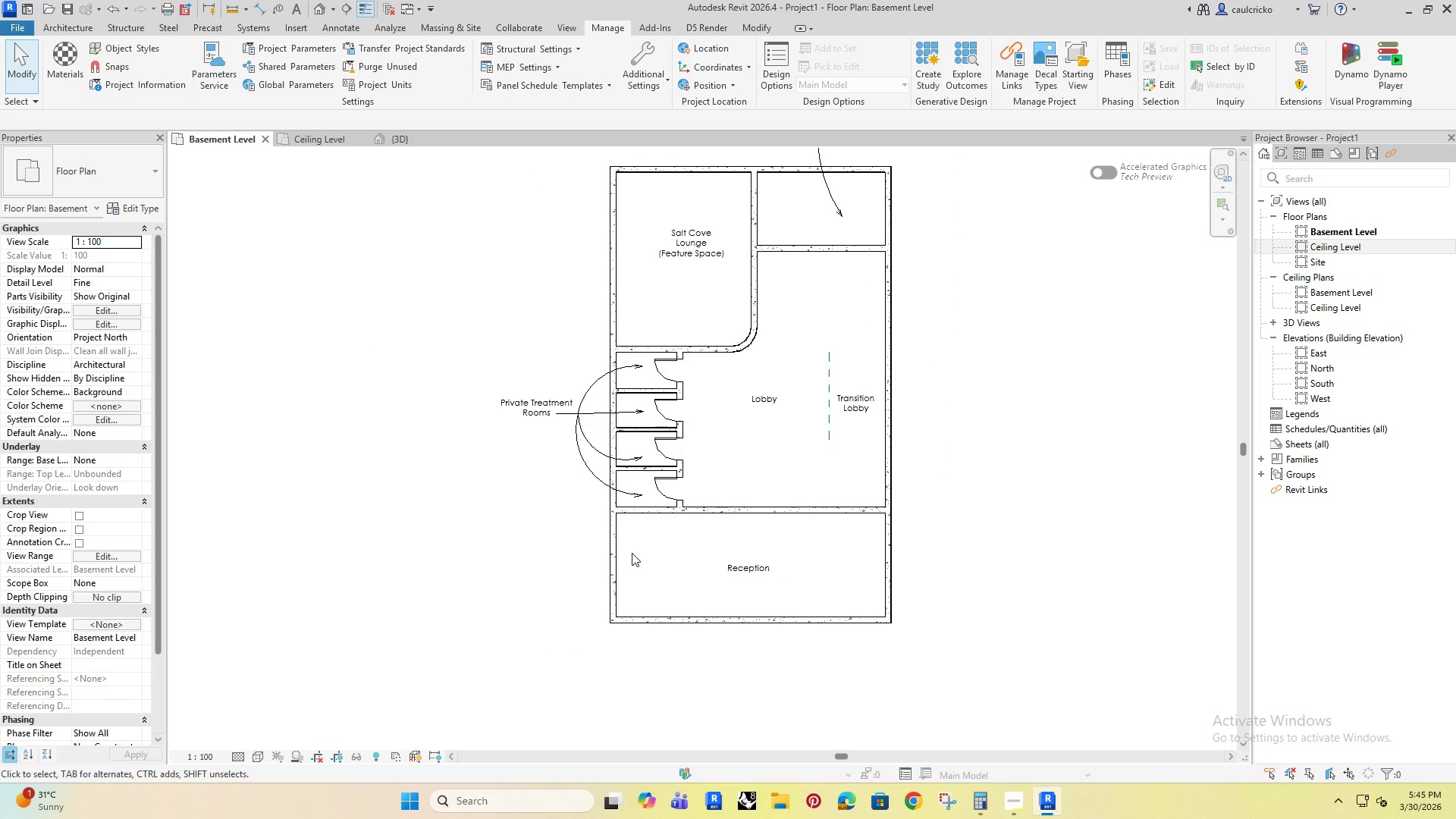 
scroll: coordinate [683, 498], scroll_direction: up, amount: 4.0
 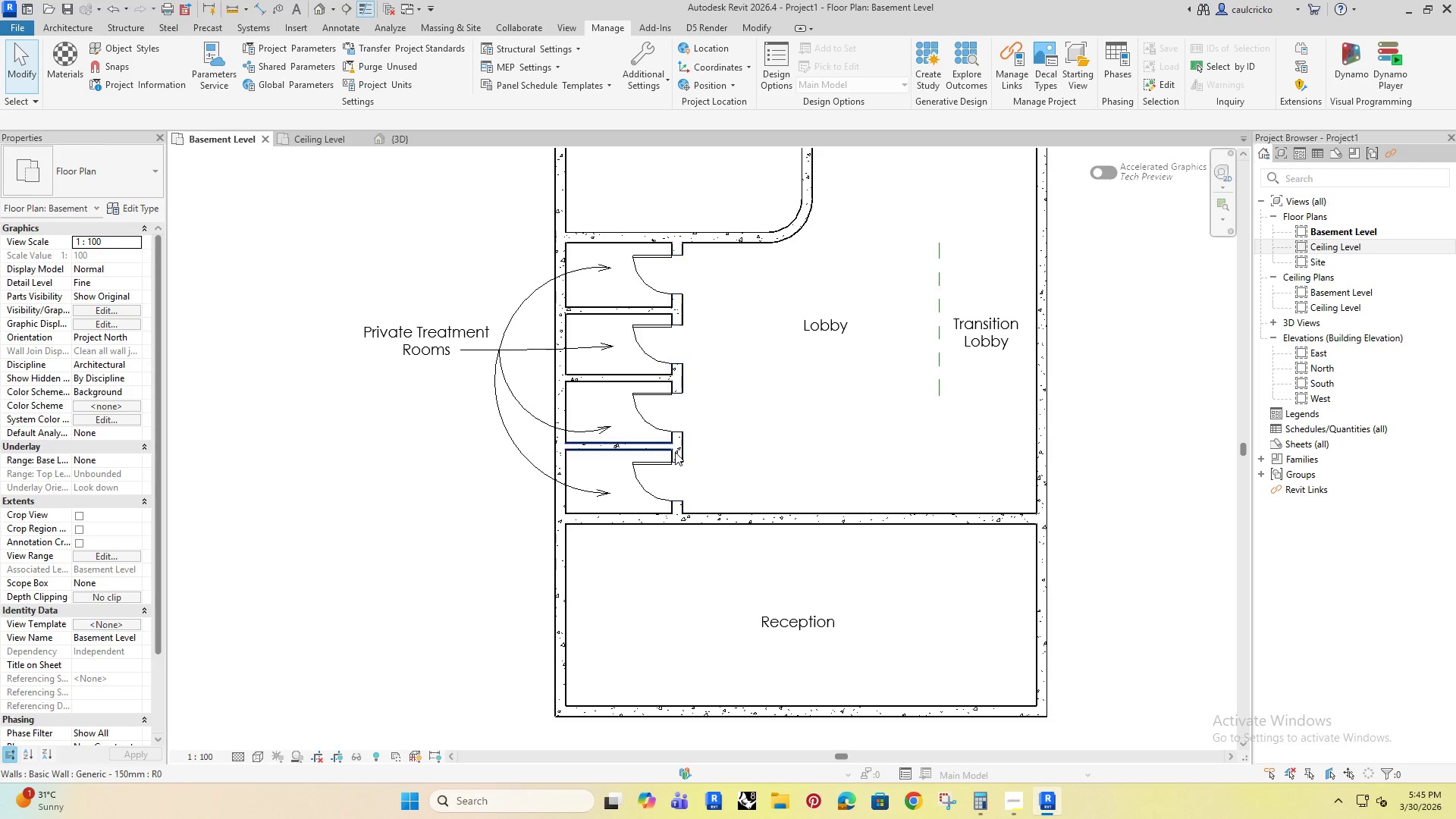 
left_click([677, 449])
 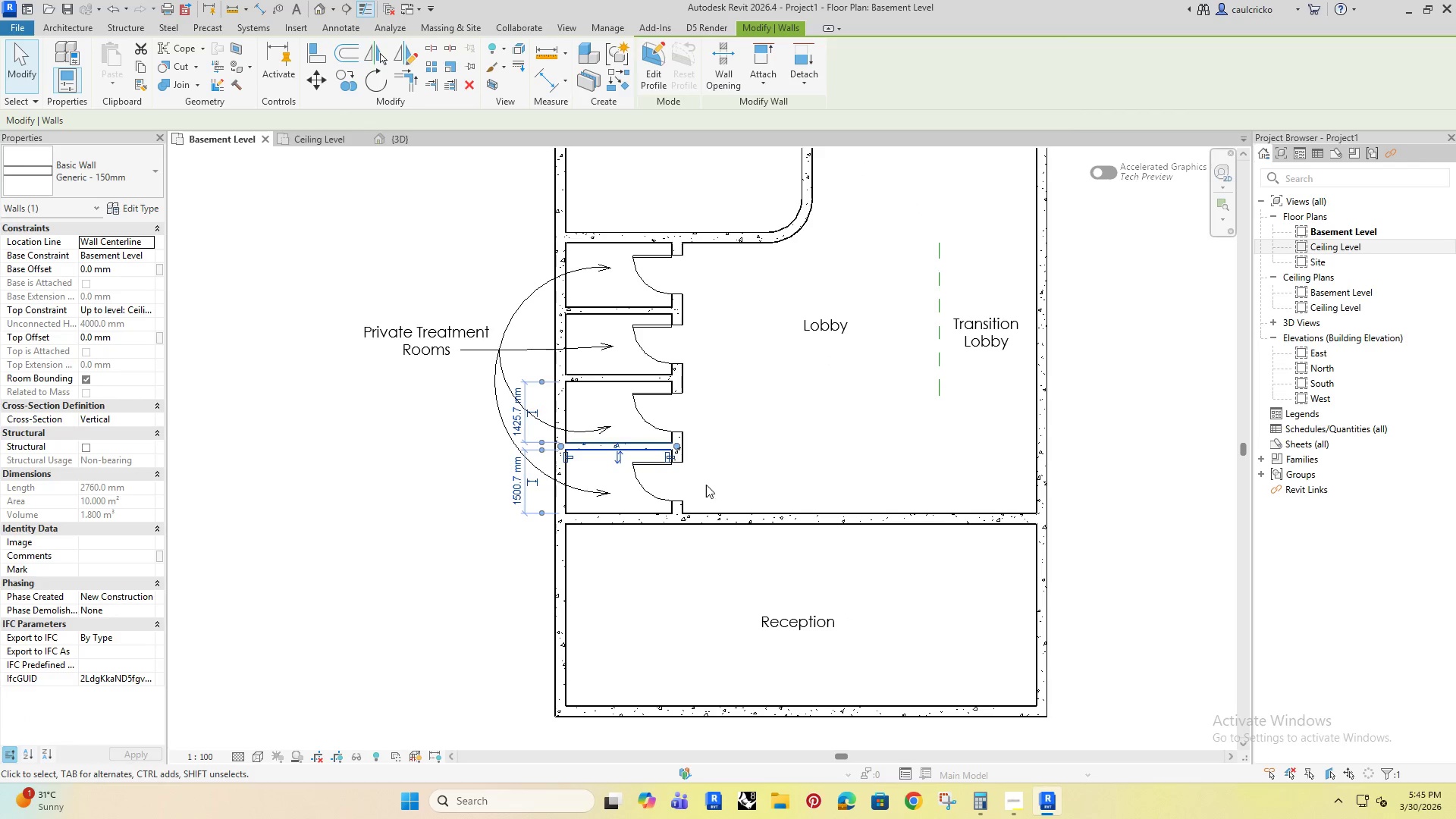 
left_click([789, 423])
 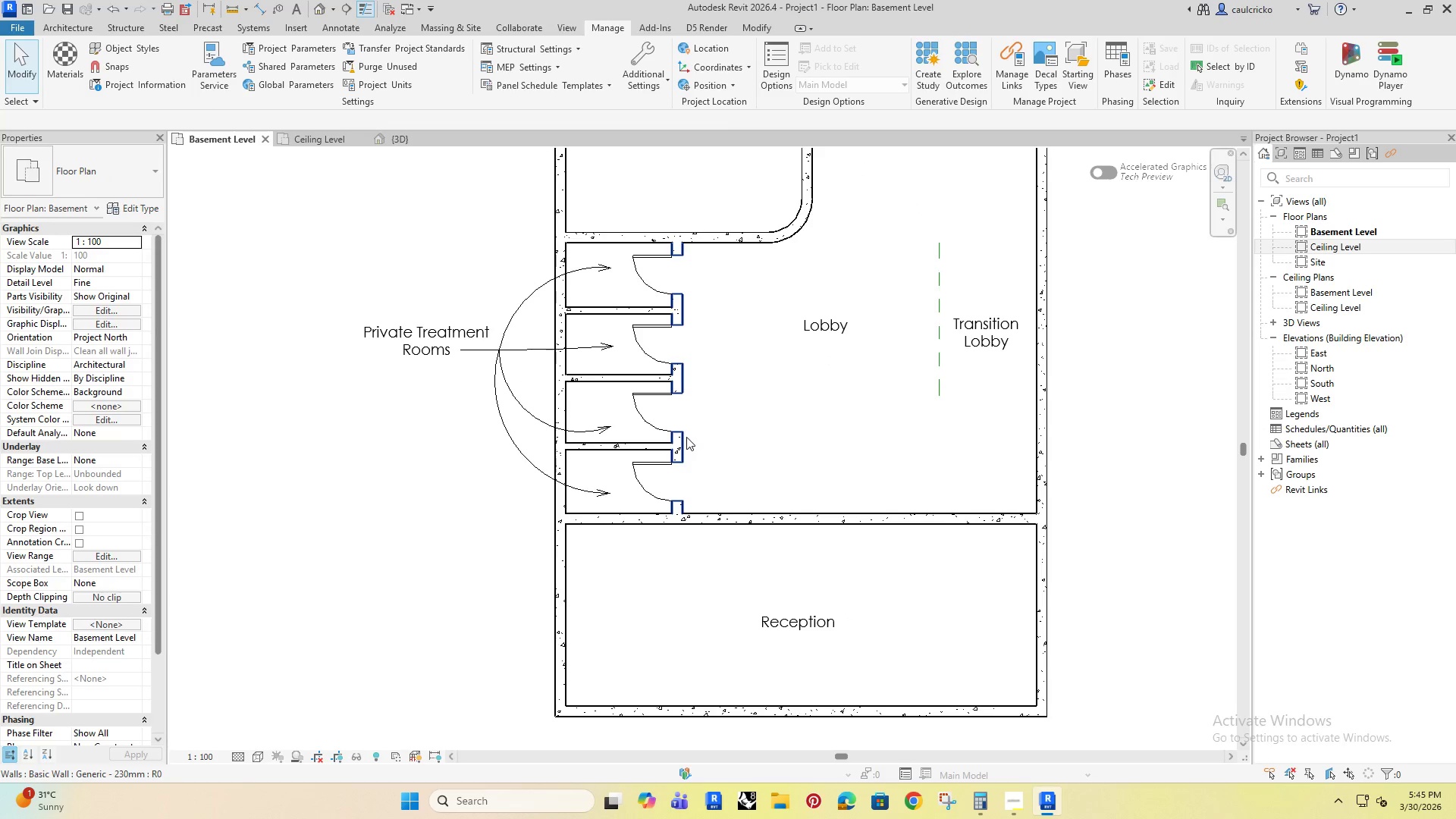 
left_click([685, 440])
 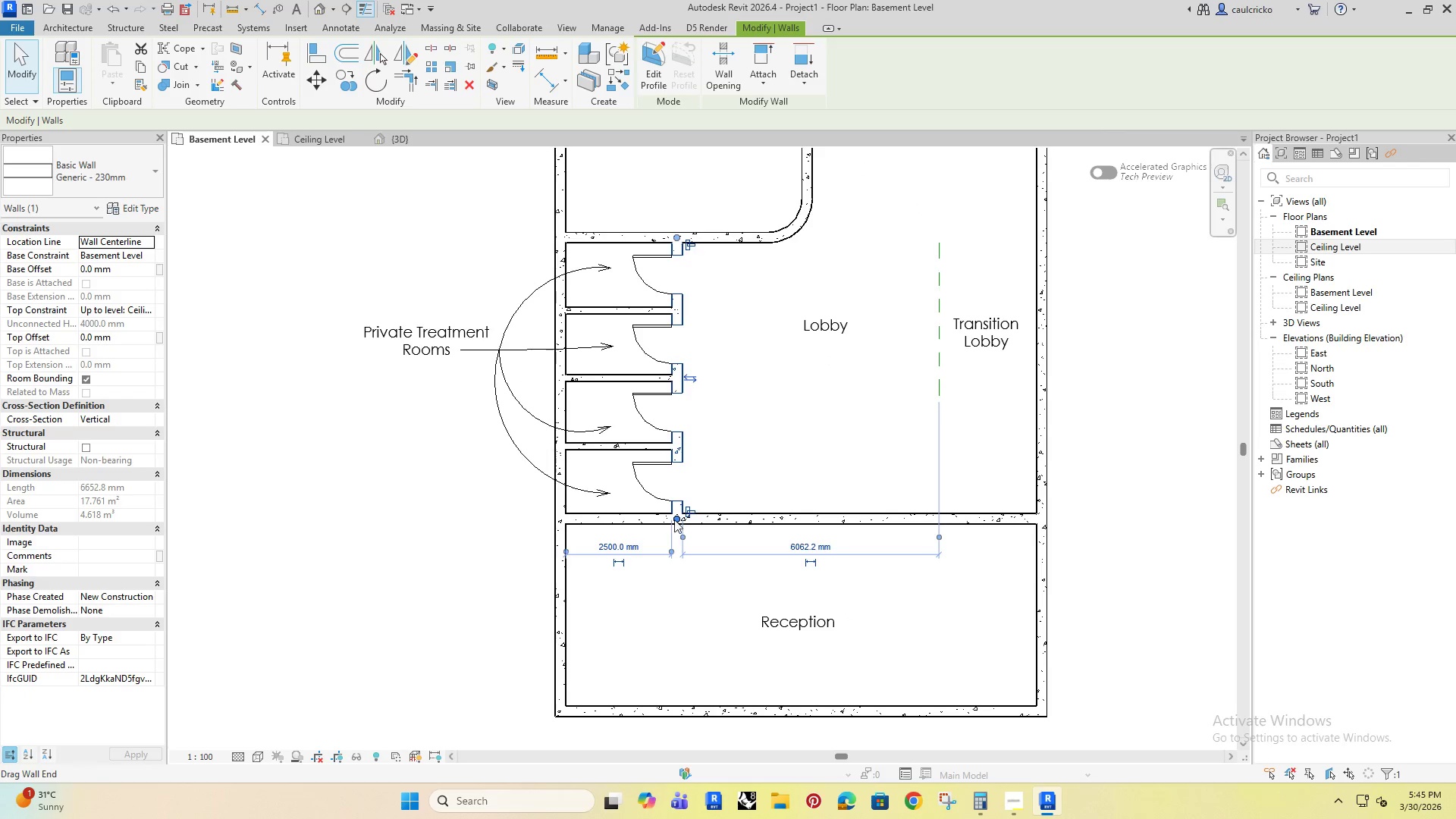 
left_click_drag(start_coordinate=[674, 518], to_coordinate=[683, 709])
 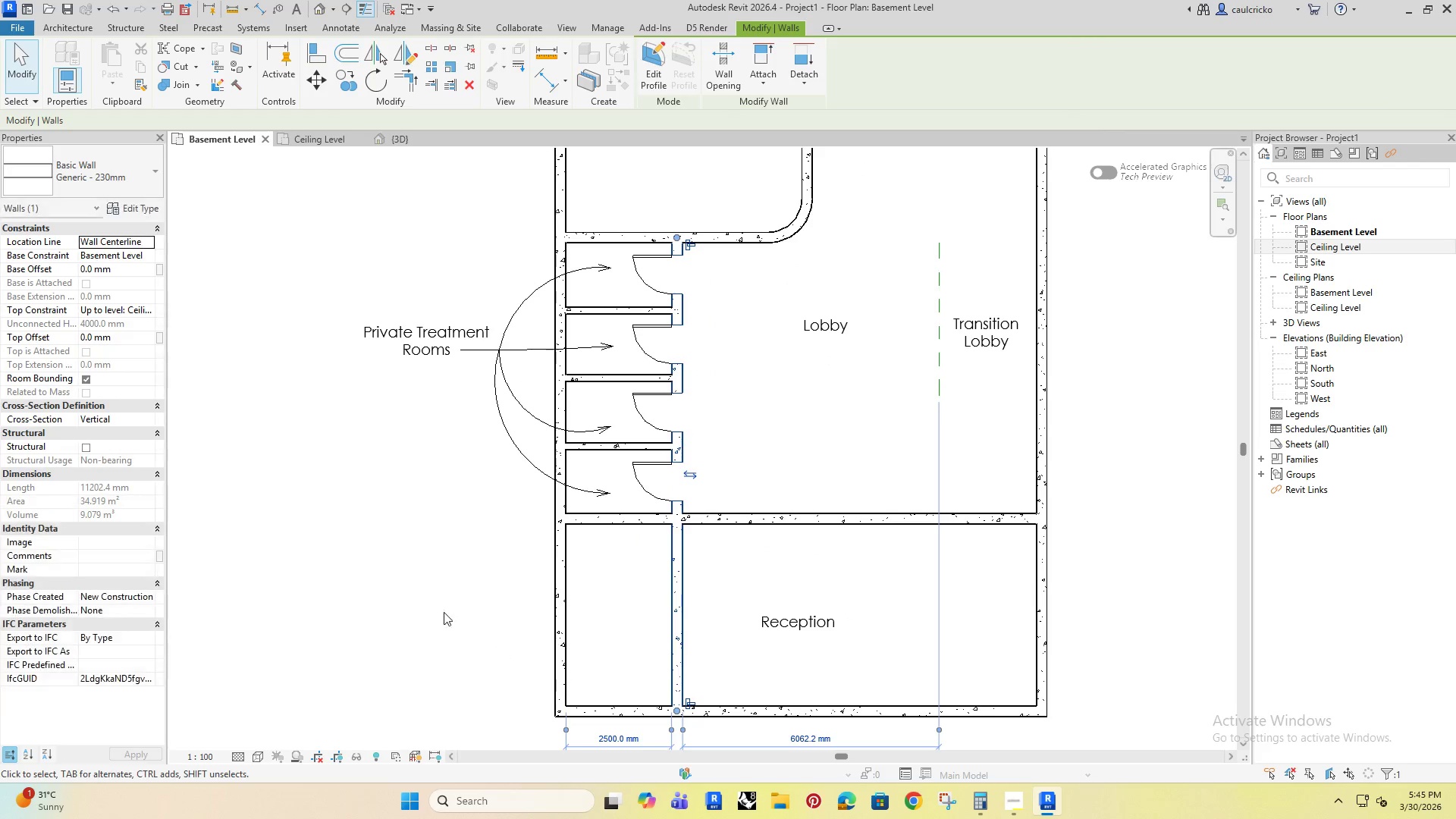 
left_click([407, 585])
 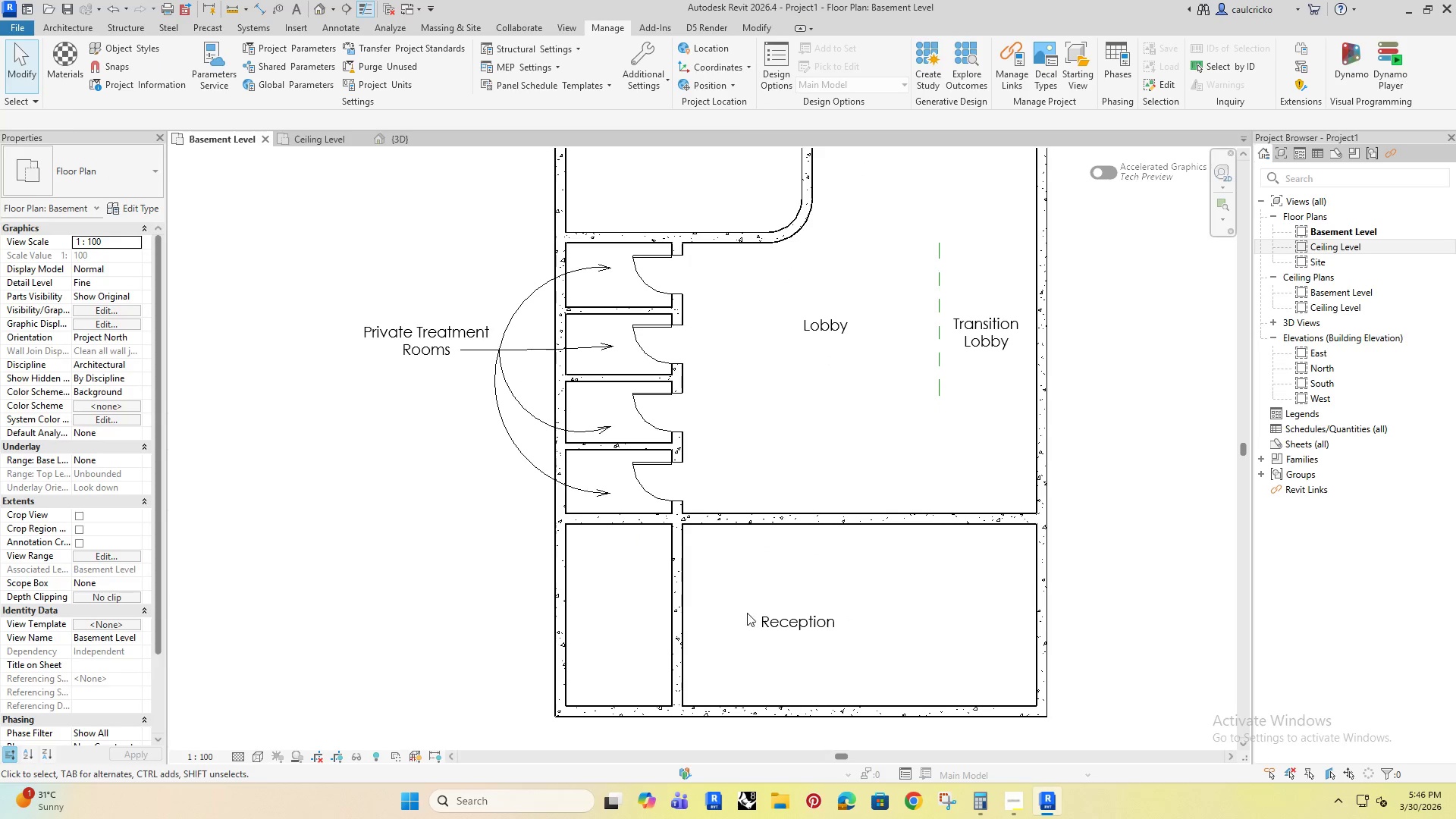 
left_click([752, 614])
 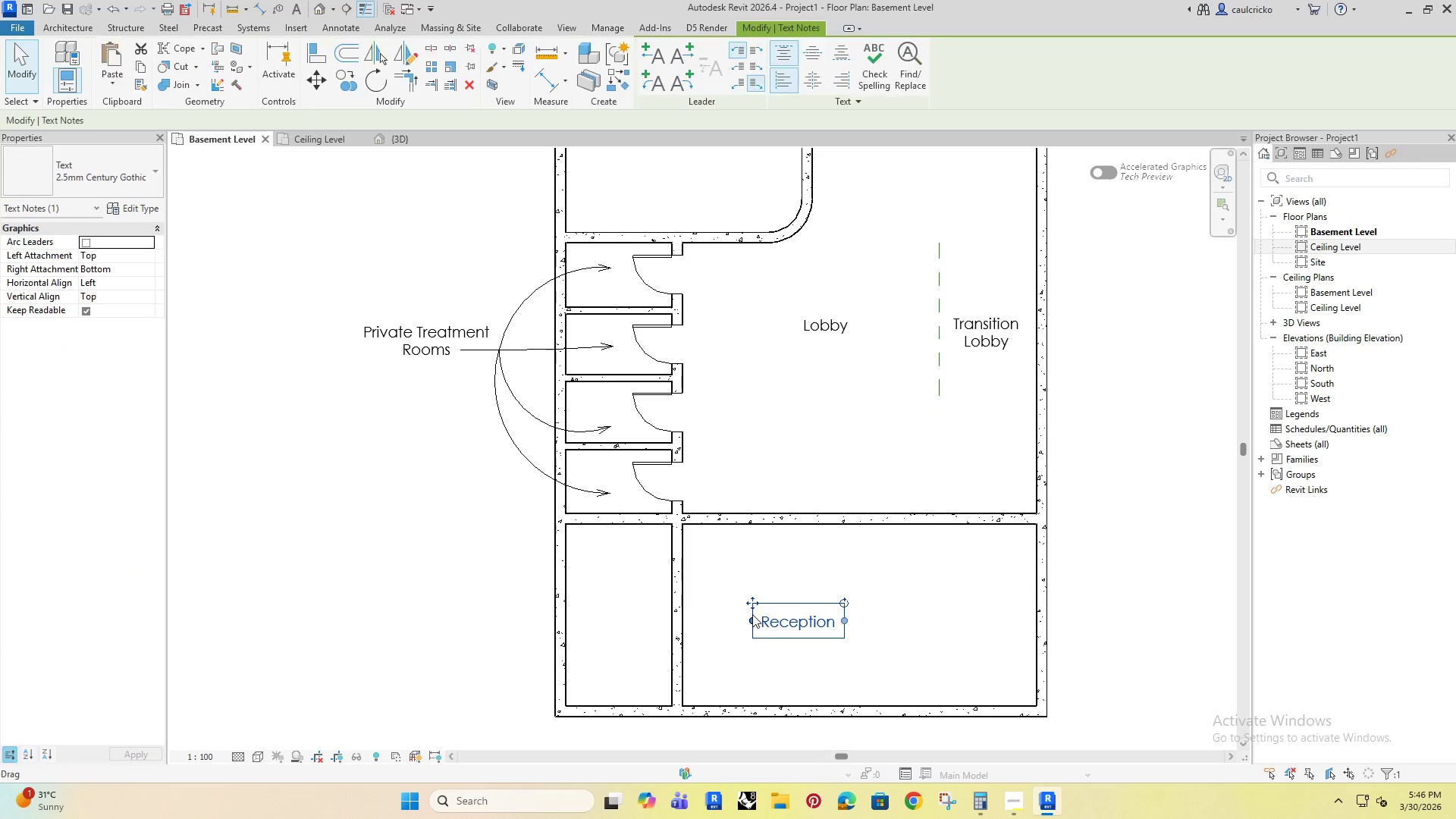 
key(ArrowRight)
 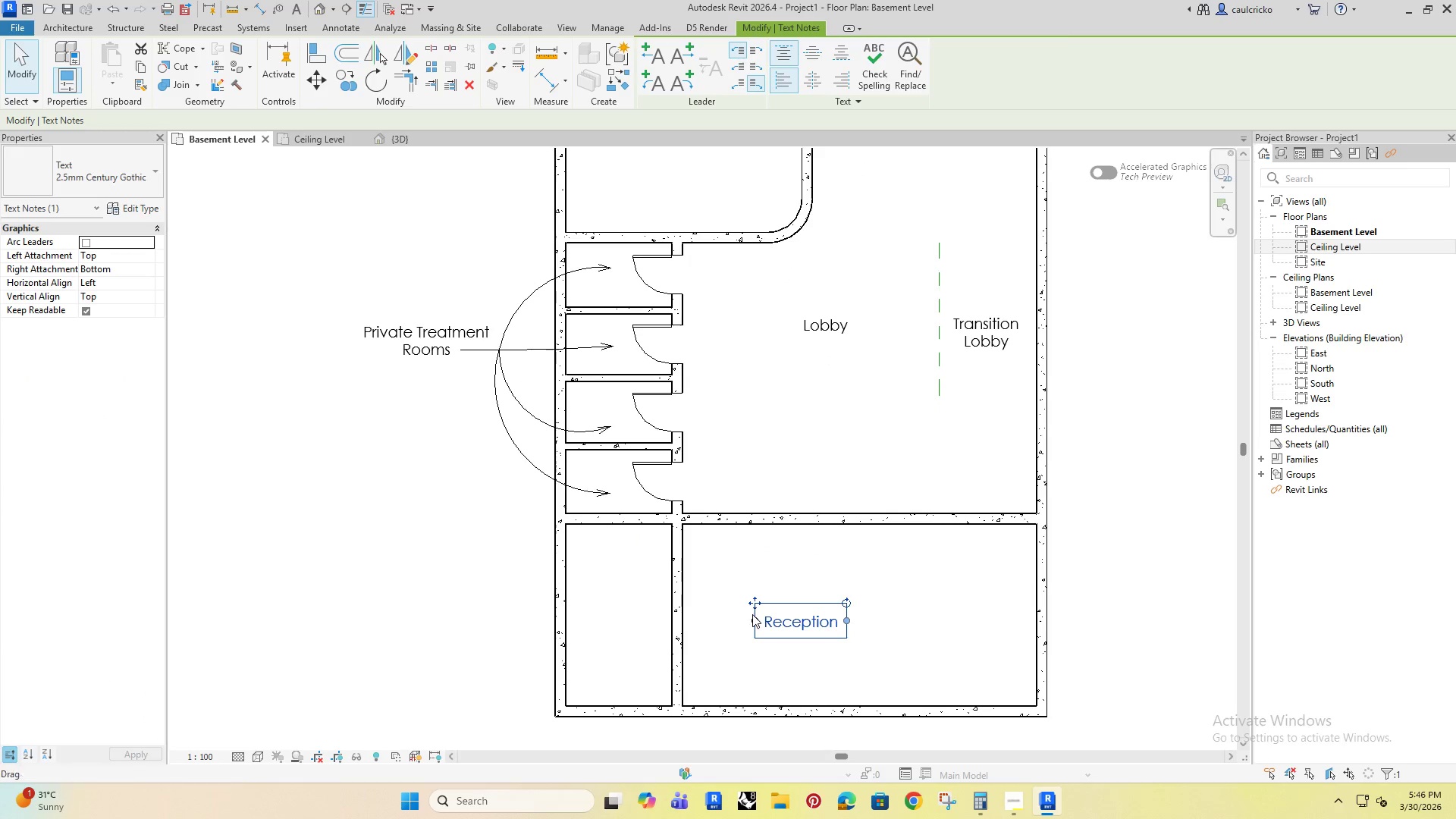 
key(ArrowRight)
 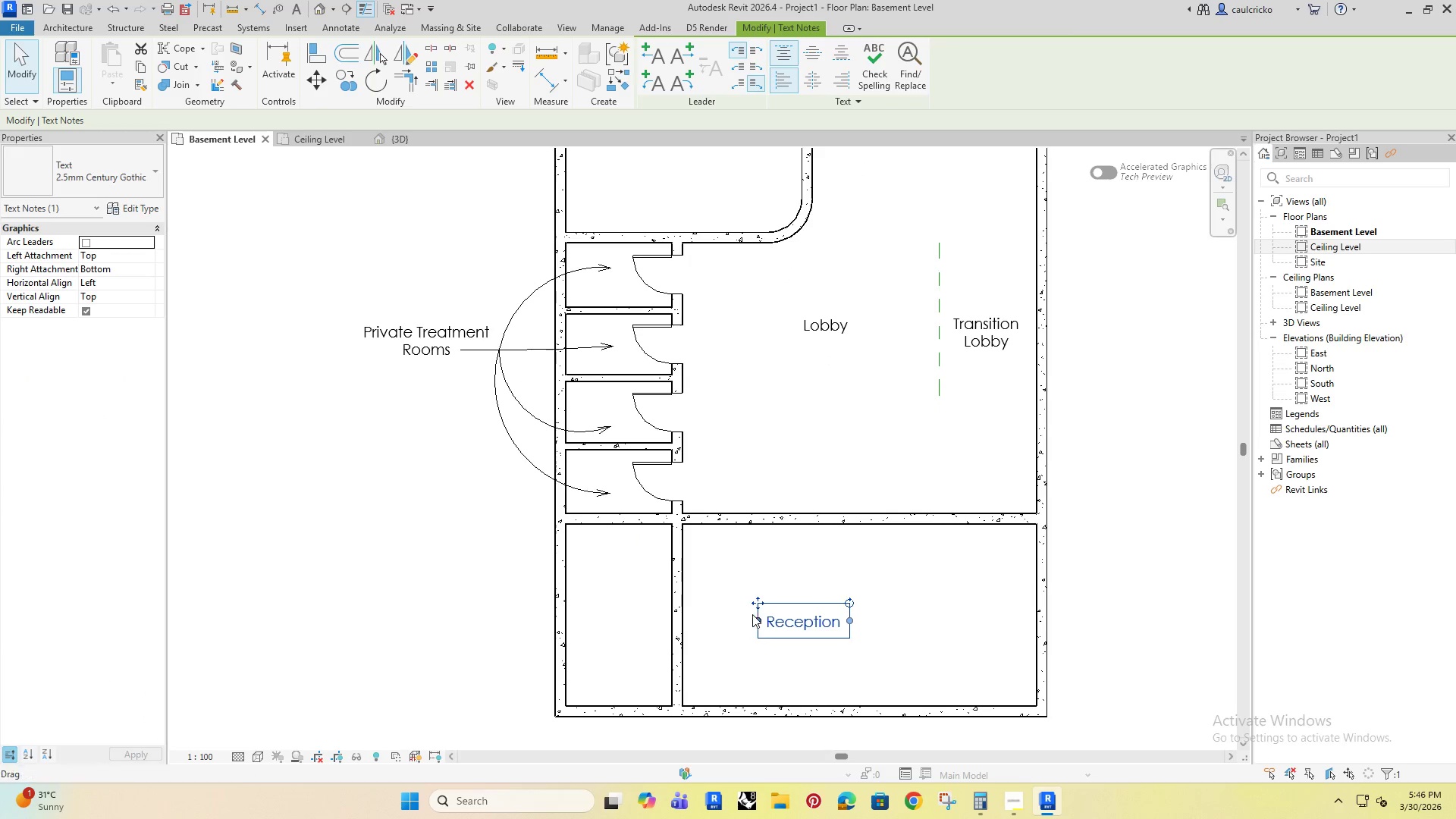 
key(ArrowRight)
 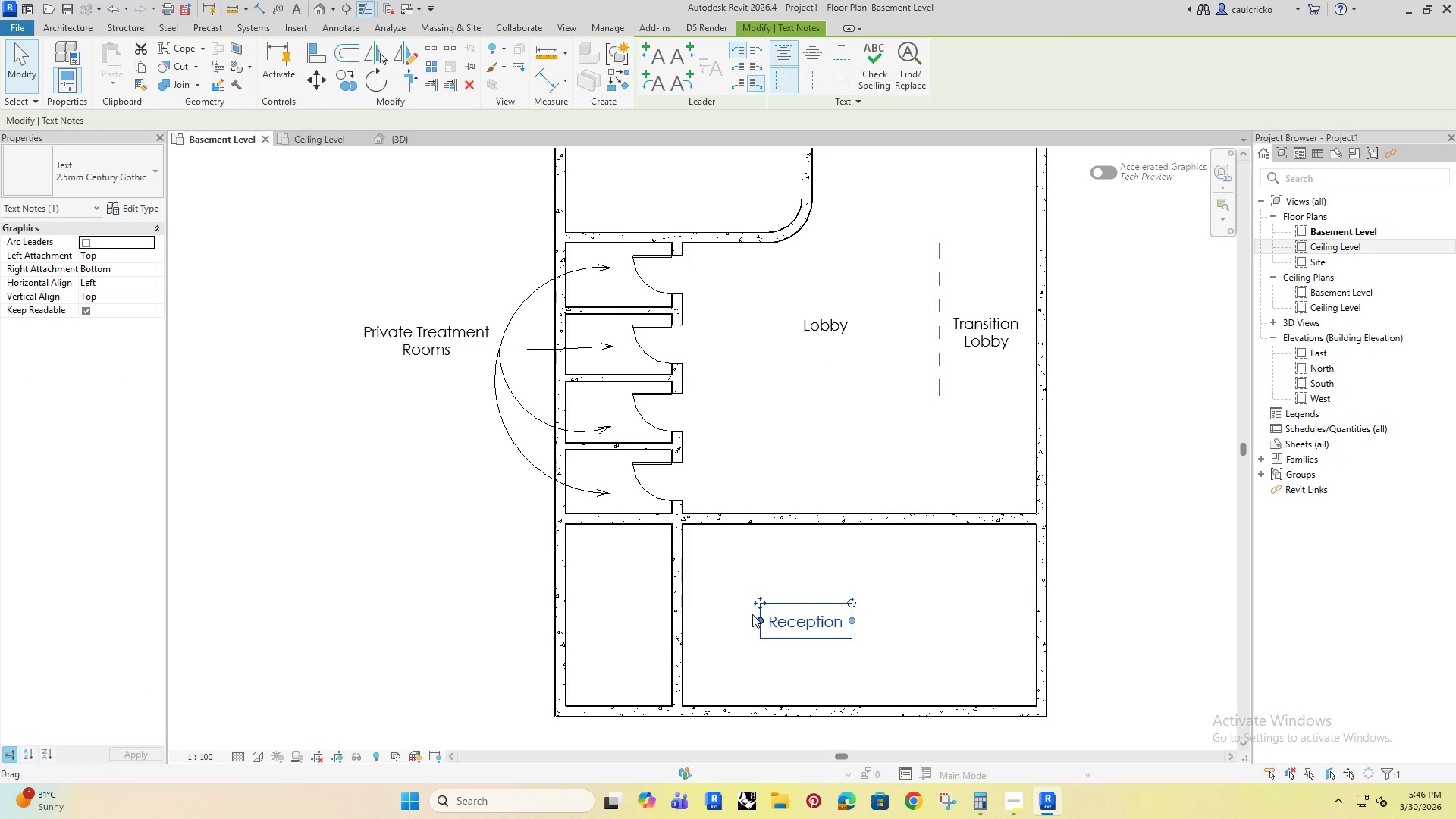 
key(ArrowRight)
 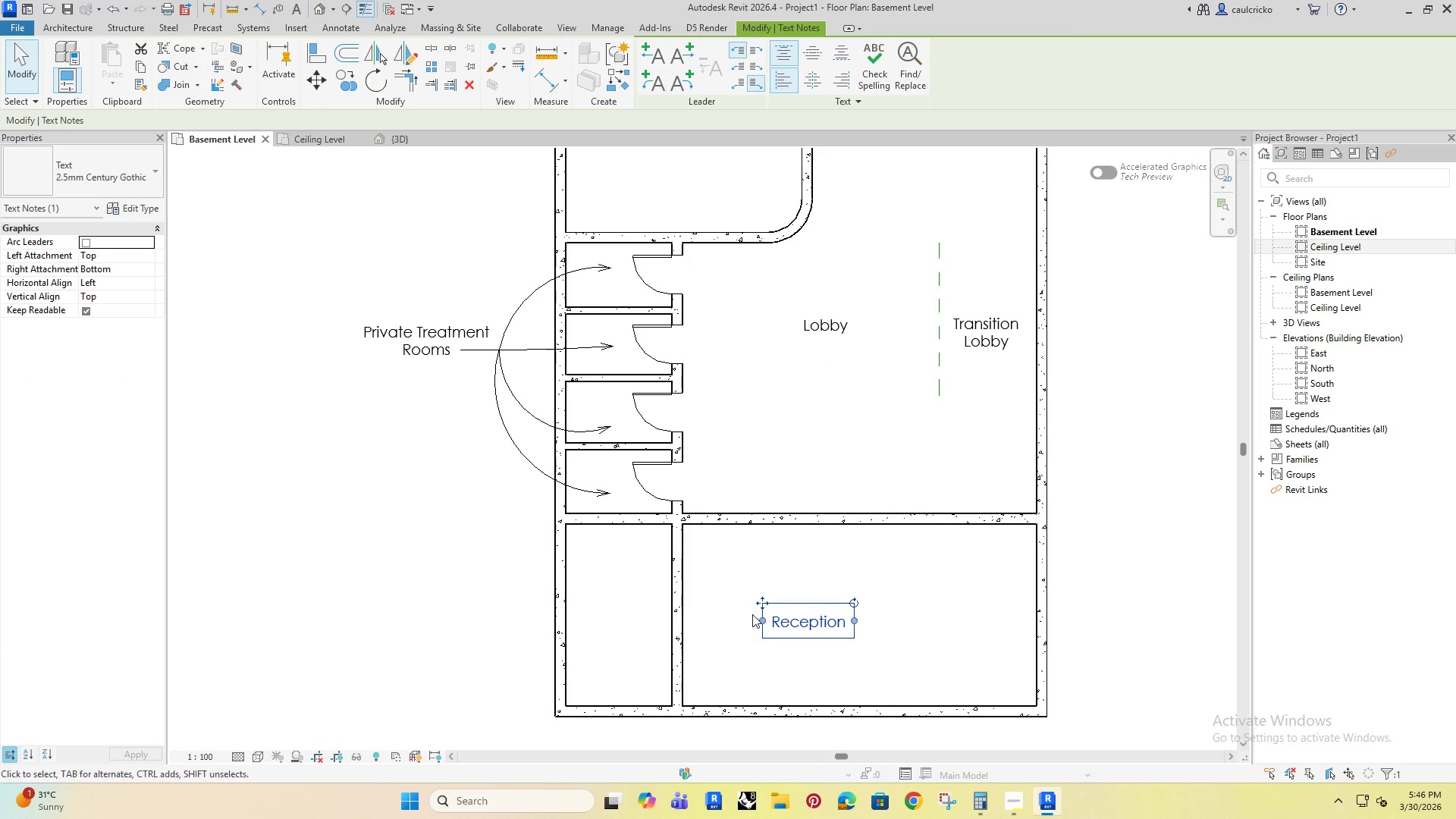 
key(ArrowRight)
 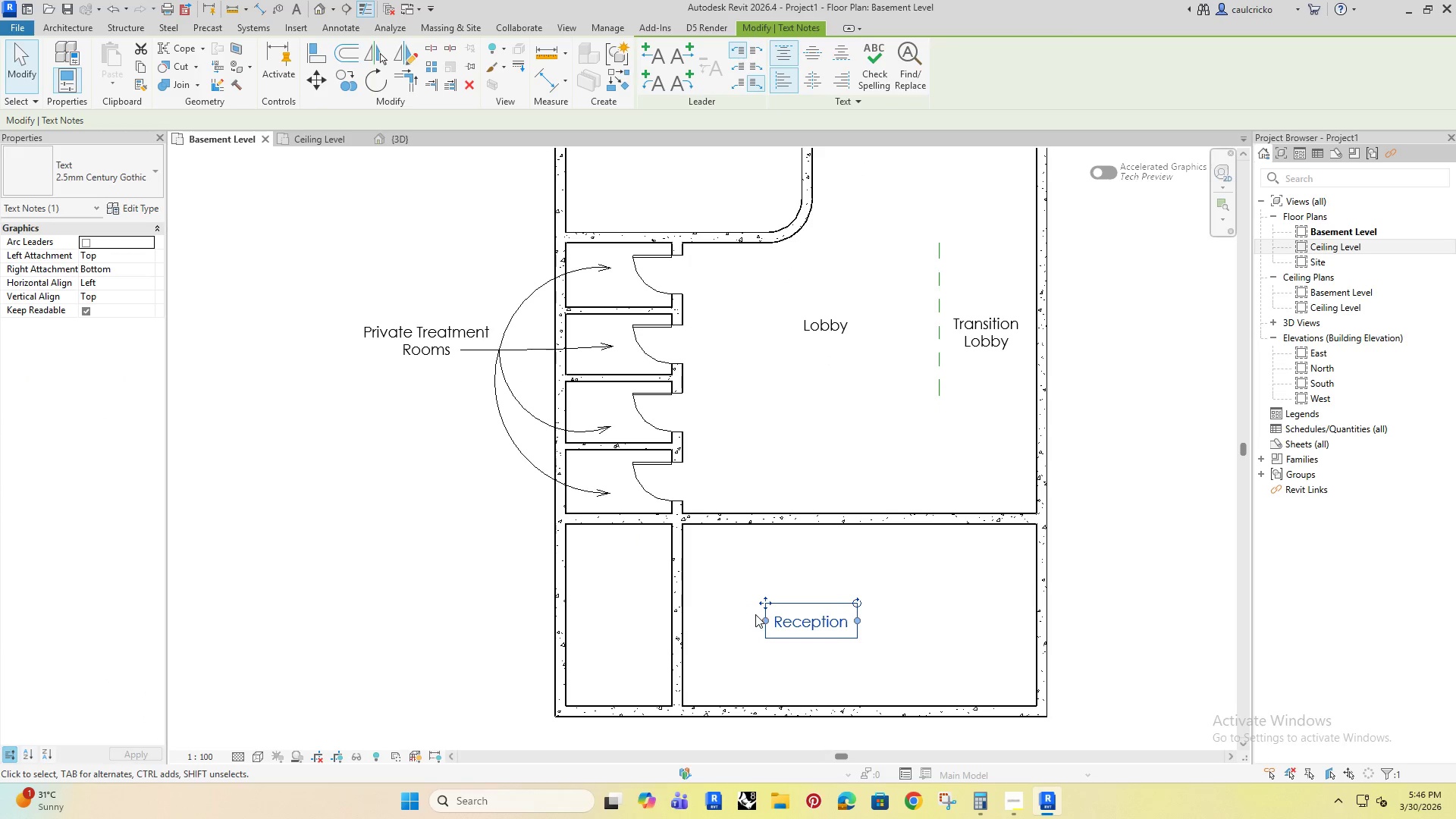 
key(ArrowRight)
 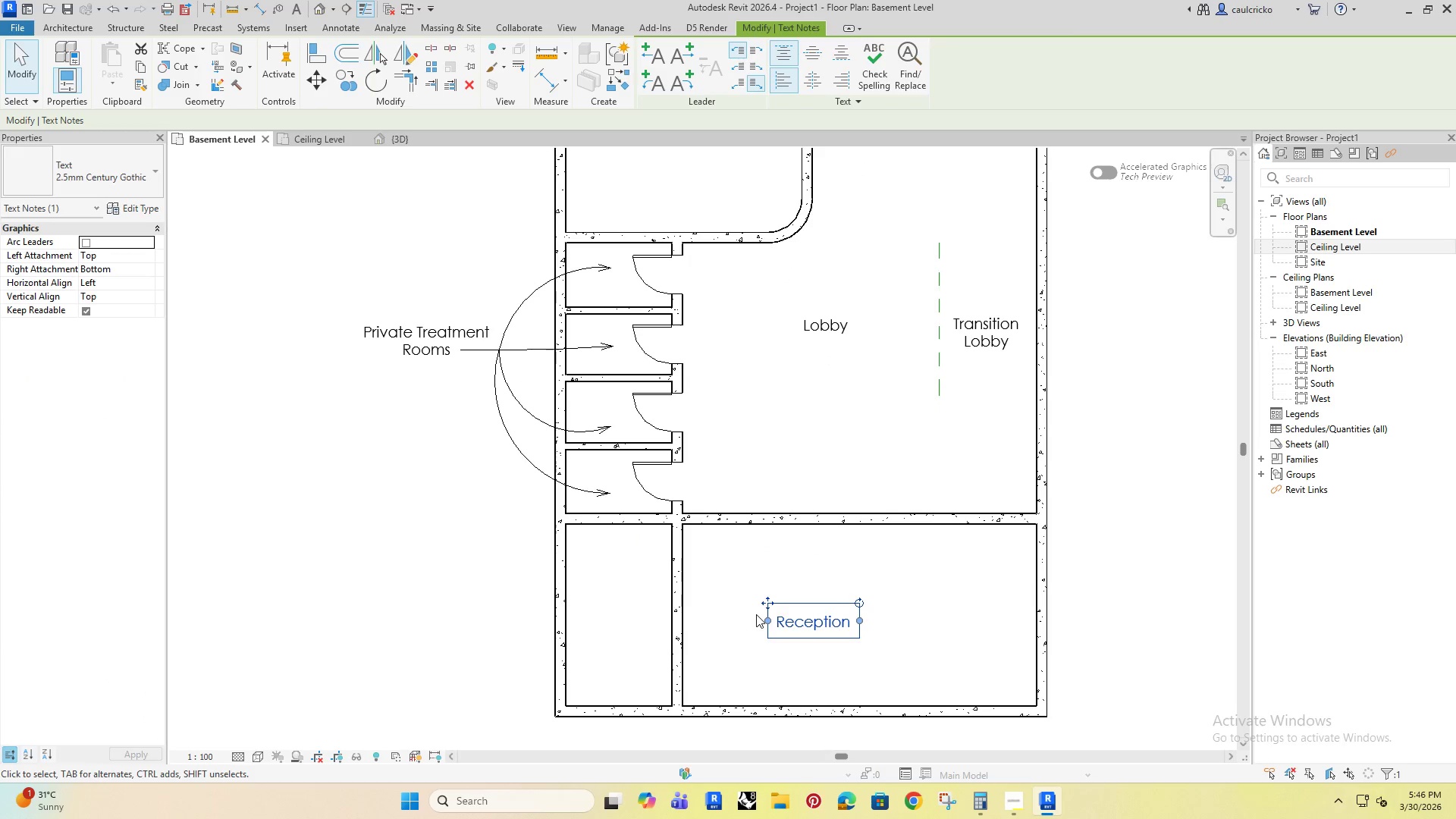 
key(ArrowRight)
 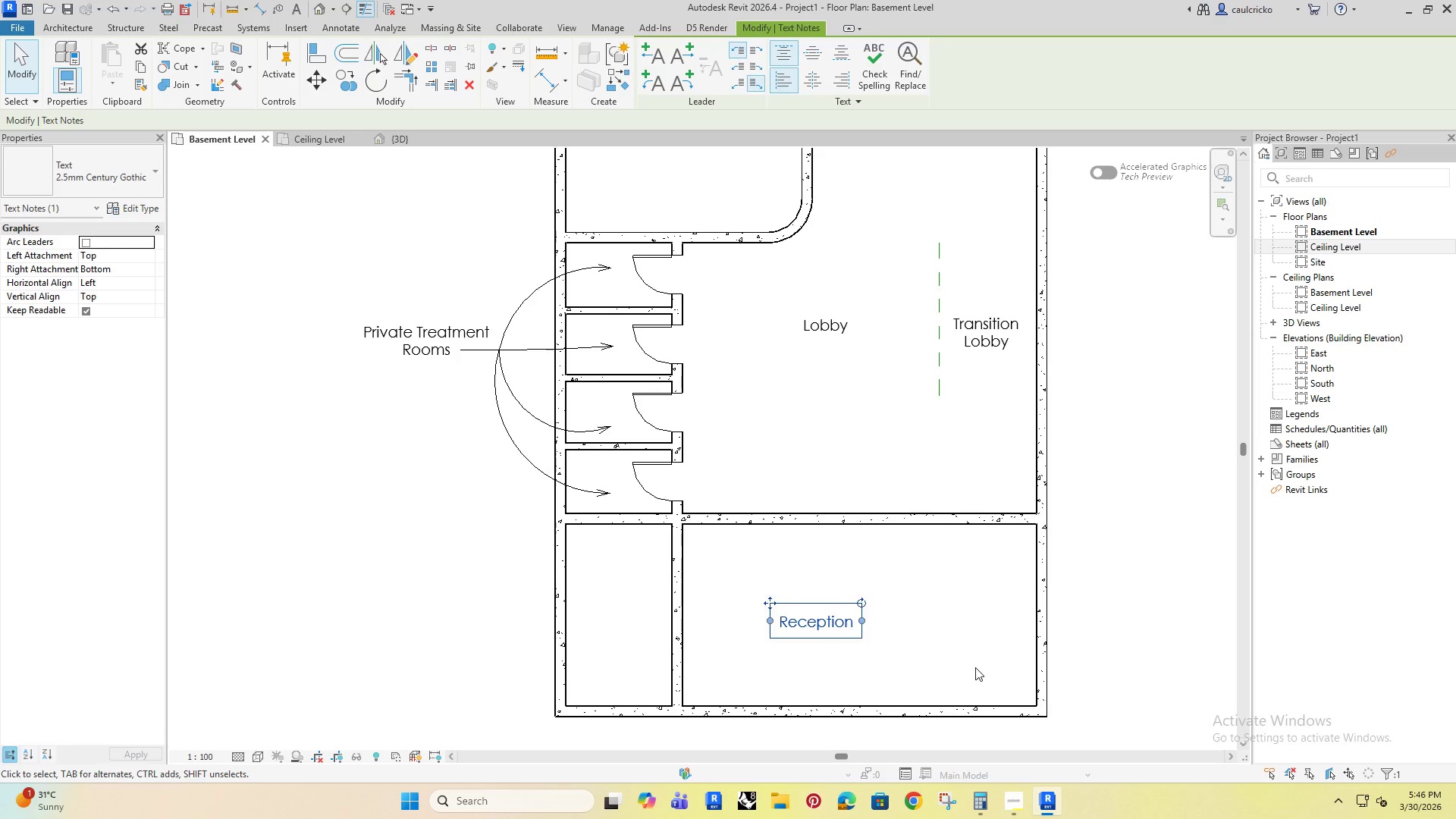 
left_click([975, 667])
 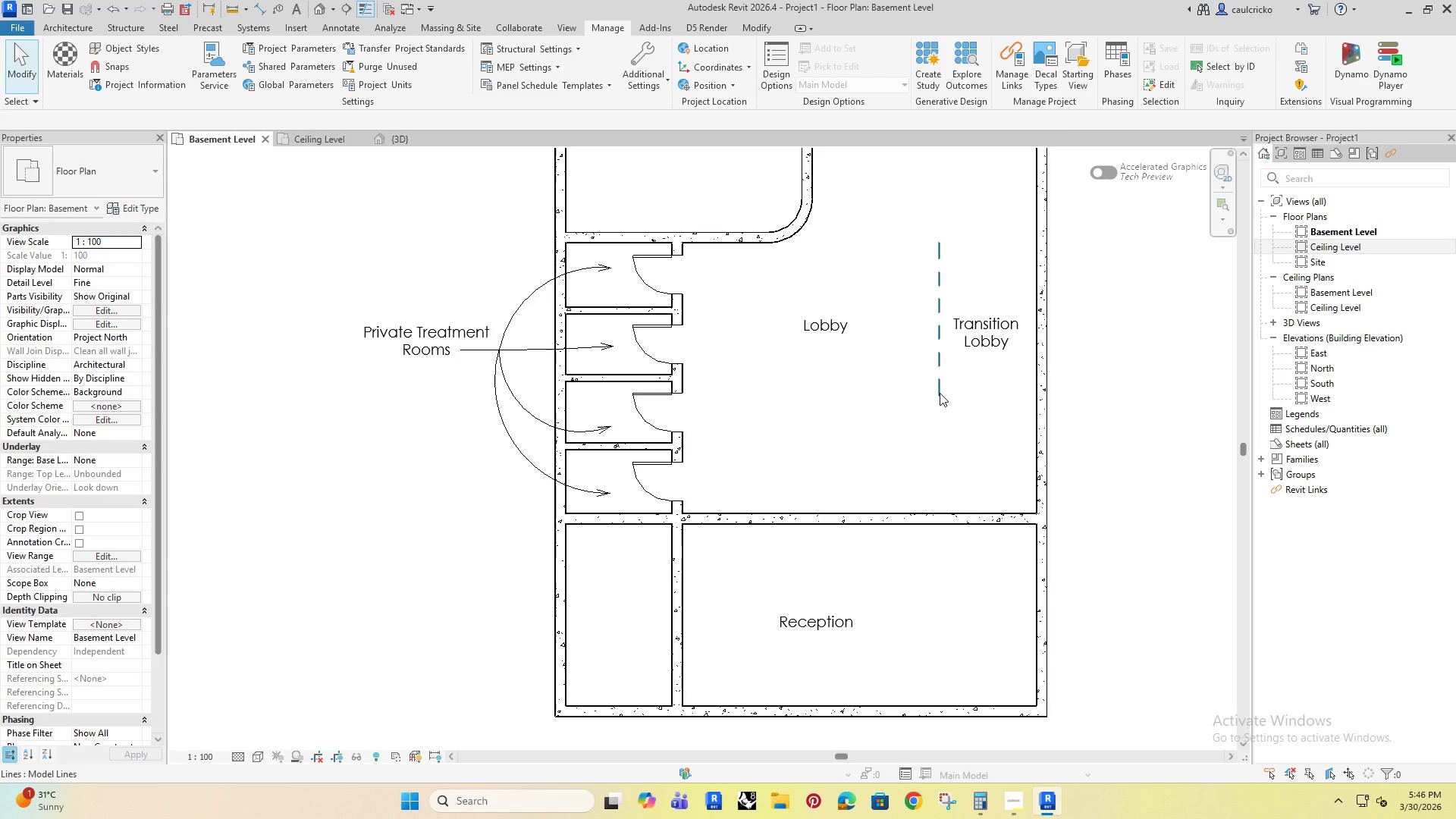 
left_click([940, 393])
 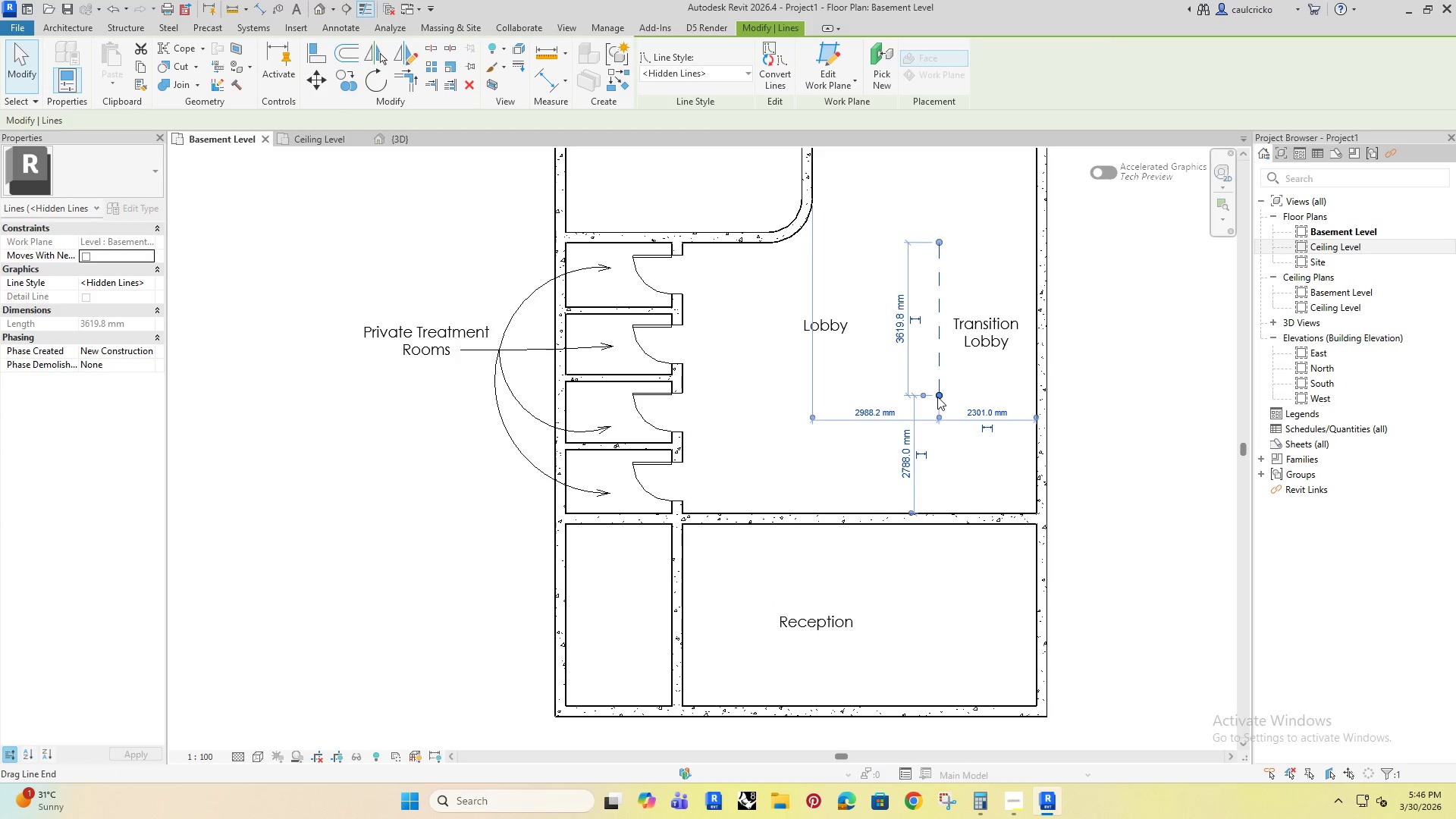 
left_click_drag(start_coordinate=[937, 397], to_coordinate=[934, 707])
 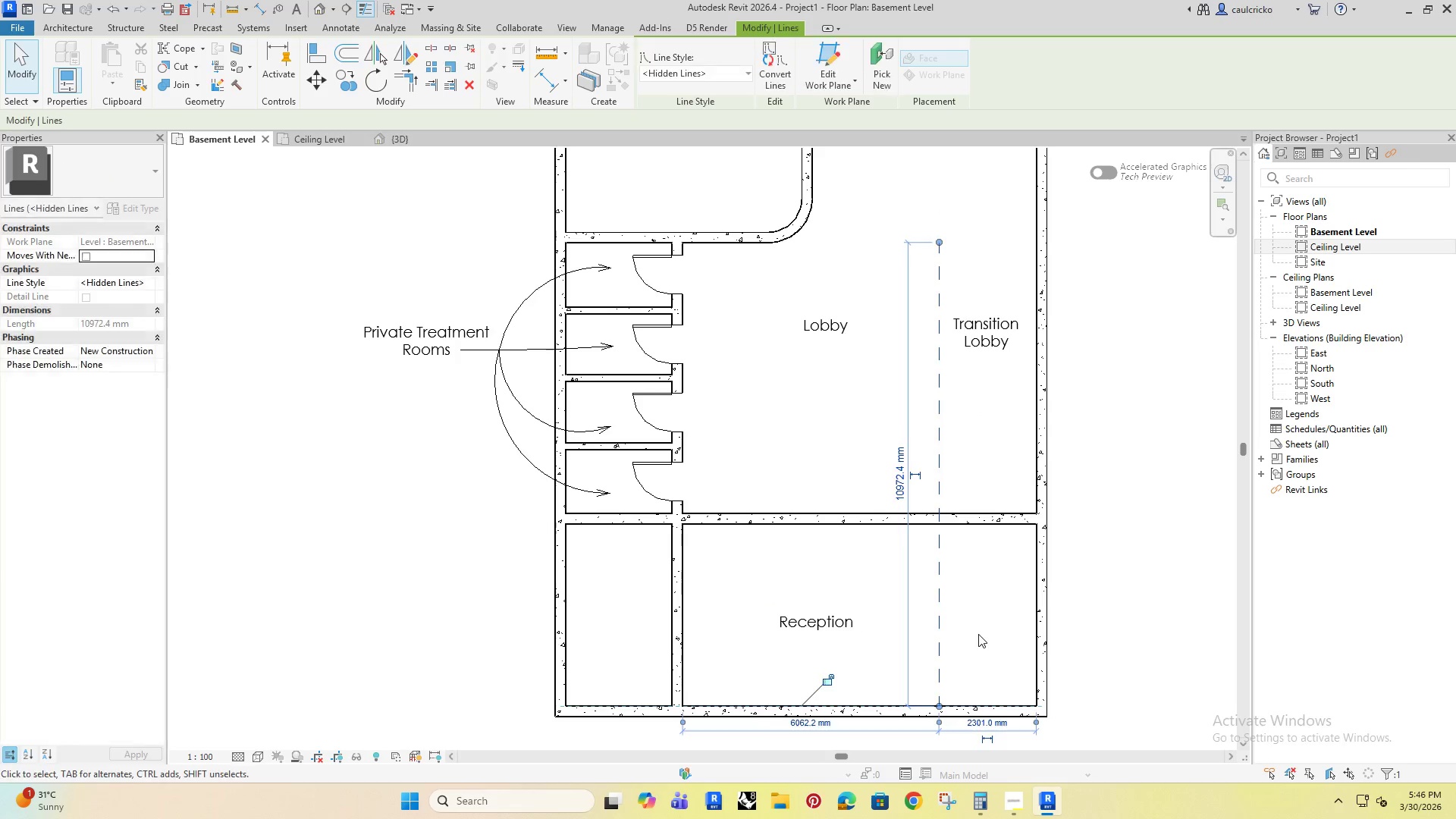 
left_click([978, 634])
 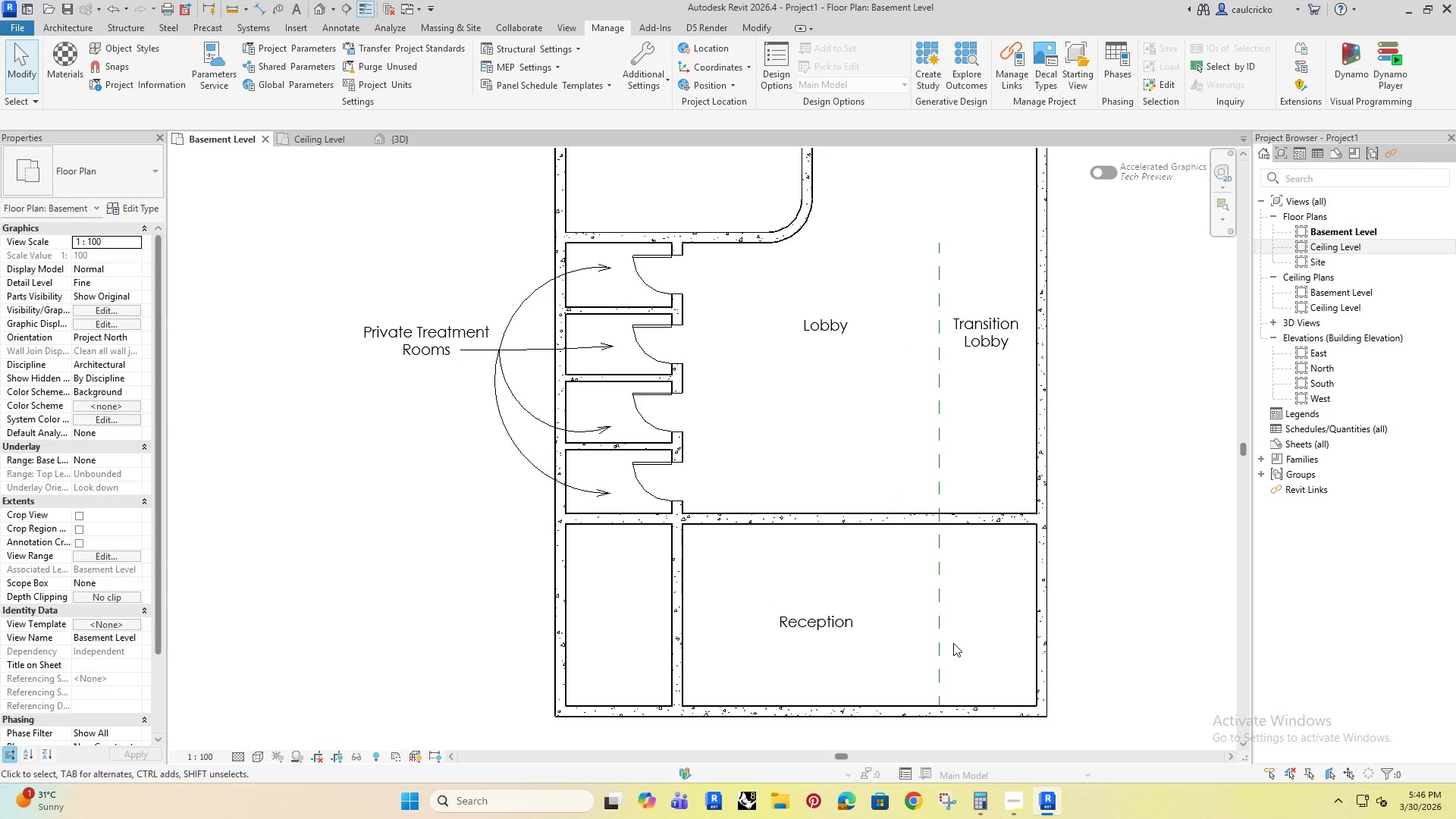 
type(wa)
 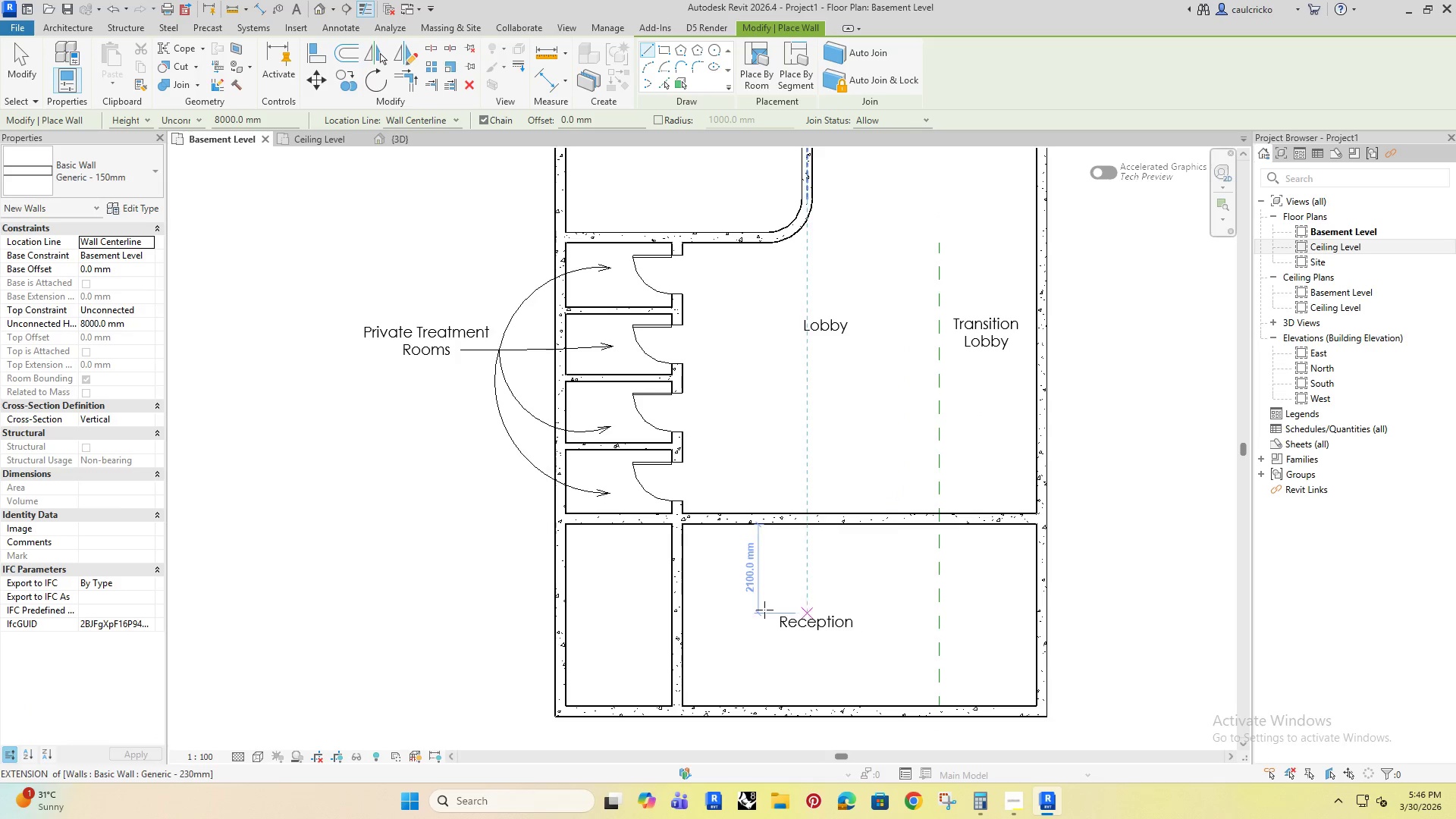 
left_click([99, 182])
 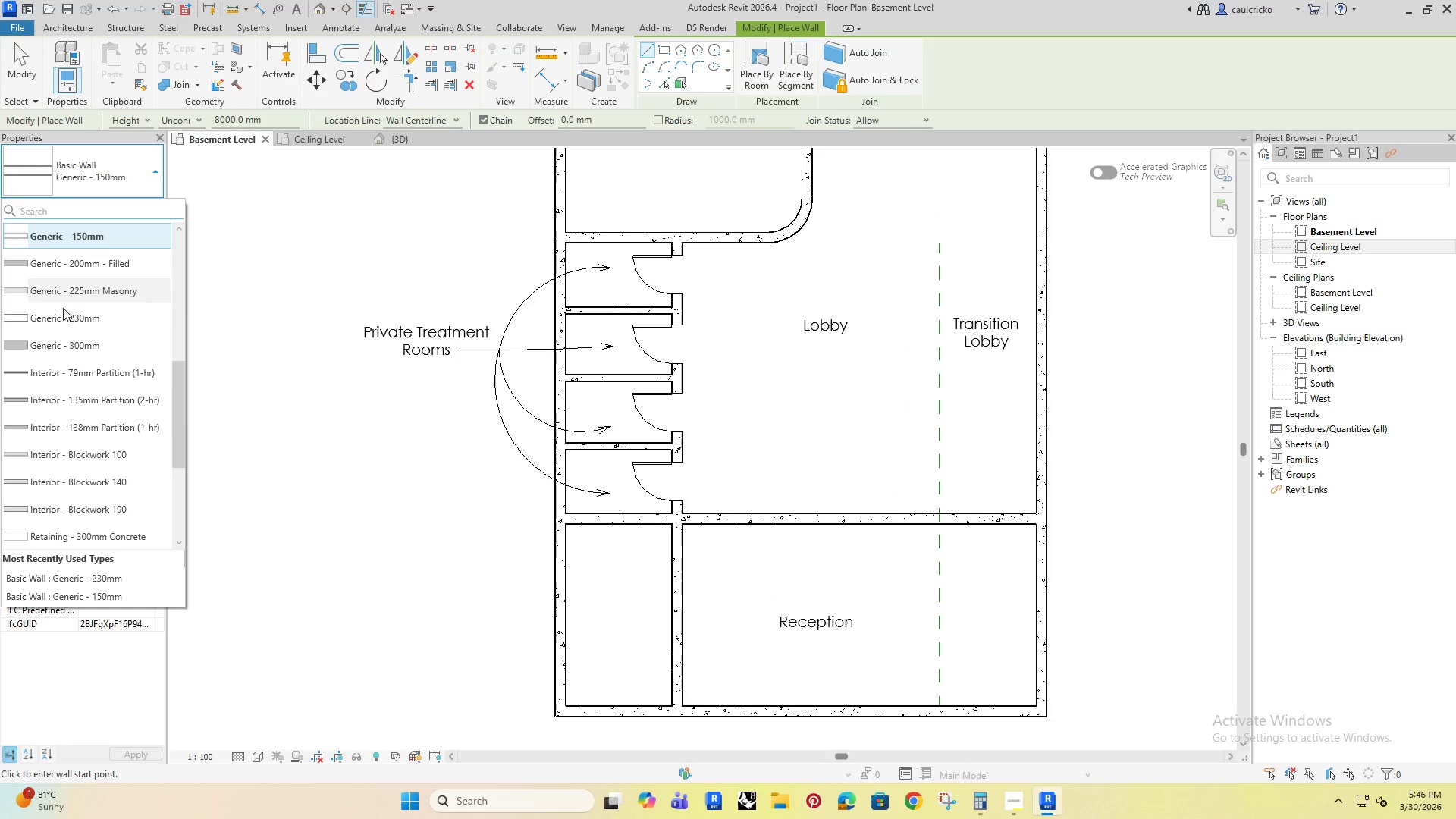 
left_click([66, 312])
 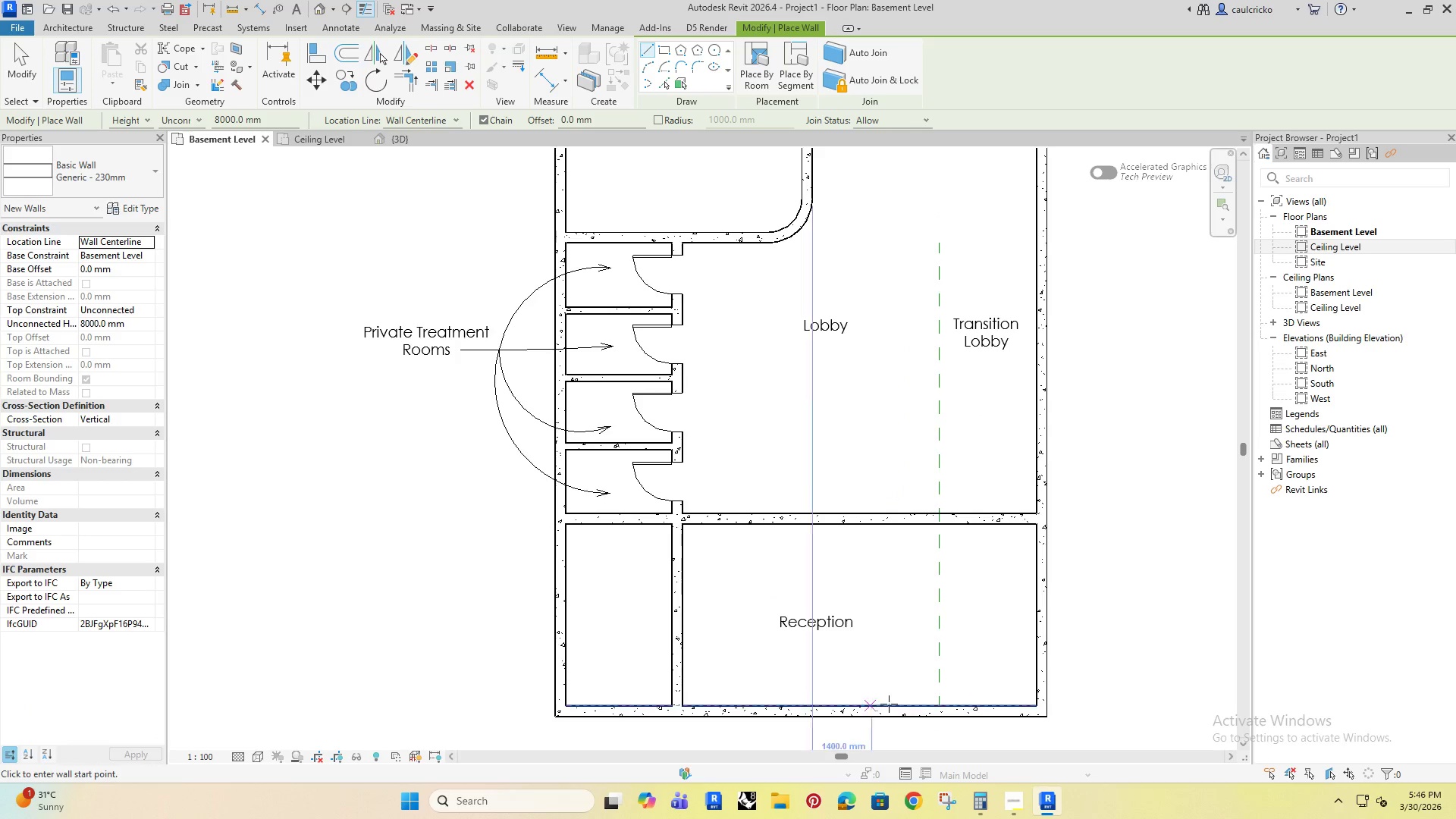 
scroll: coordinate [946, 705], scroll_direction: up, amount: 5.0
 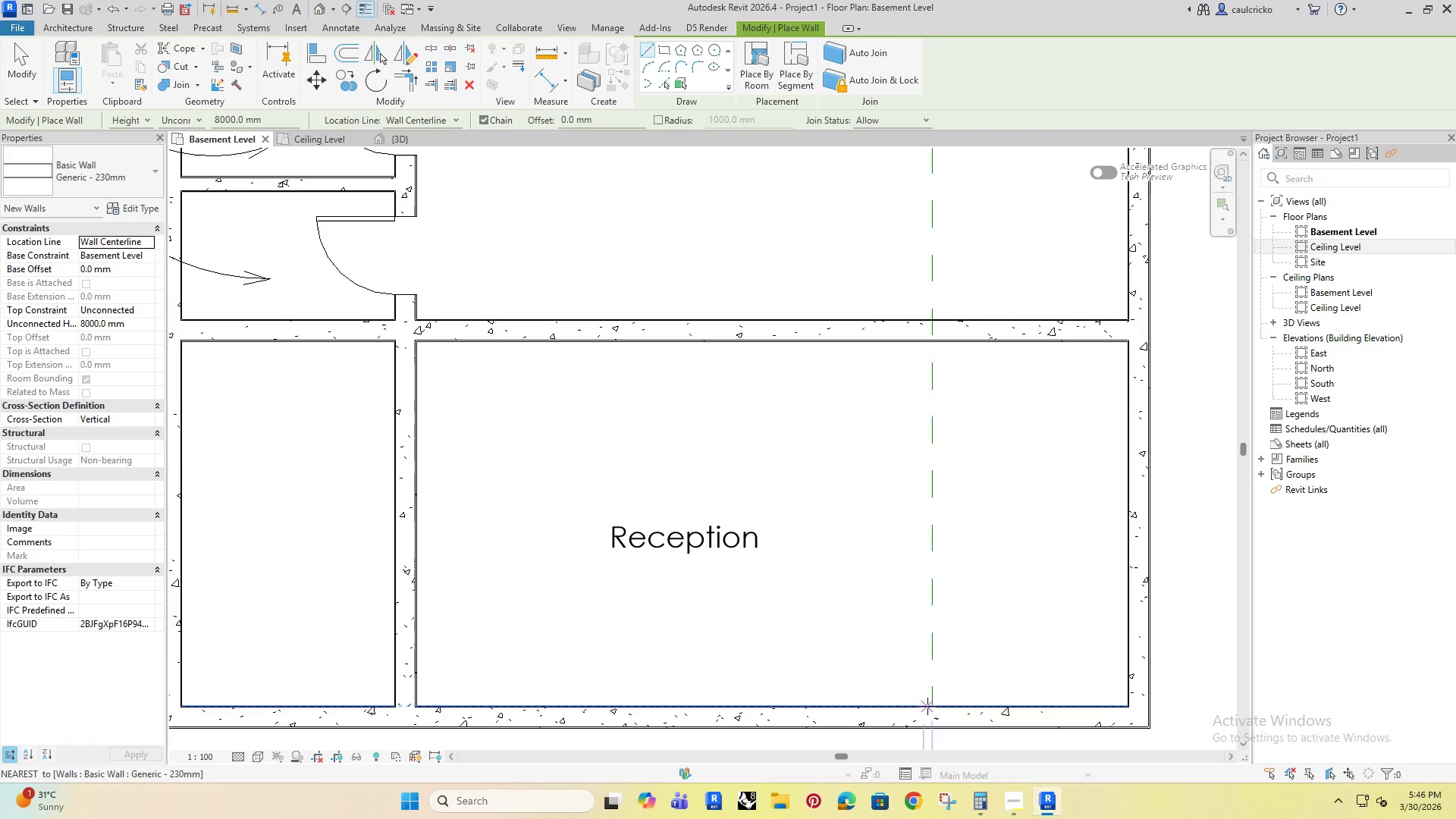 
left_click([927, 706])
 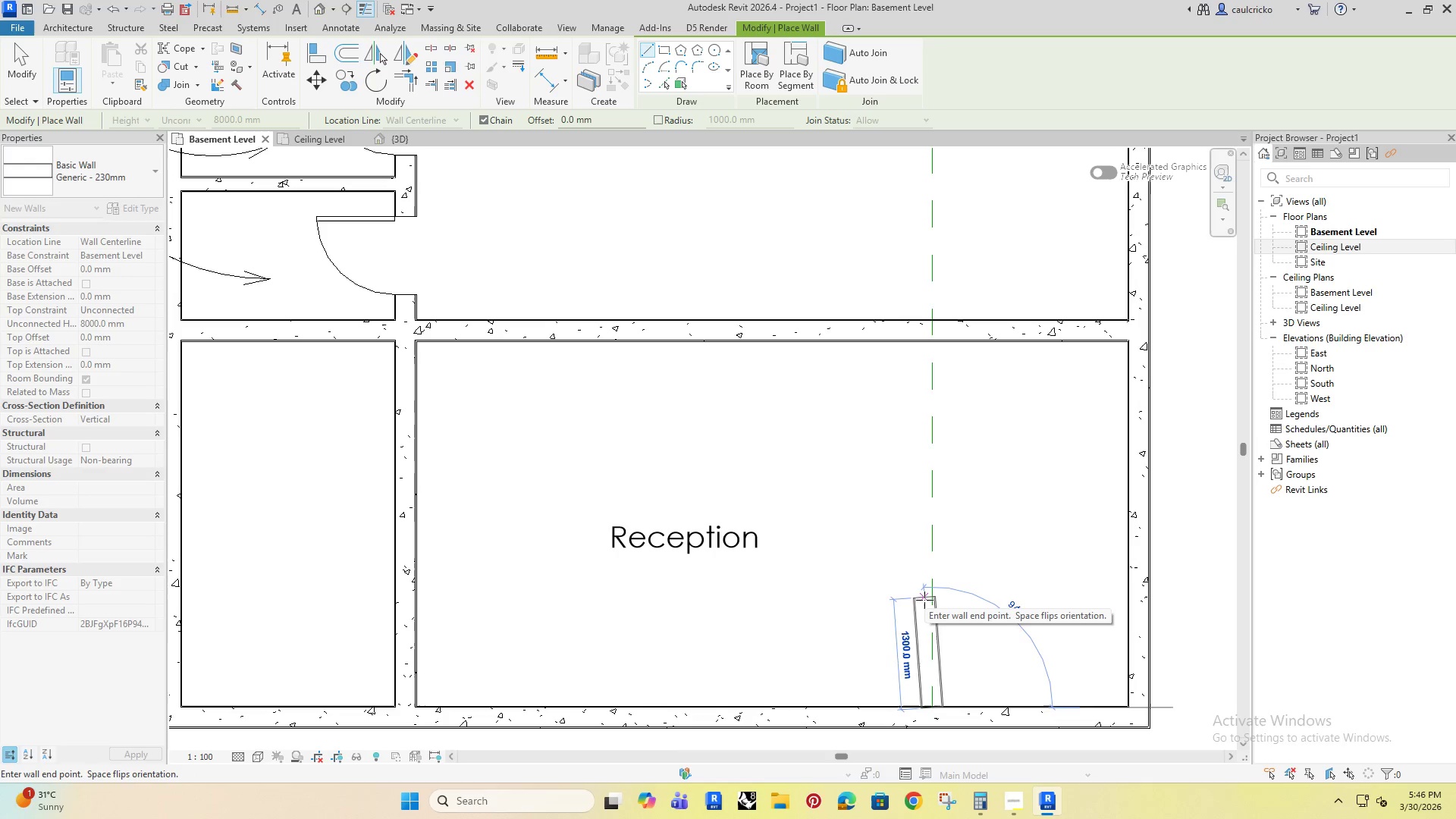 
key(Escape)
 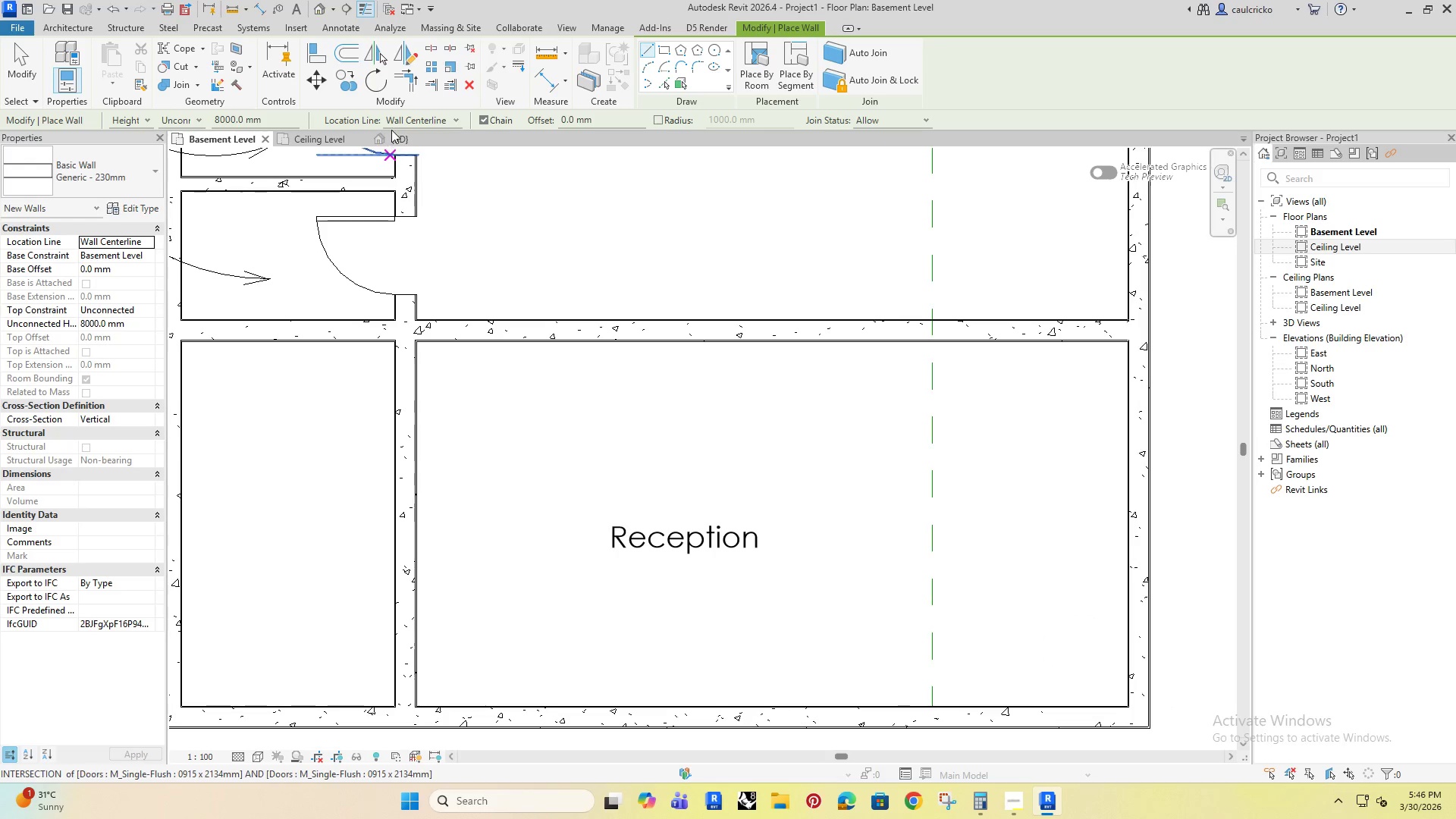 
left_click([433, 119])
 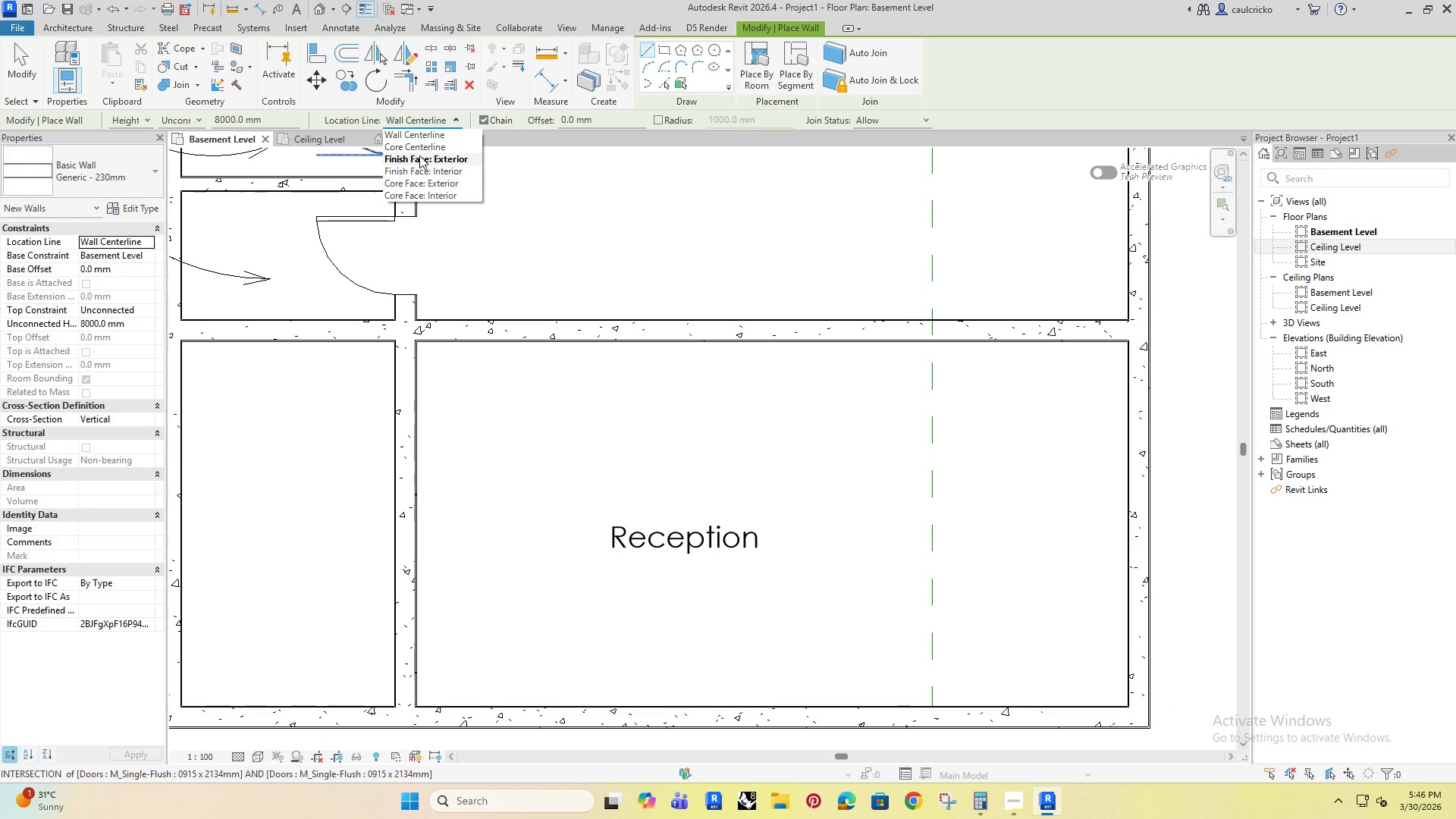 
left_click([419, 155])
 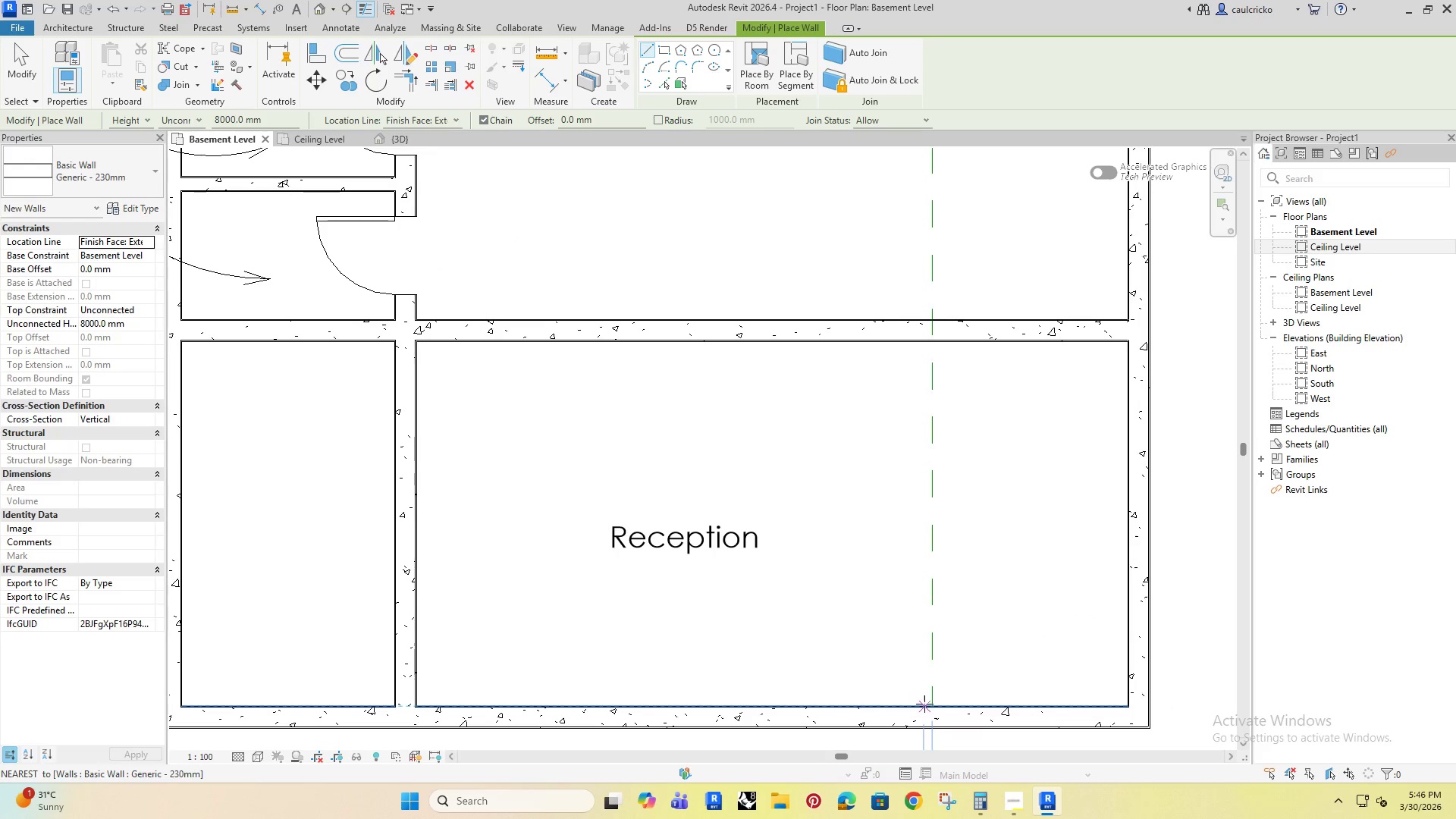 
left_click([930, 705])
 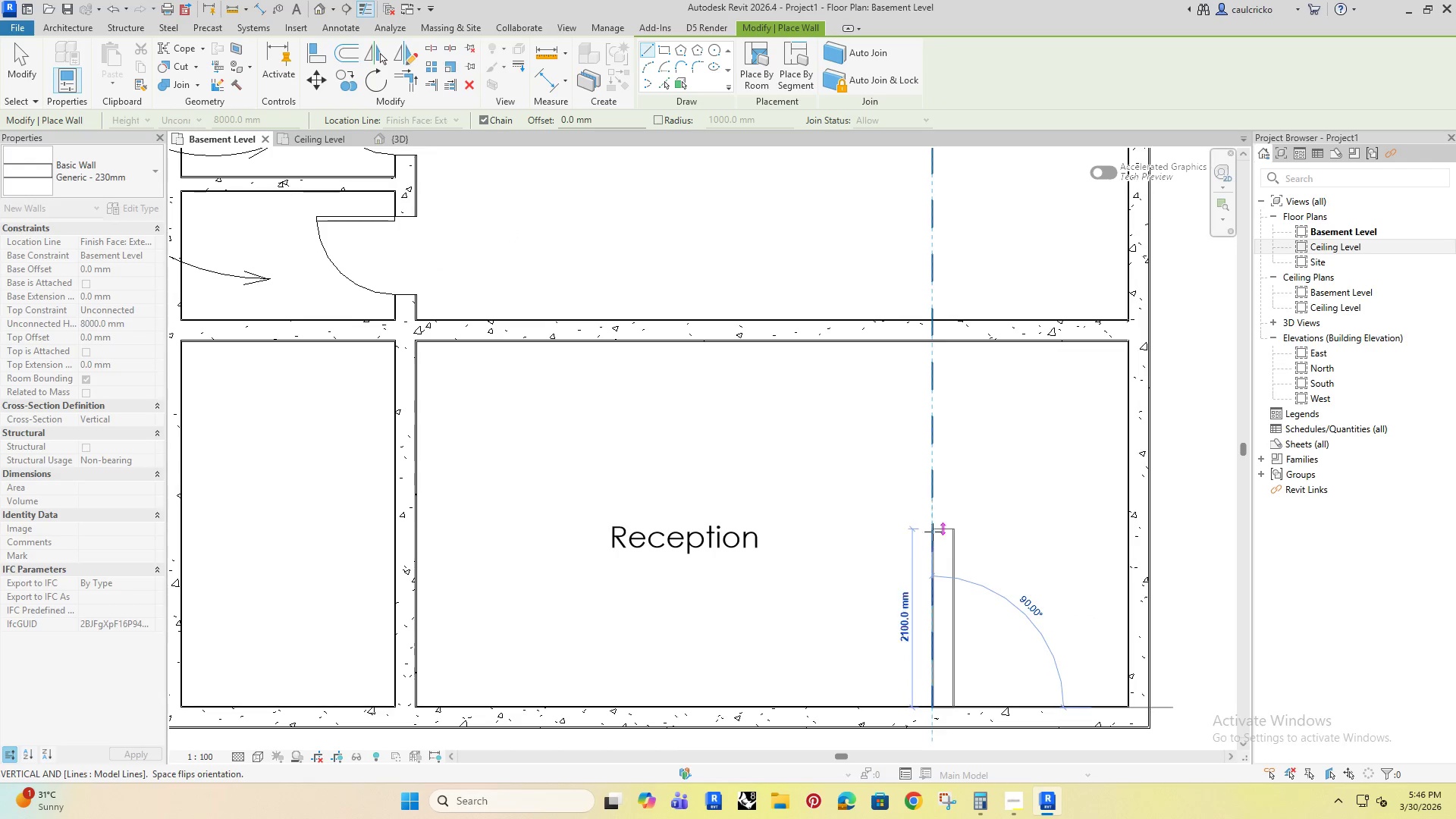 
key(Space)
 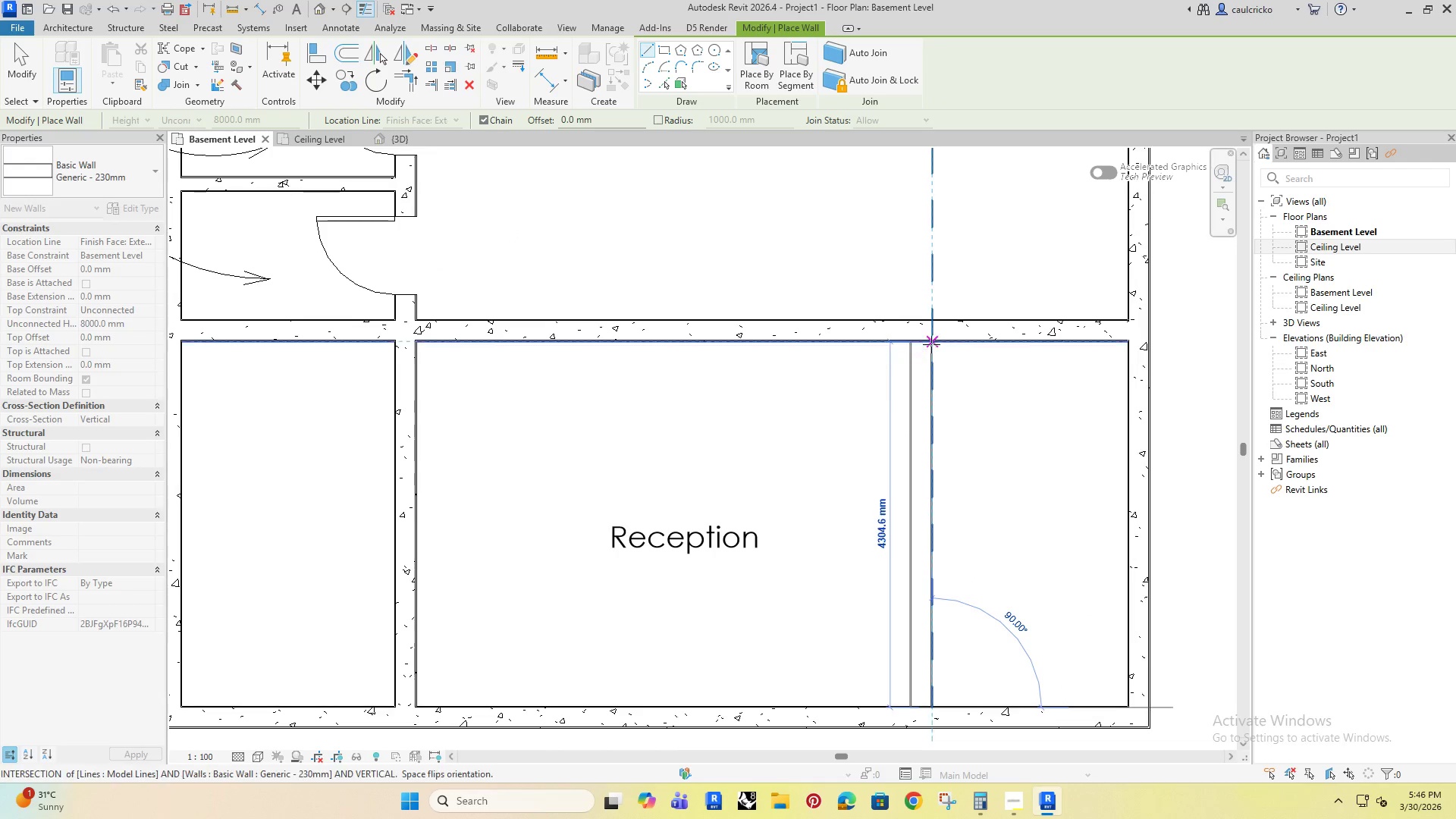 
left_click([931, 341])
 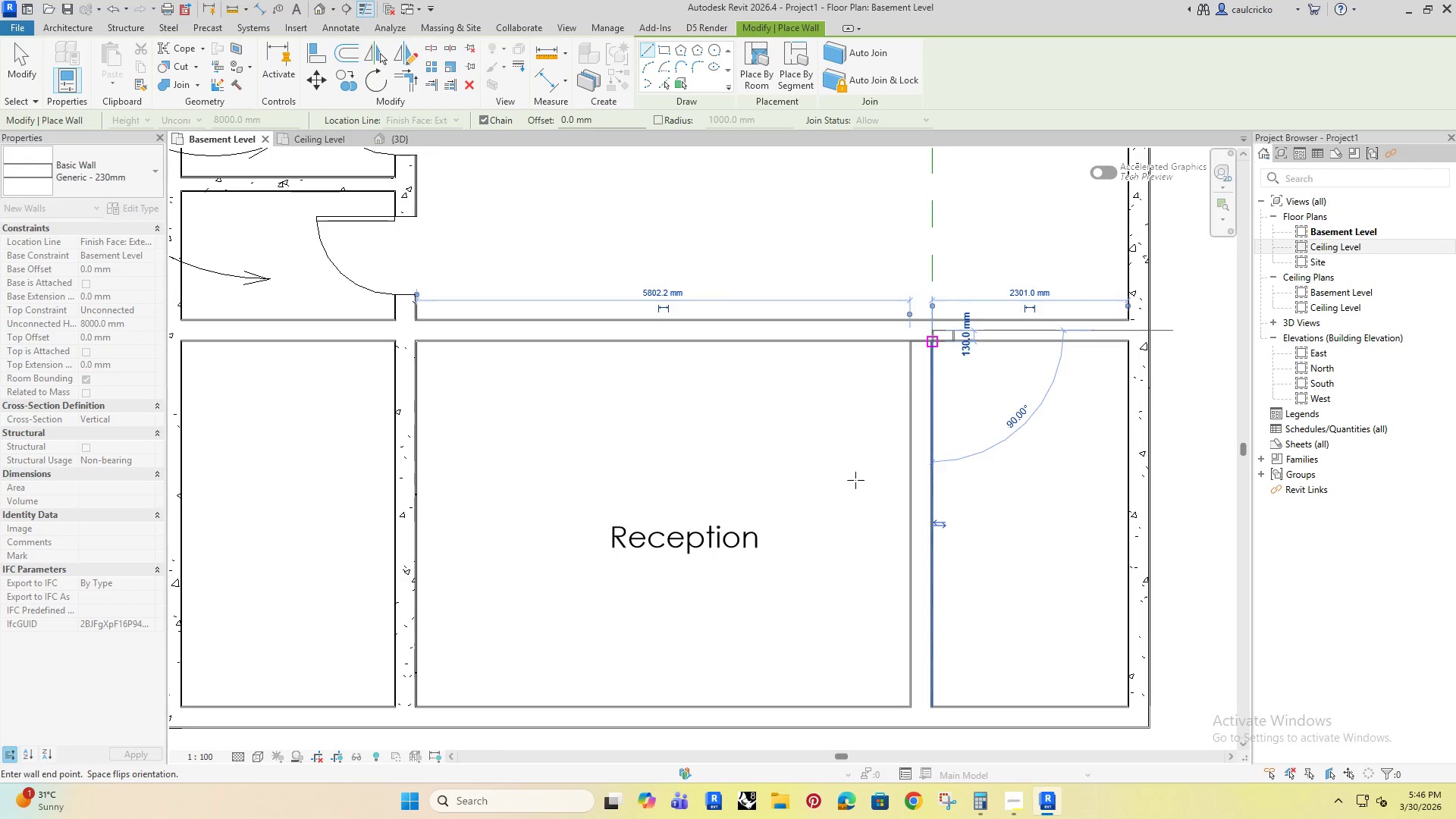 
key(Escape)
 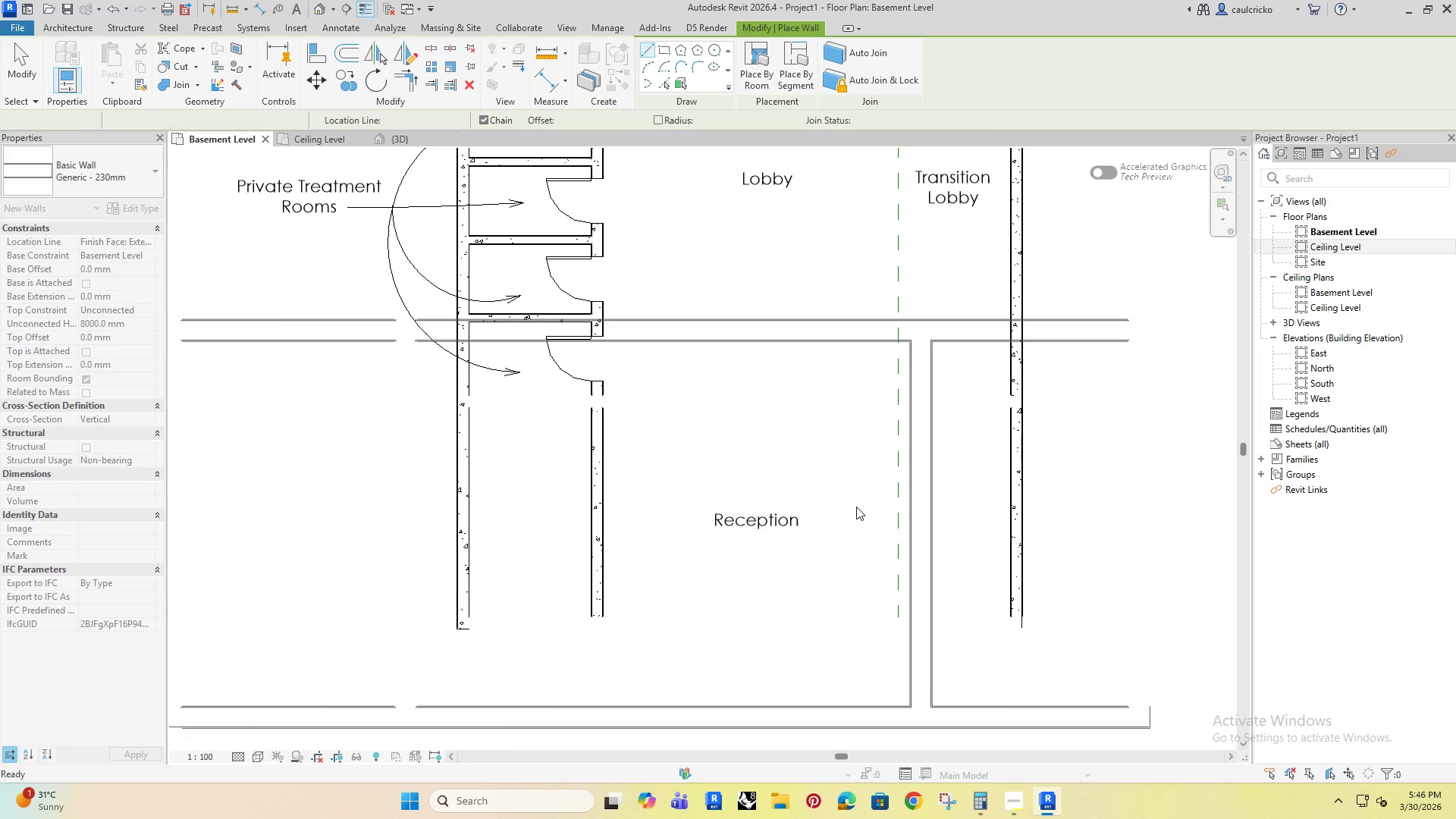 
scroll: coordinate [853, 491], scroll_direction: down, amount: 4.0
 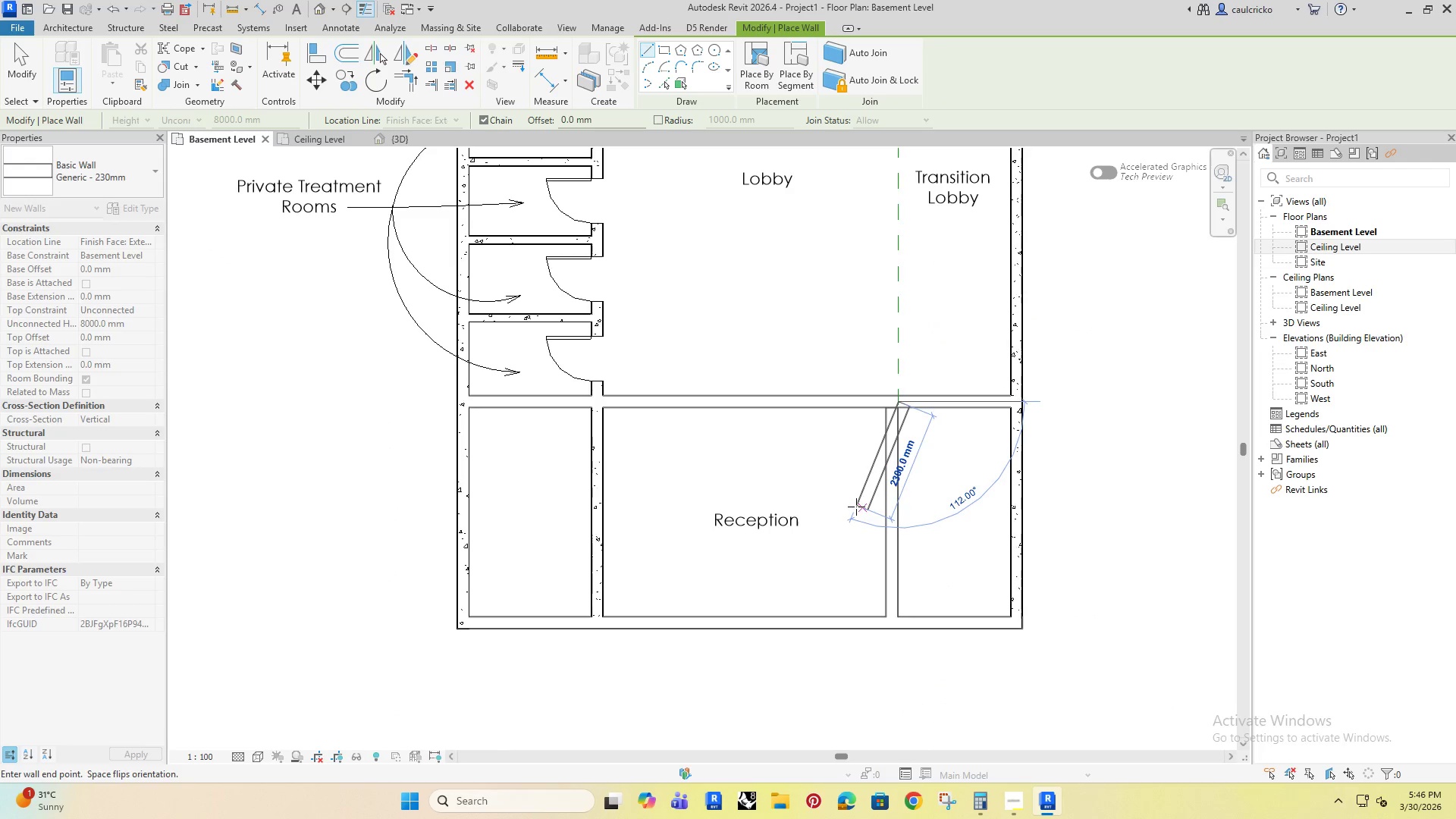 
key(Escape)
 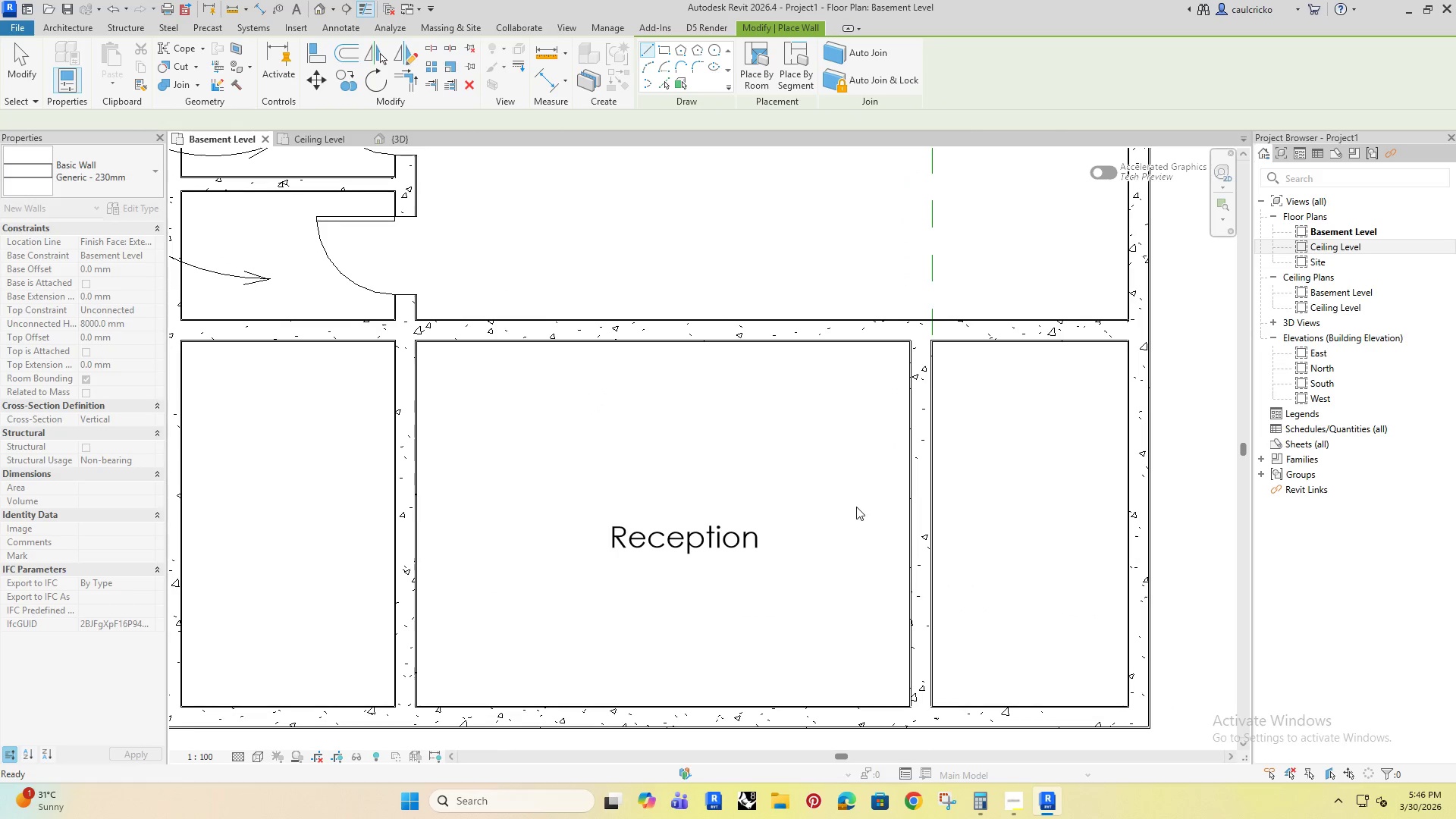 
hold_key(key=Escape, duration=4.44)
 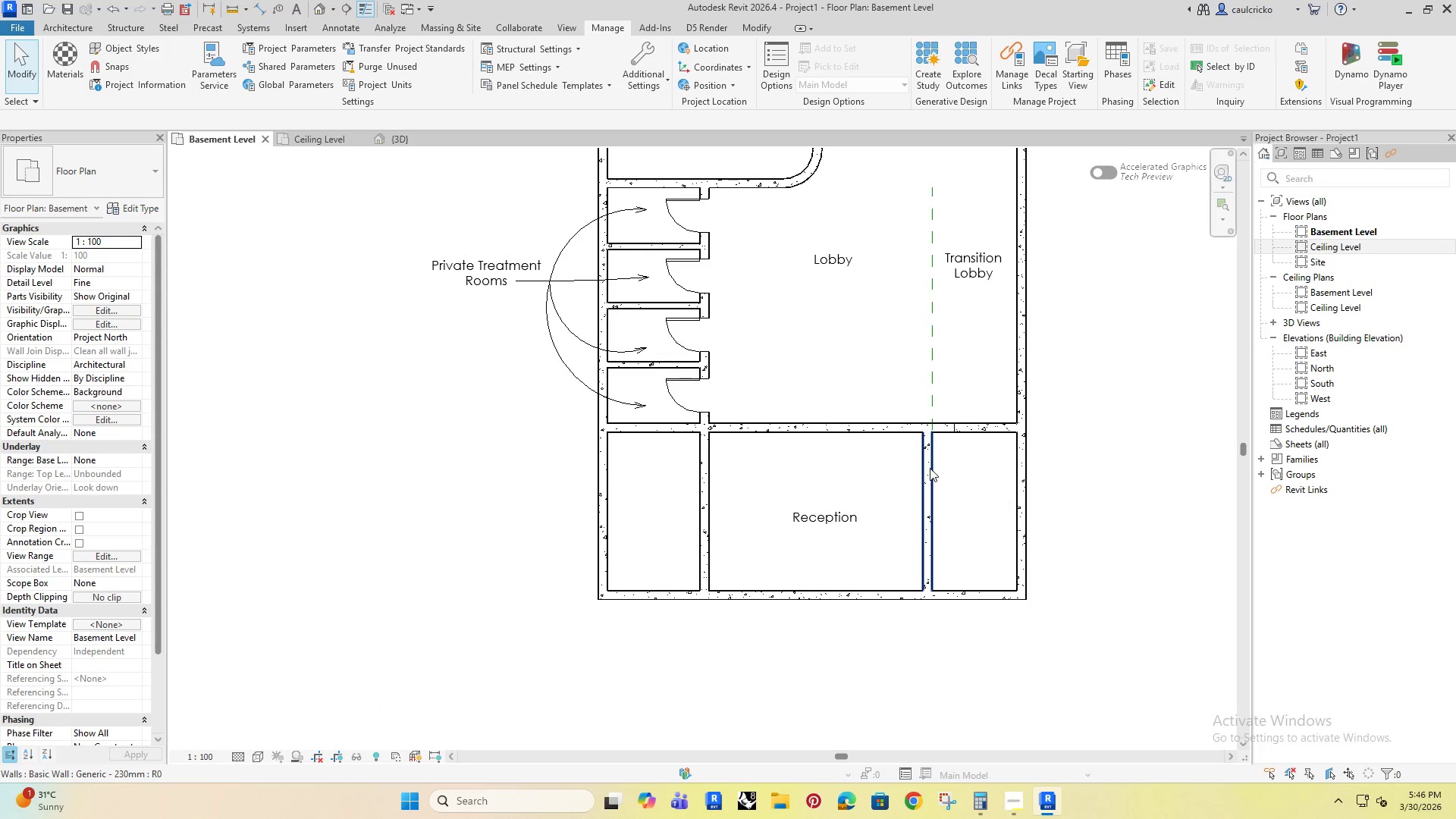 
scroll: coordinate [932, 502], scroll_direction: down, amount: 6.0
 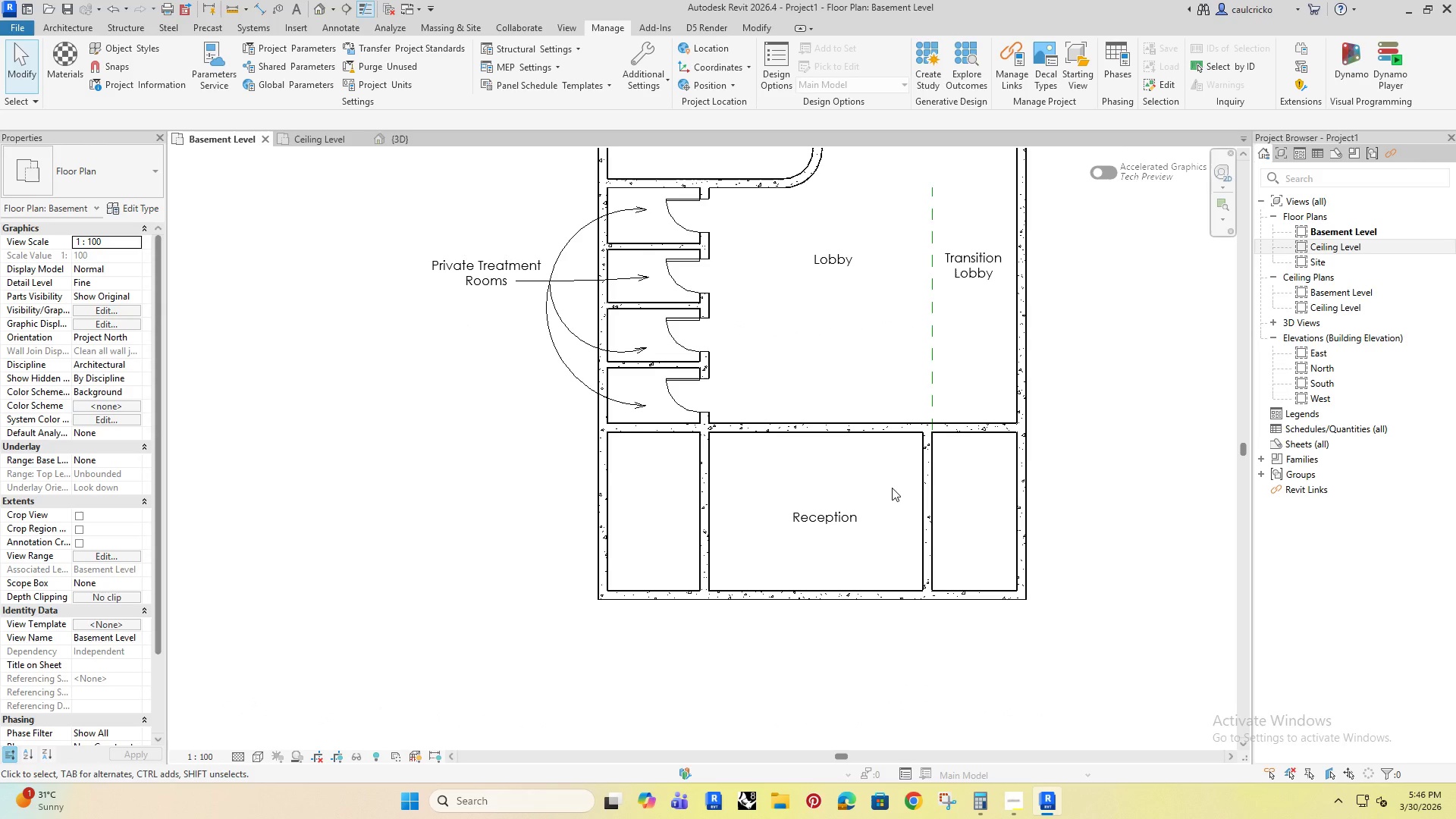 
type(sl)
 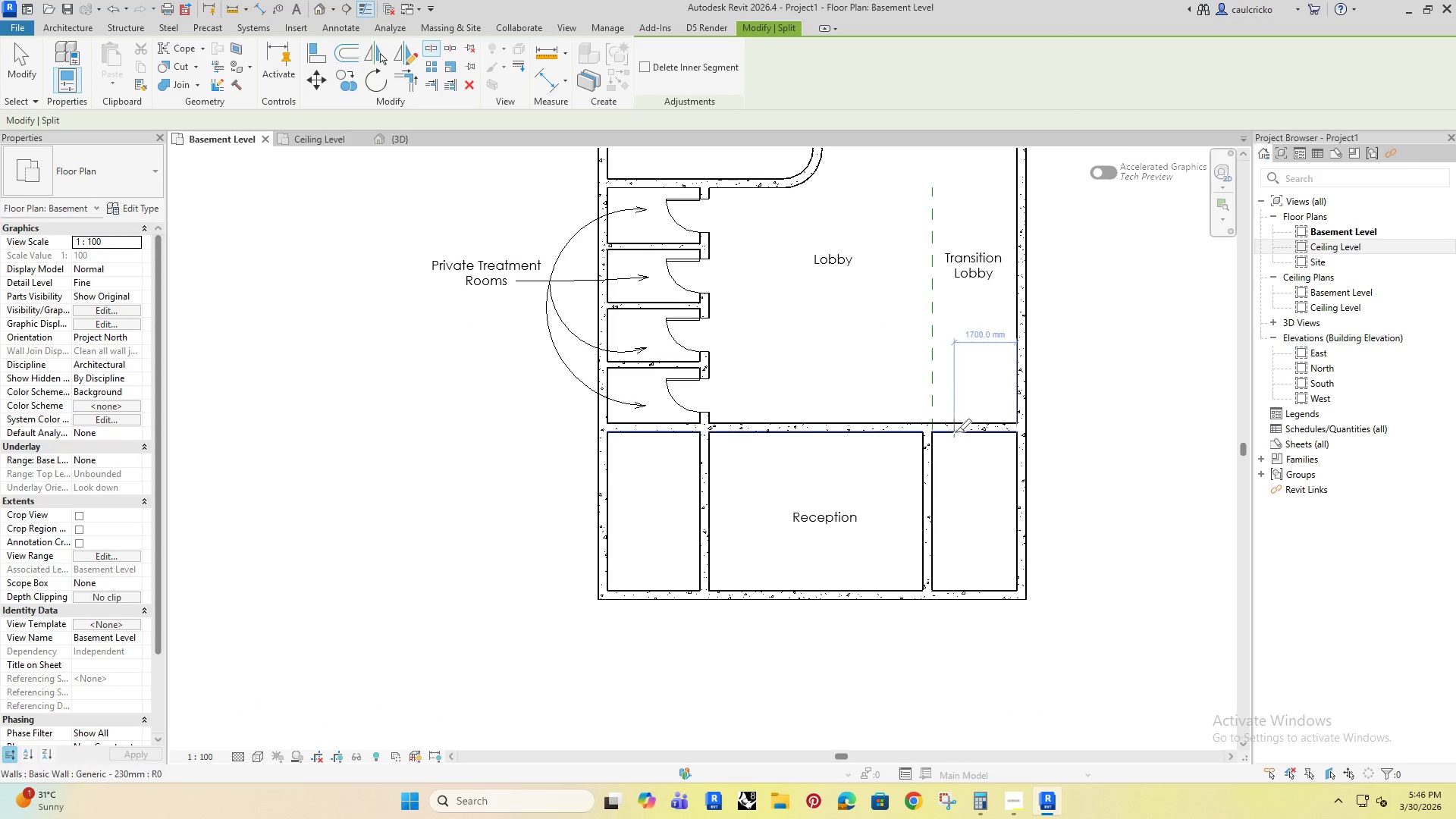 
left_click([955, 432])
 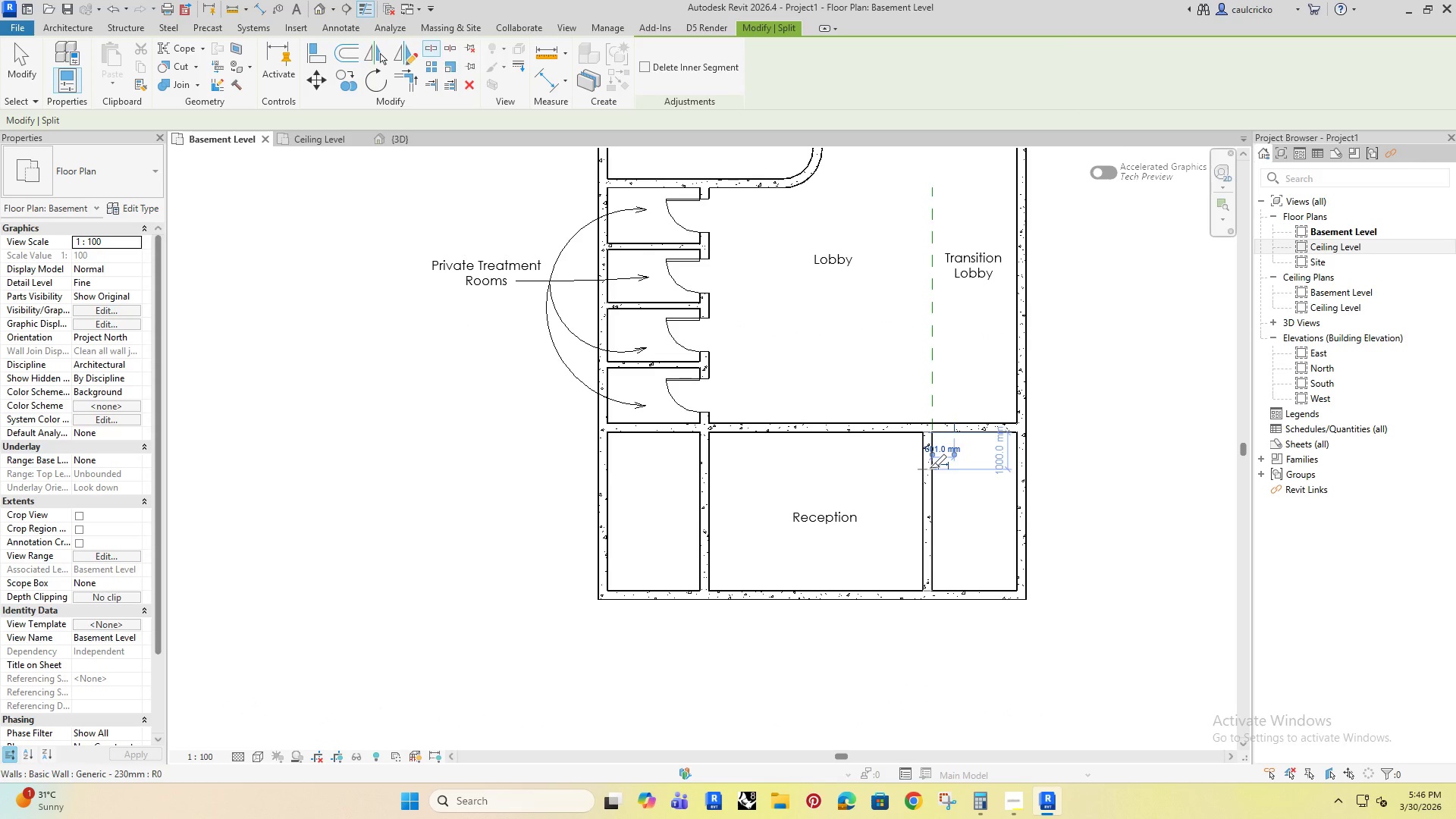 
key(Escape)
type(tr)
 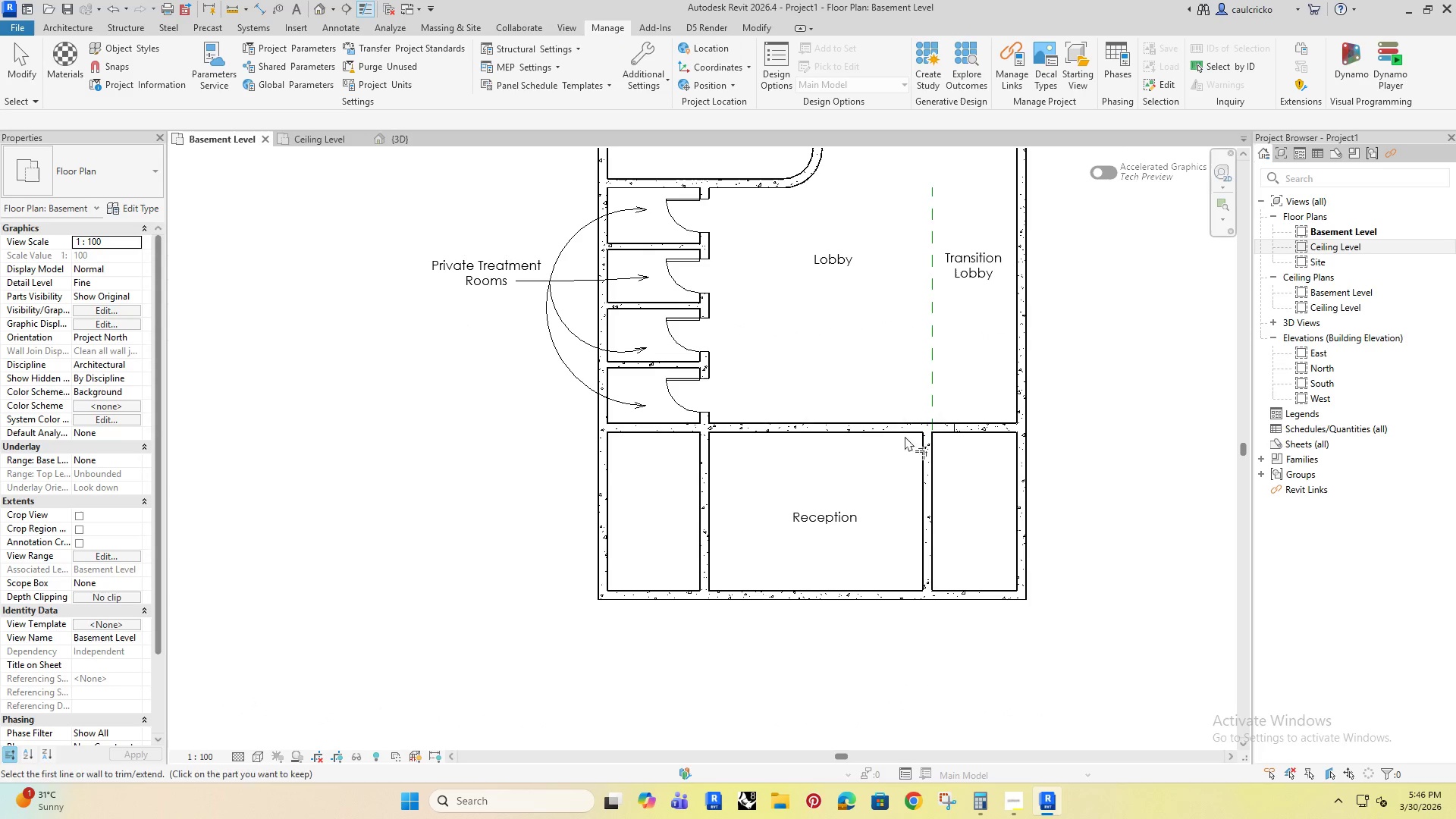 
left_click([883, 425])
 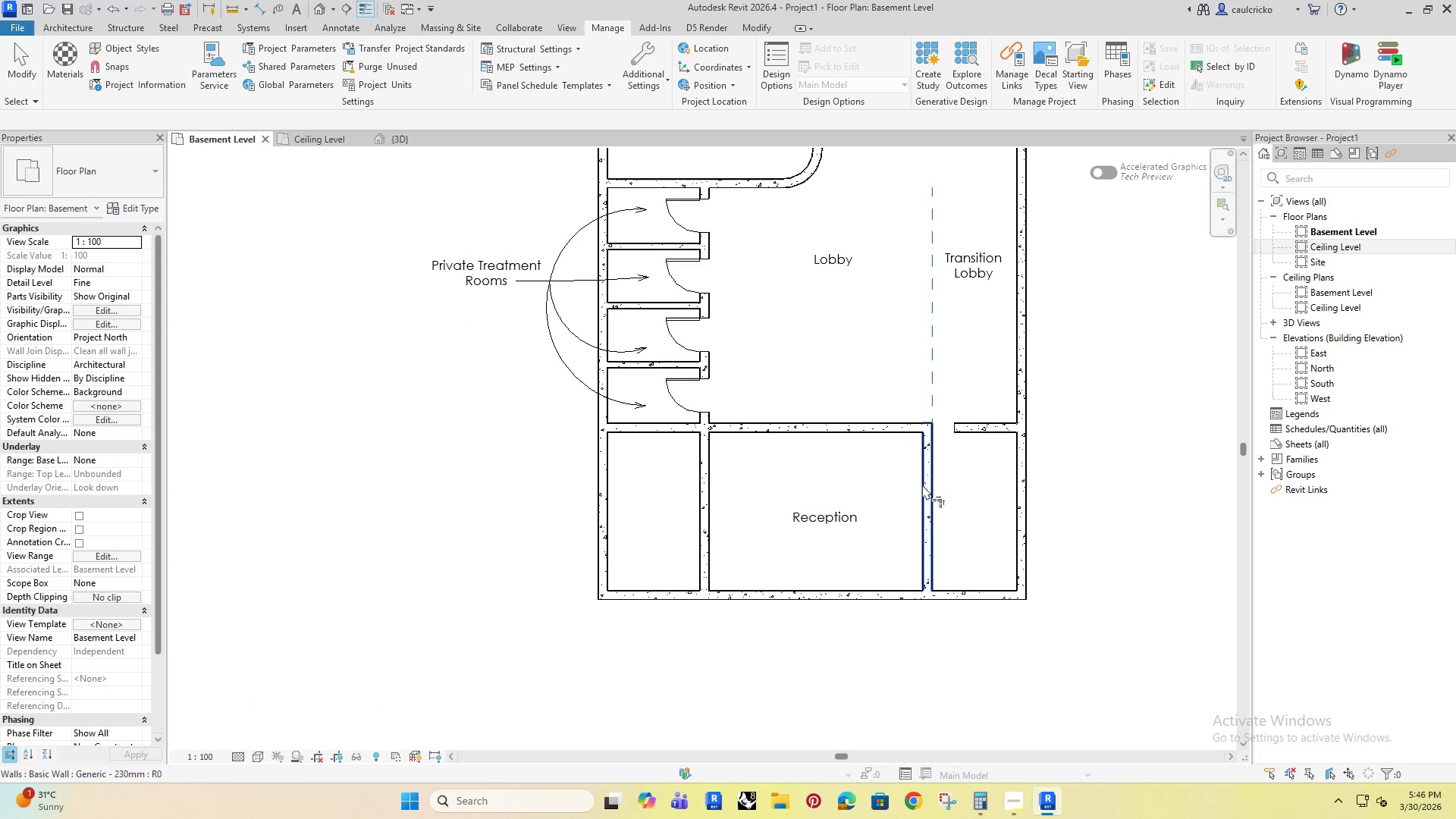 
key(Escape)
 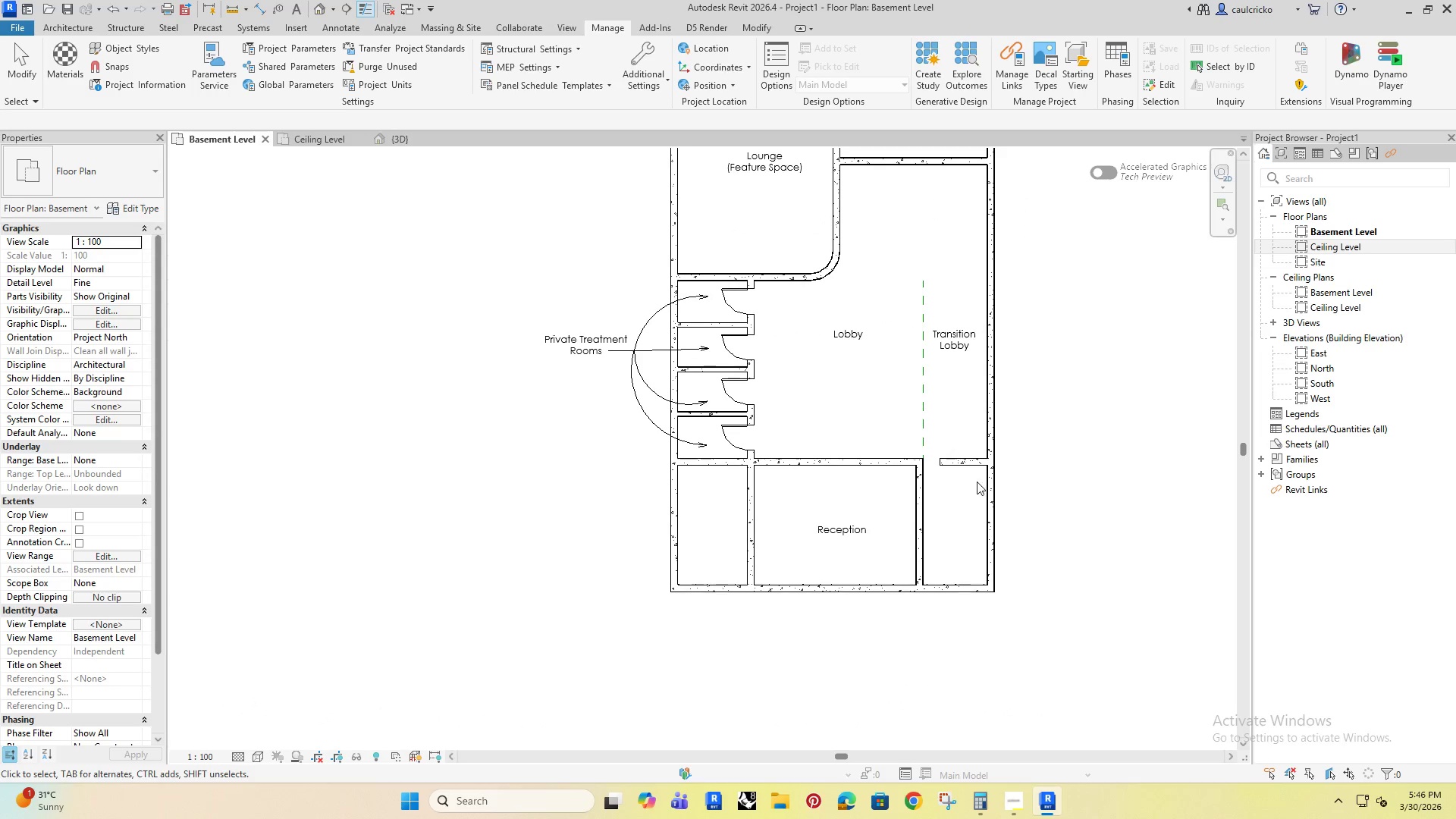 
scroll: coordinate [913, 521], scroll_direction: down, amount: 2.0
 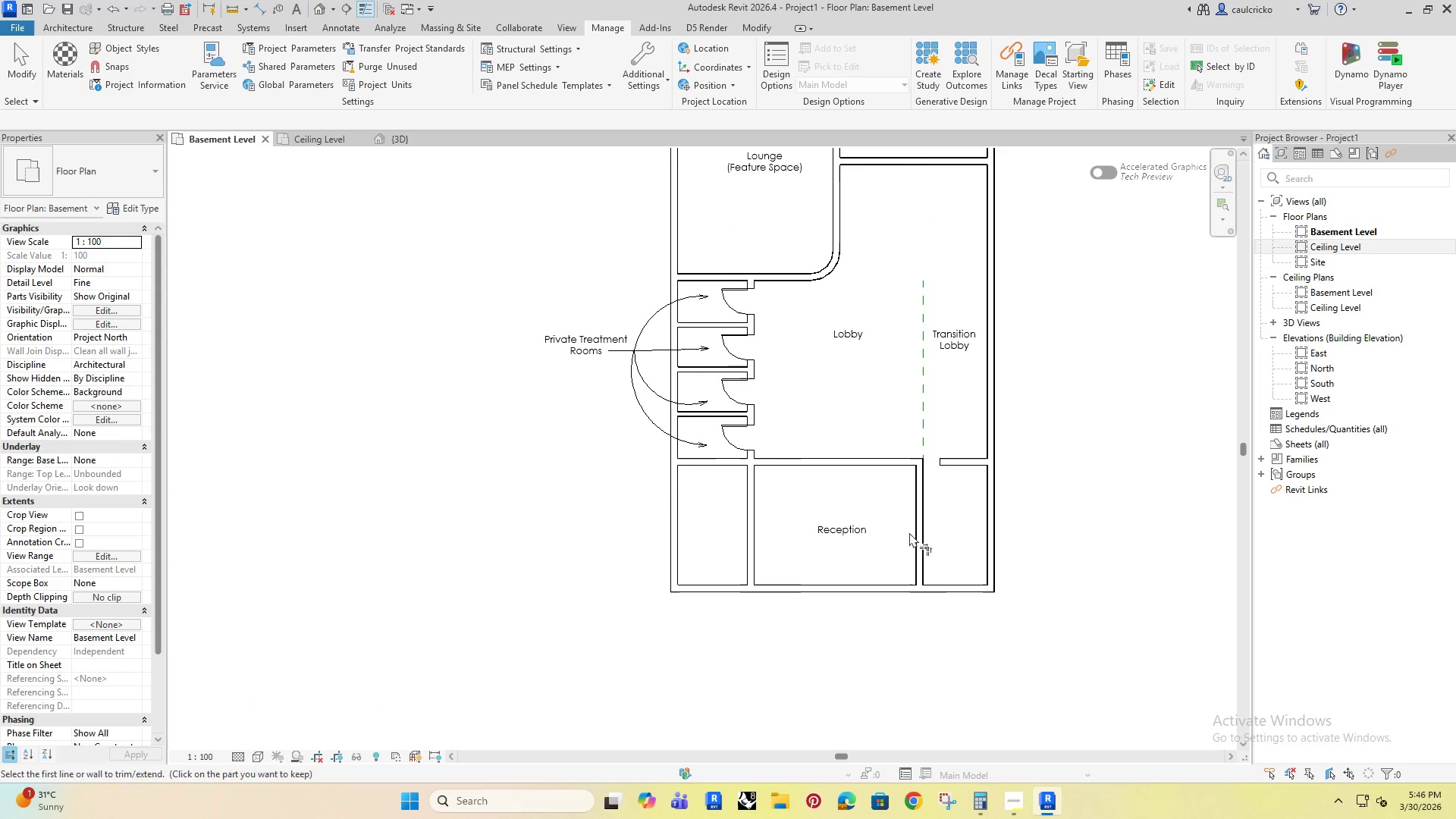 
key(Escape)
 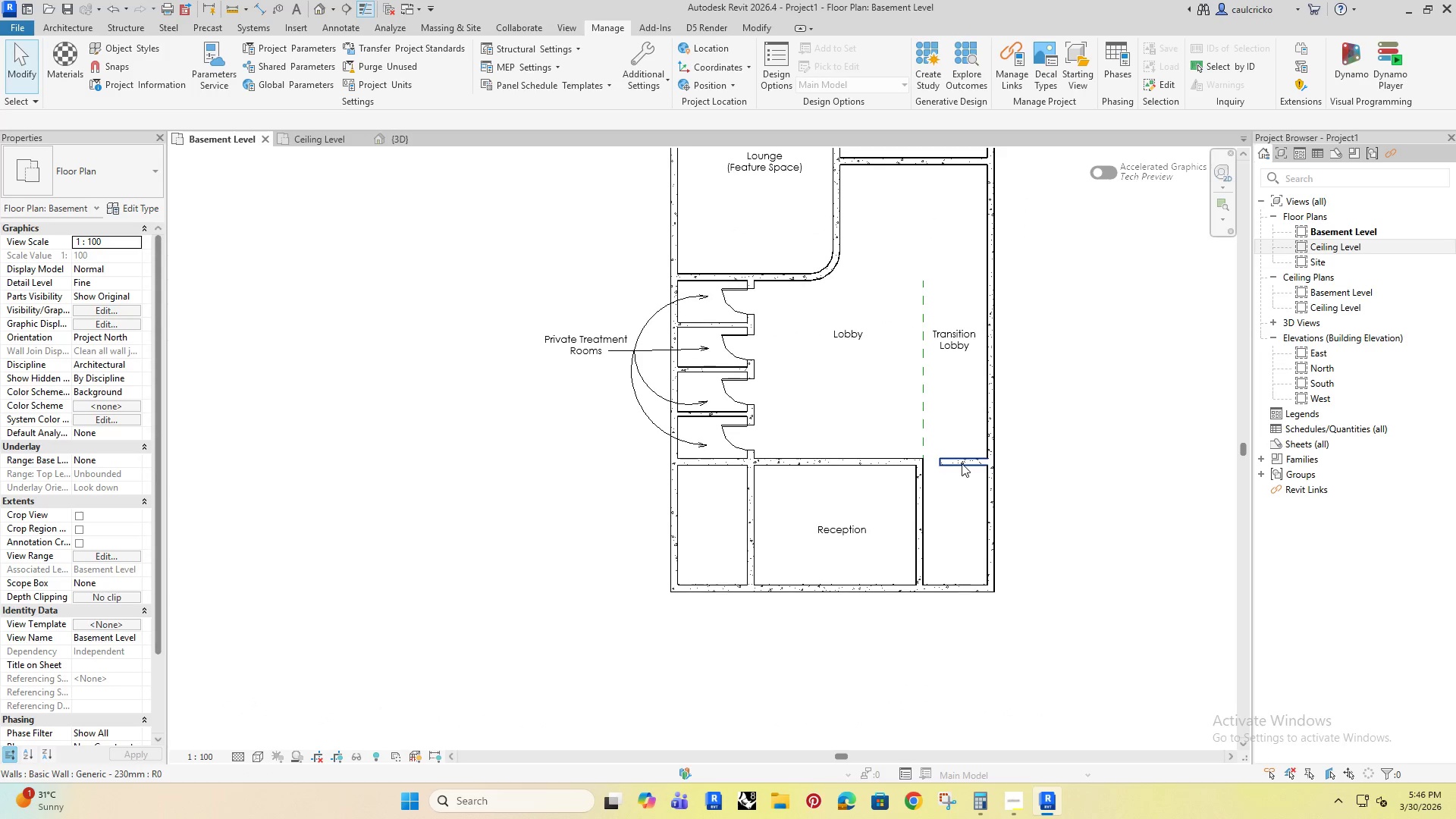 
left_click([962, 463])
 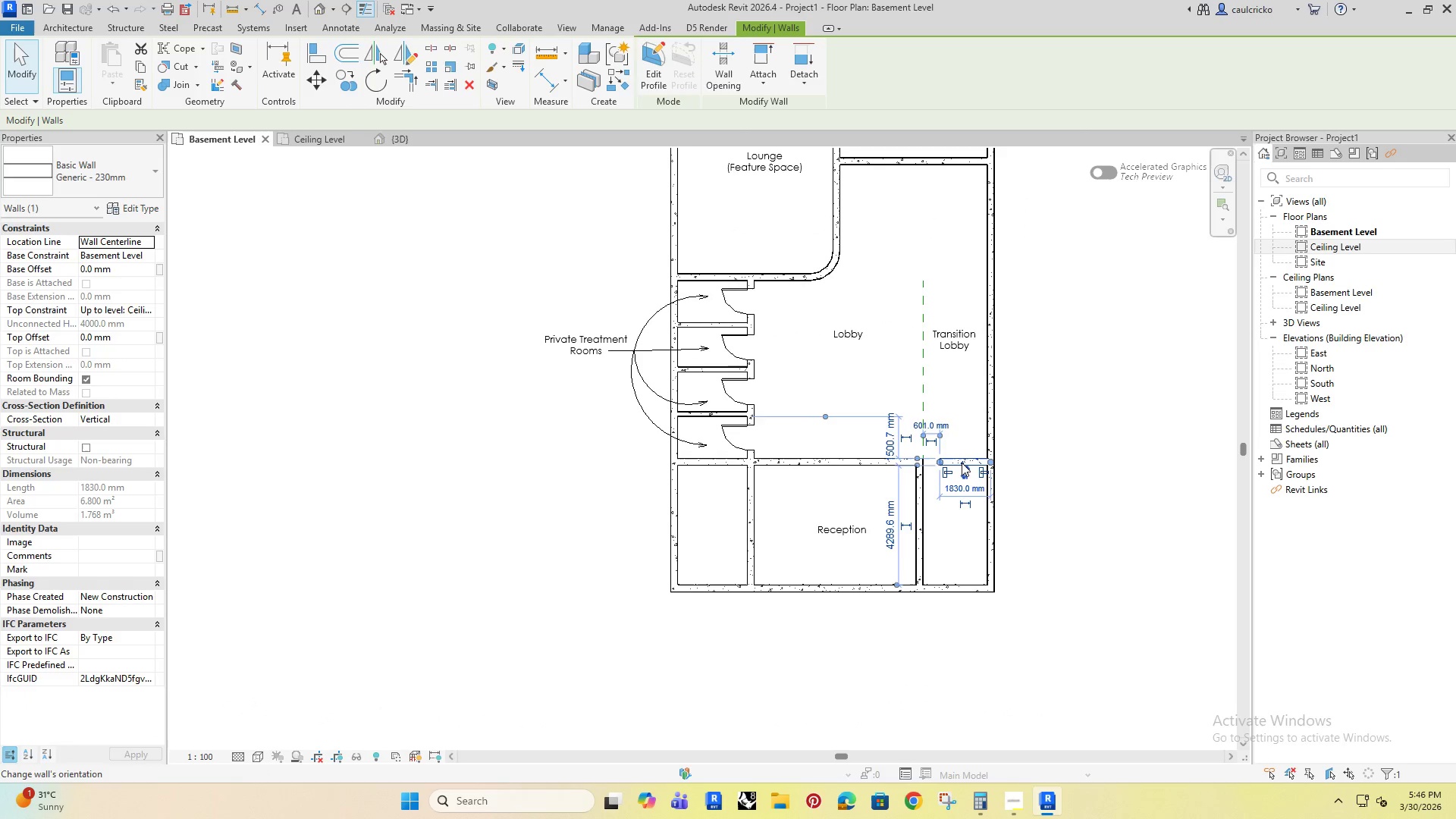 
key(Delete)
 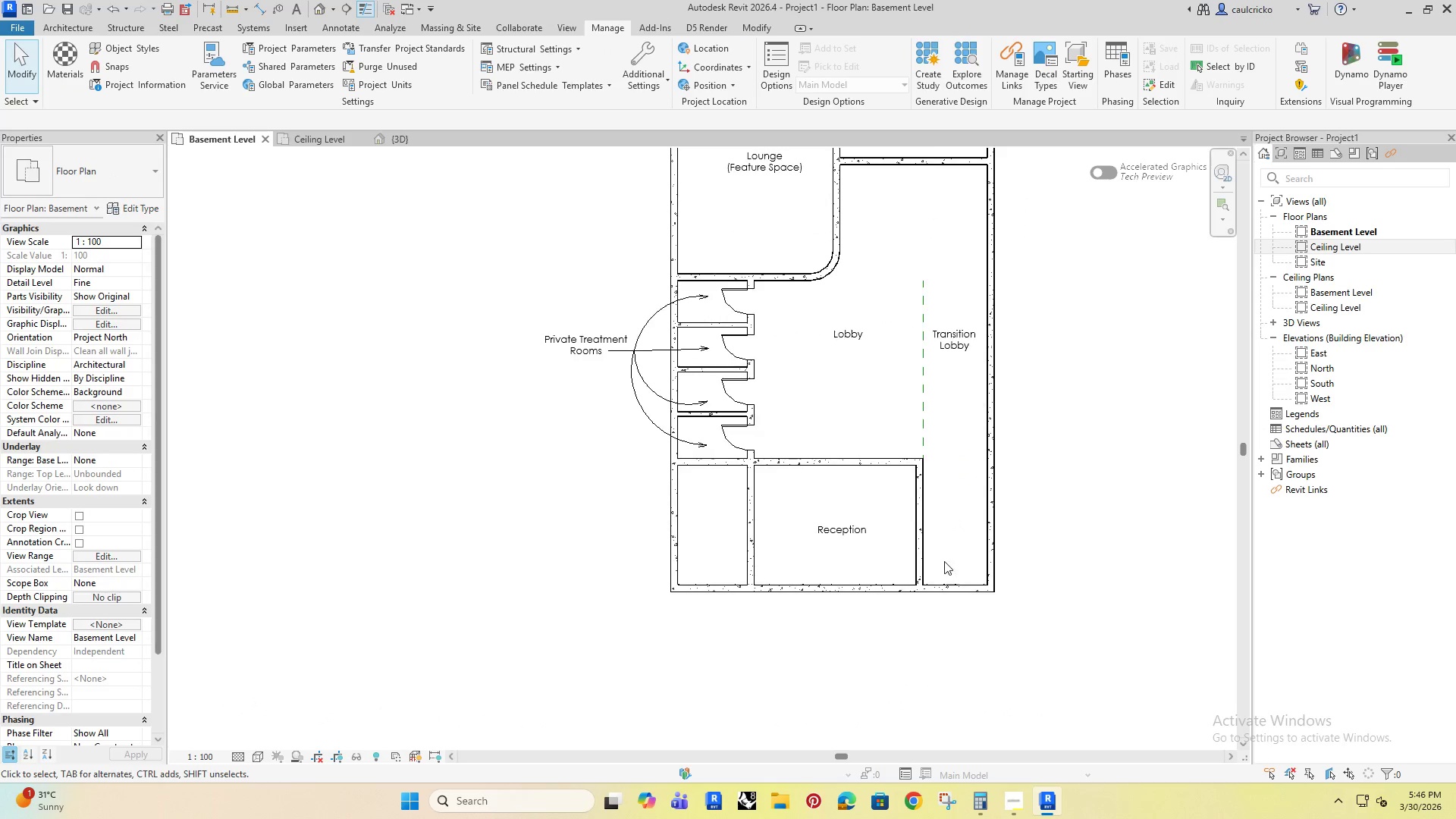 
scroll: coordinate [868, 546], scroll_direction: down, amount: 1.0
 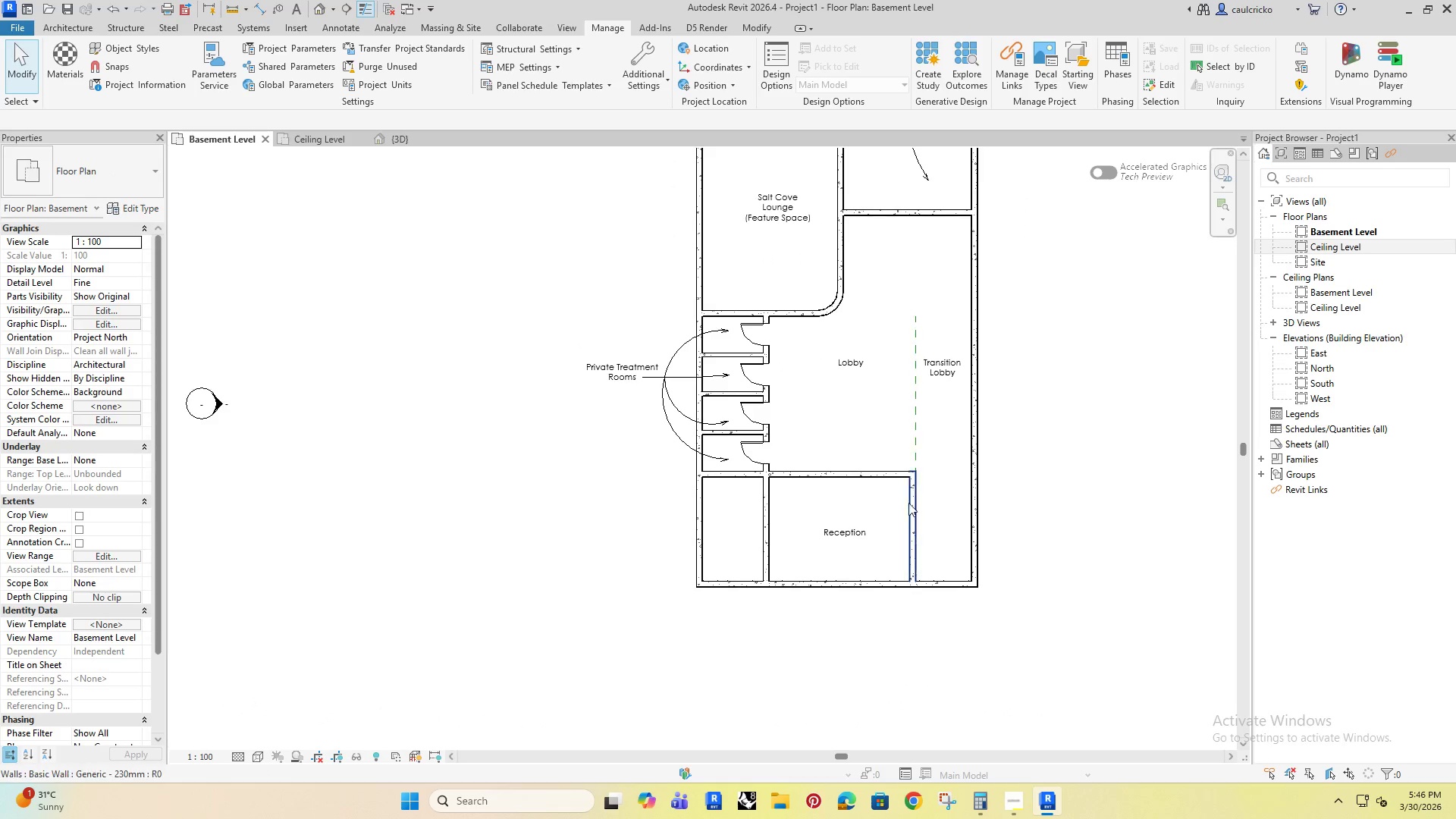 
left_click([906, 514])
 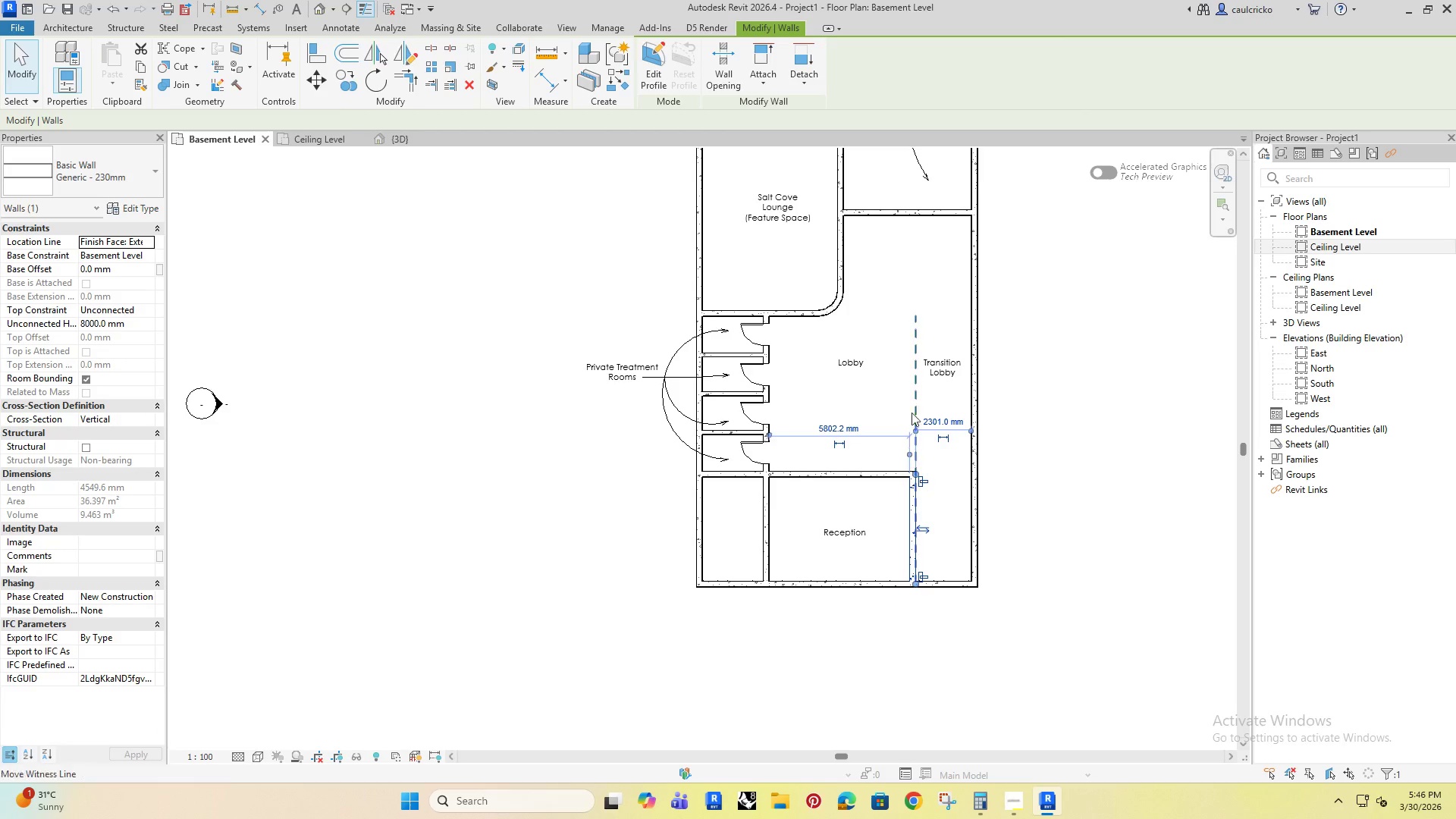 
hold_key(key=ControlRight, duration=0.69)
left_click([914, 397])
 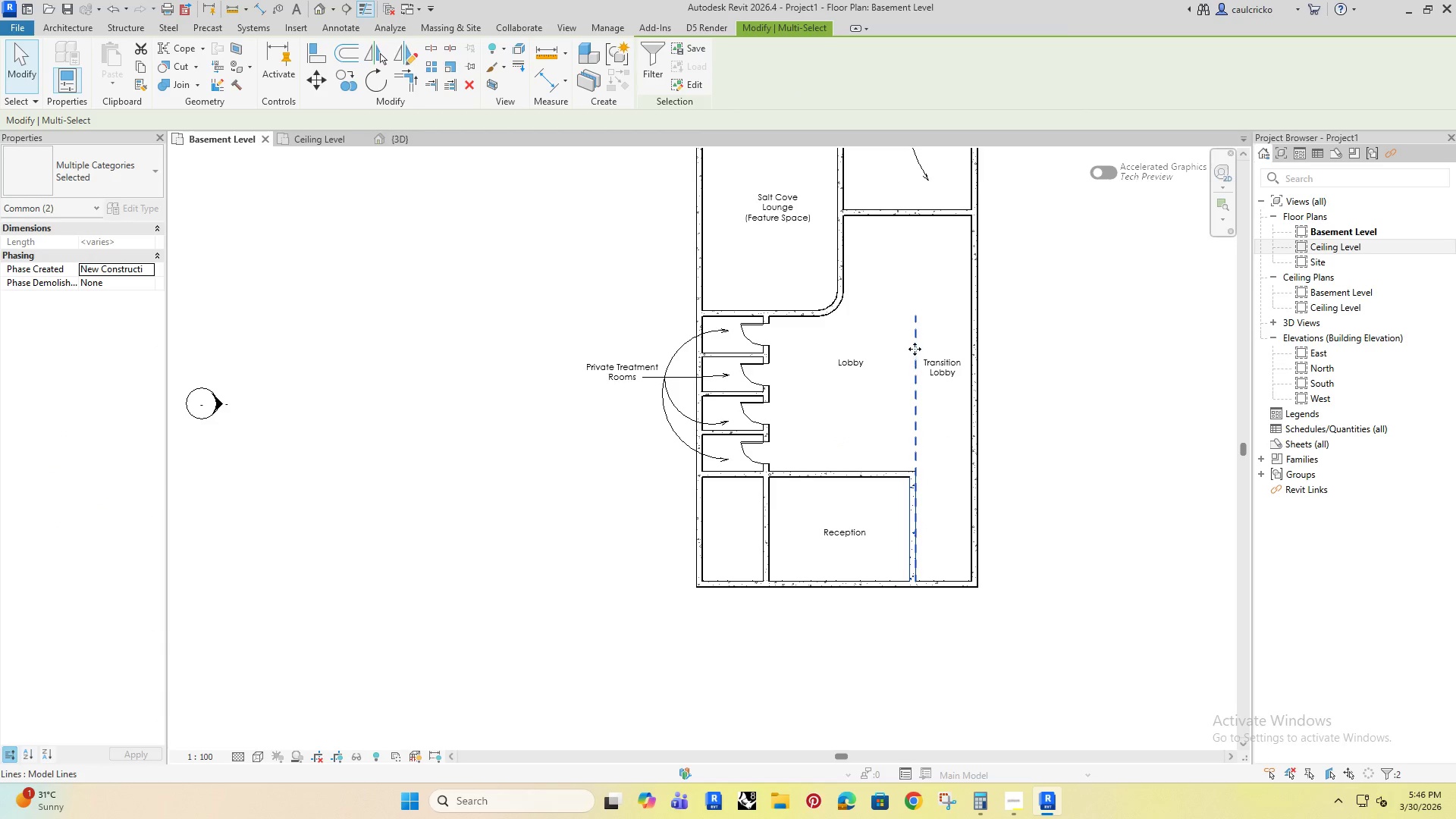 
key(ArrowRight)
 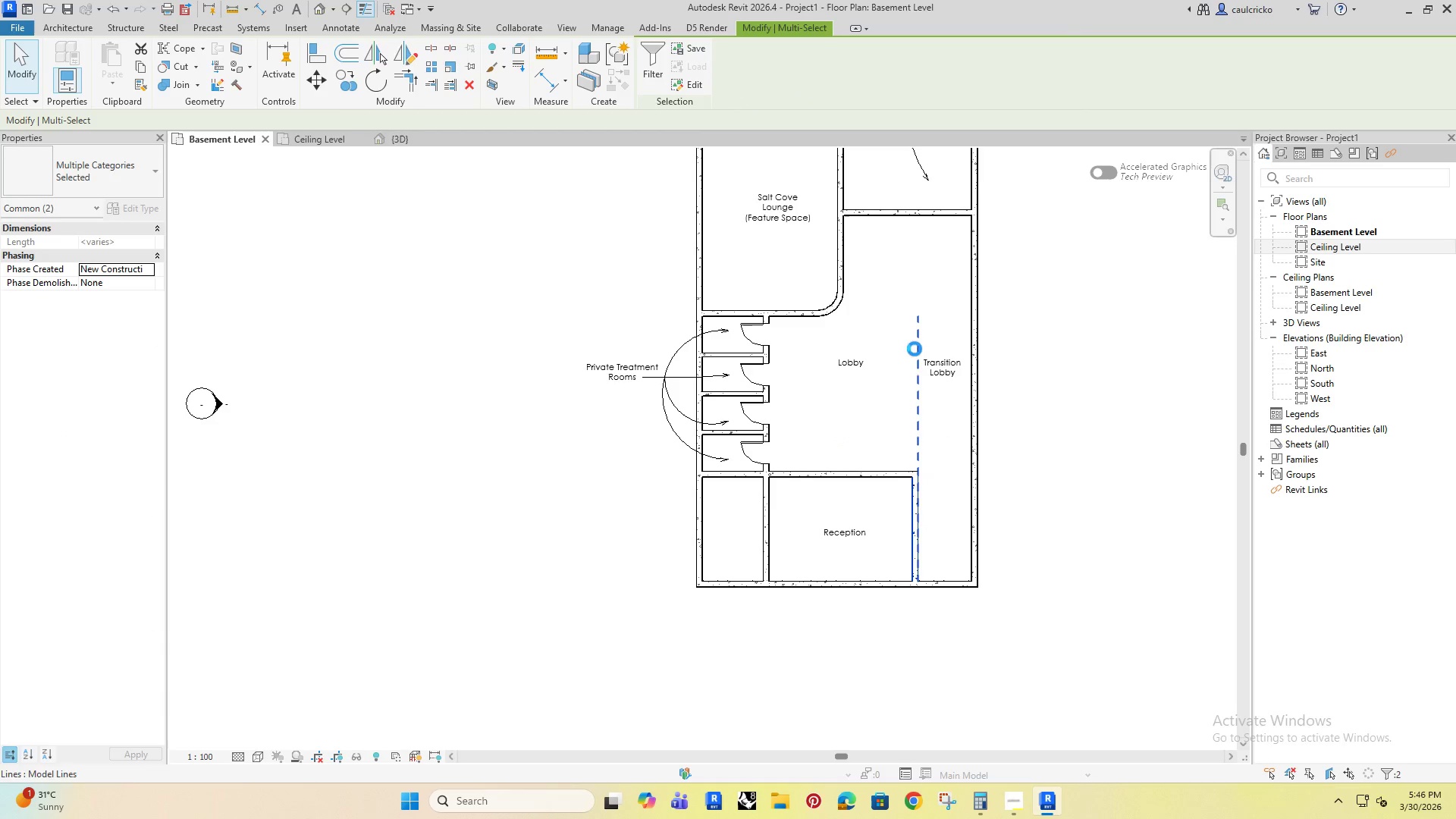 
key(ArrowRight)
 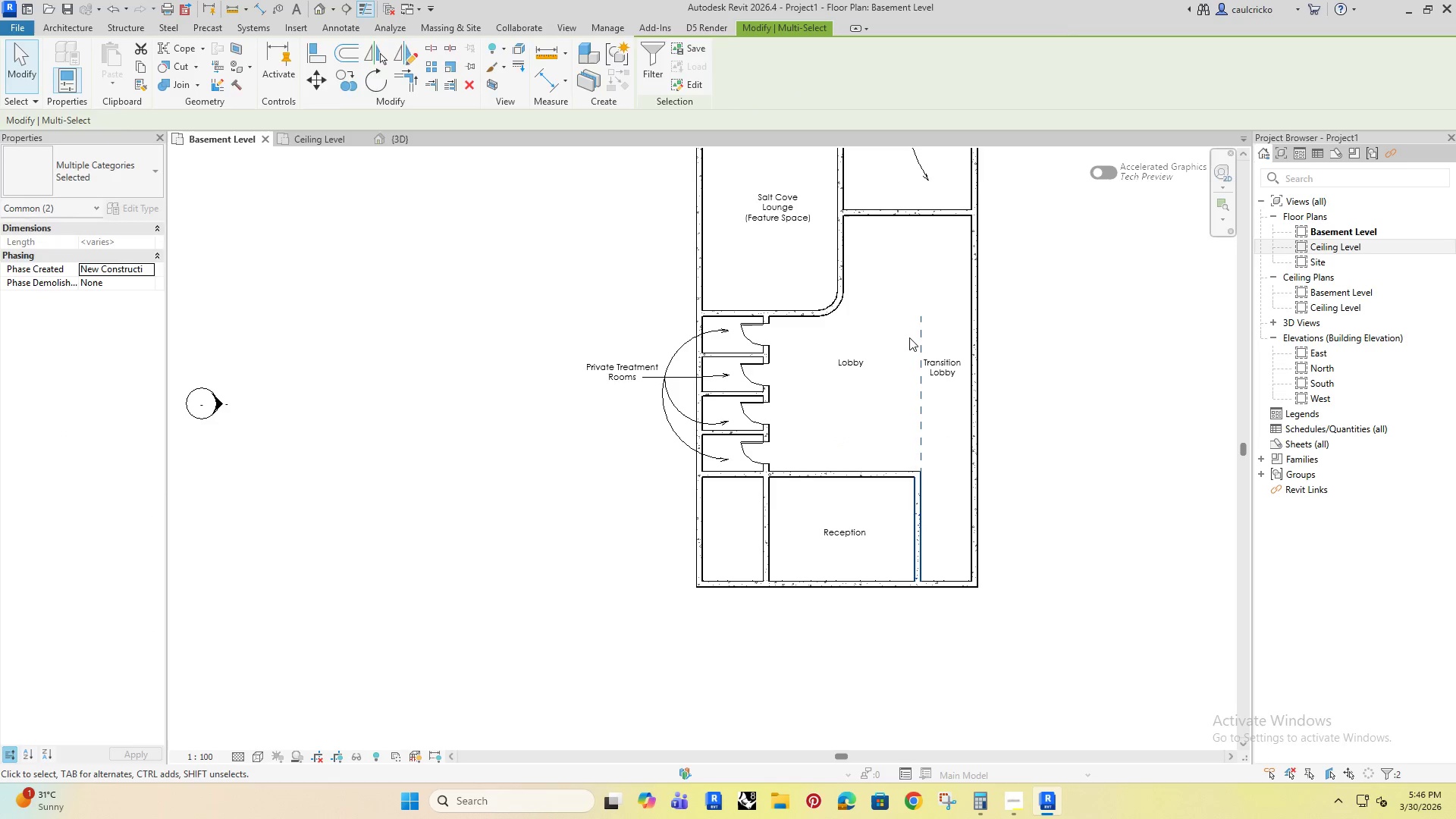 
left_click([909, 337])
 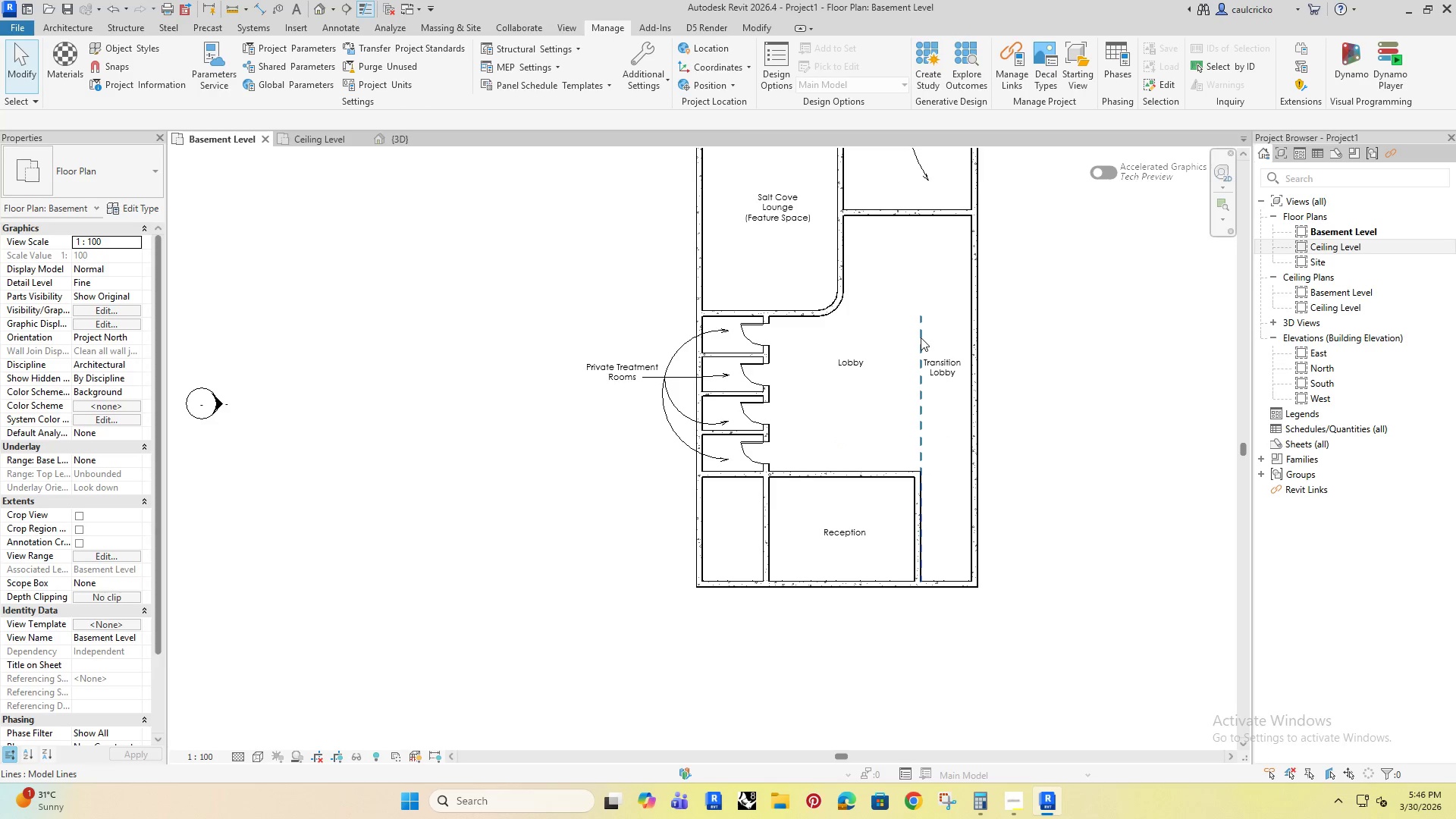 
left_click_drag(start_coordinate=[921, 337], to_coordinate=[924, 218])
 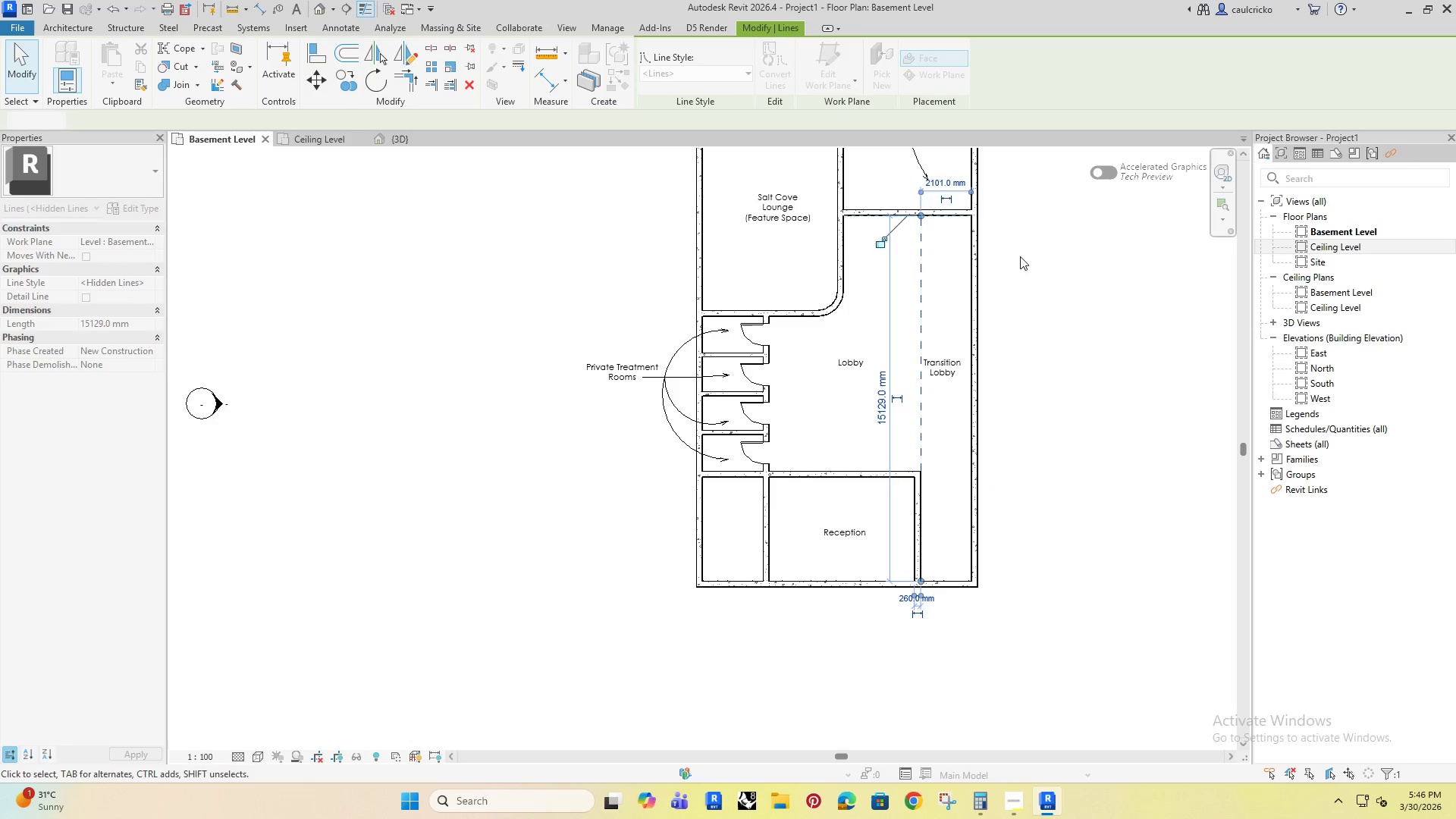 
left_click([1025, 256])
 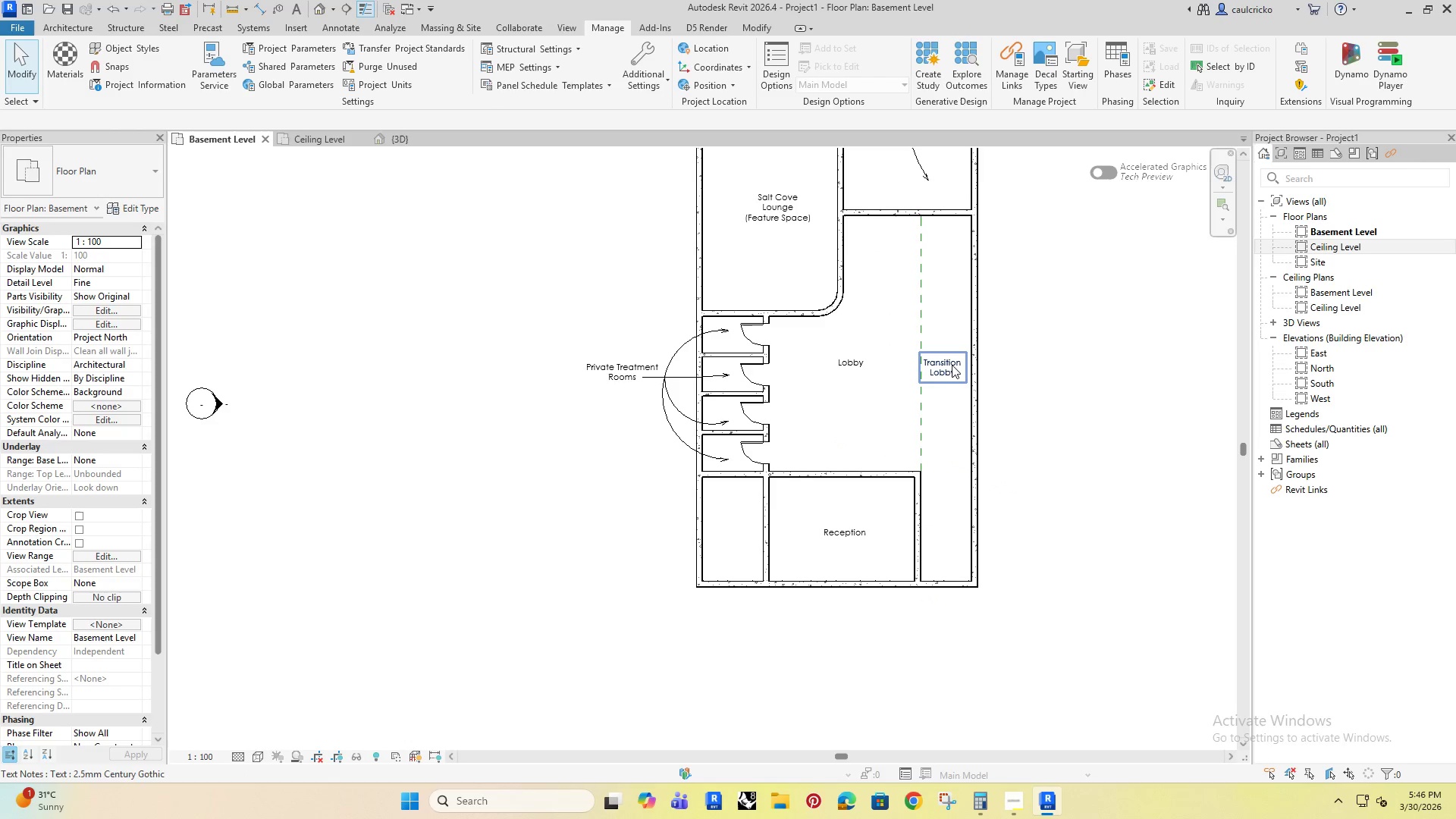 
left_click([945, 375])
 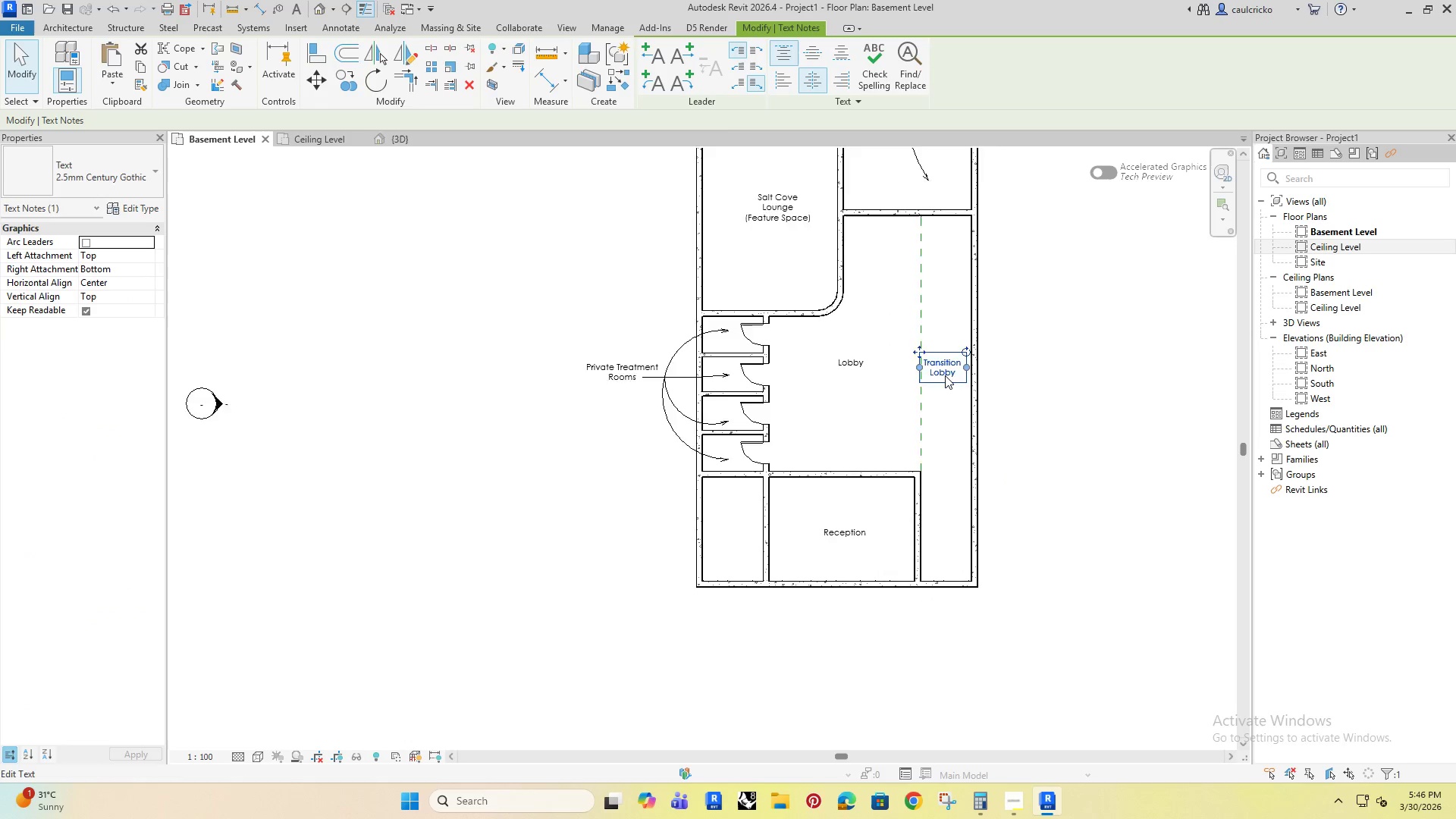 
key(ArrowRight)
 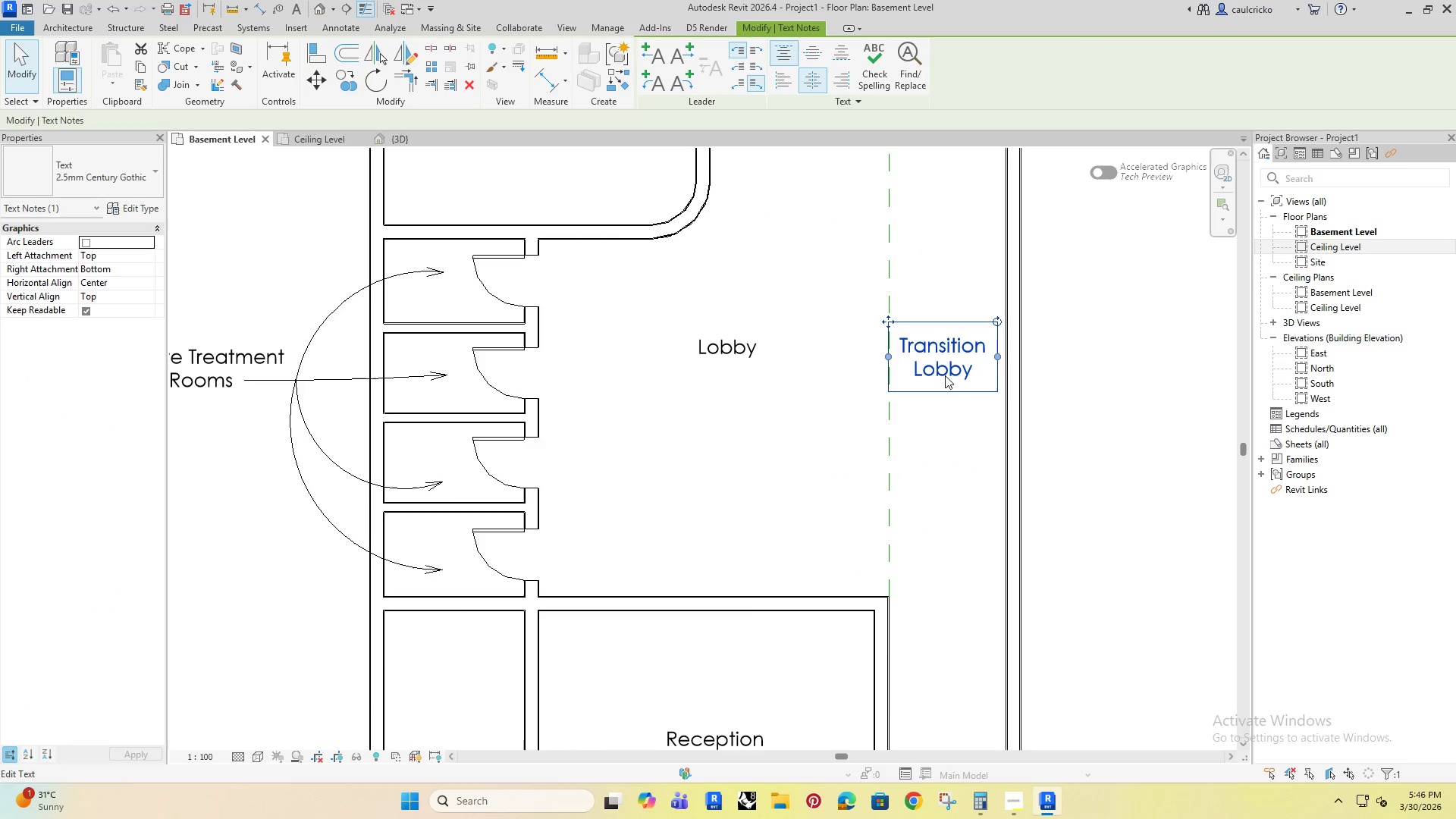 
key(ArrowRight)
 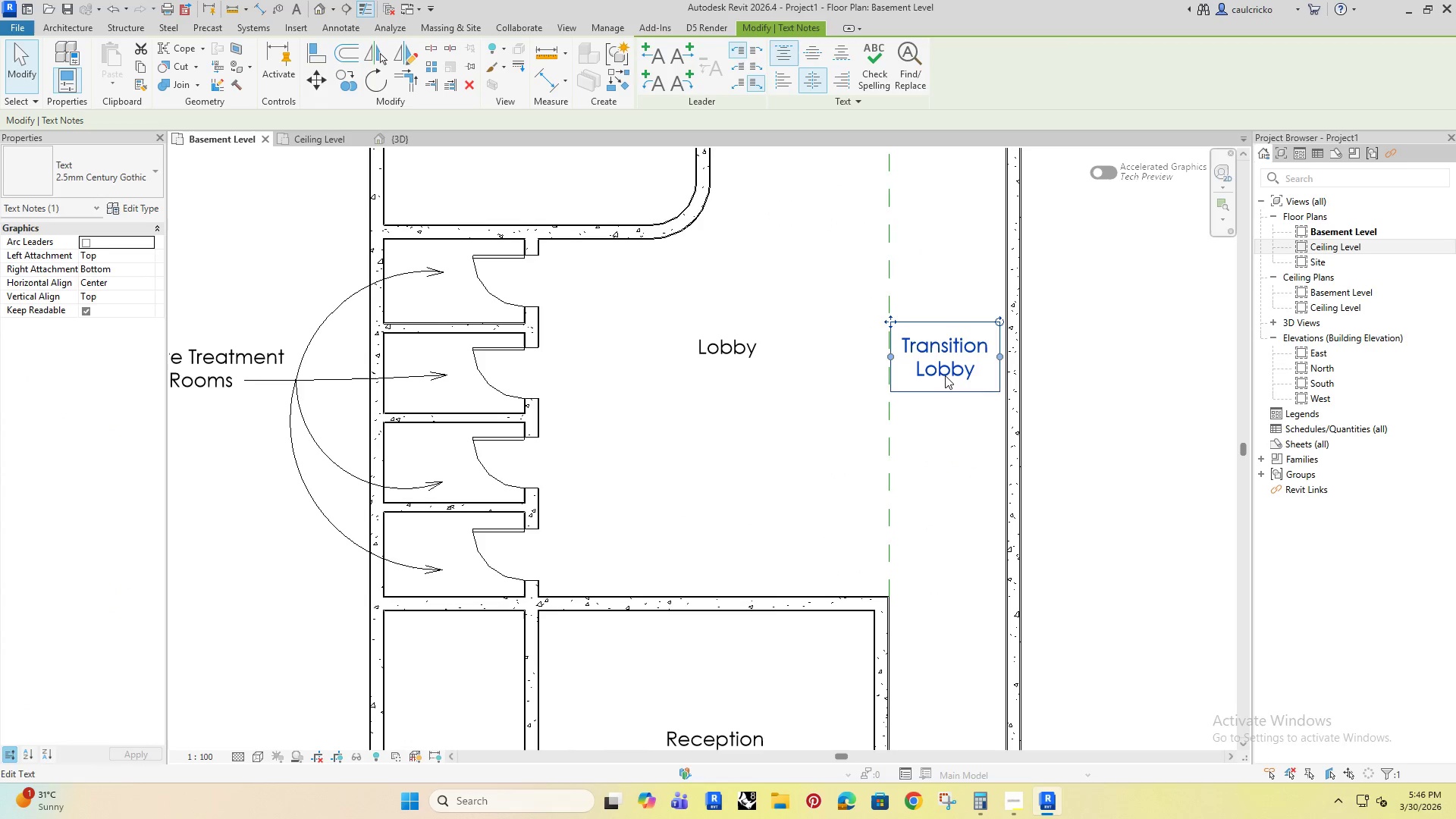 
key(ArrowRight)
 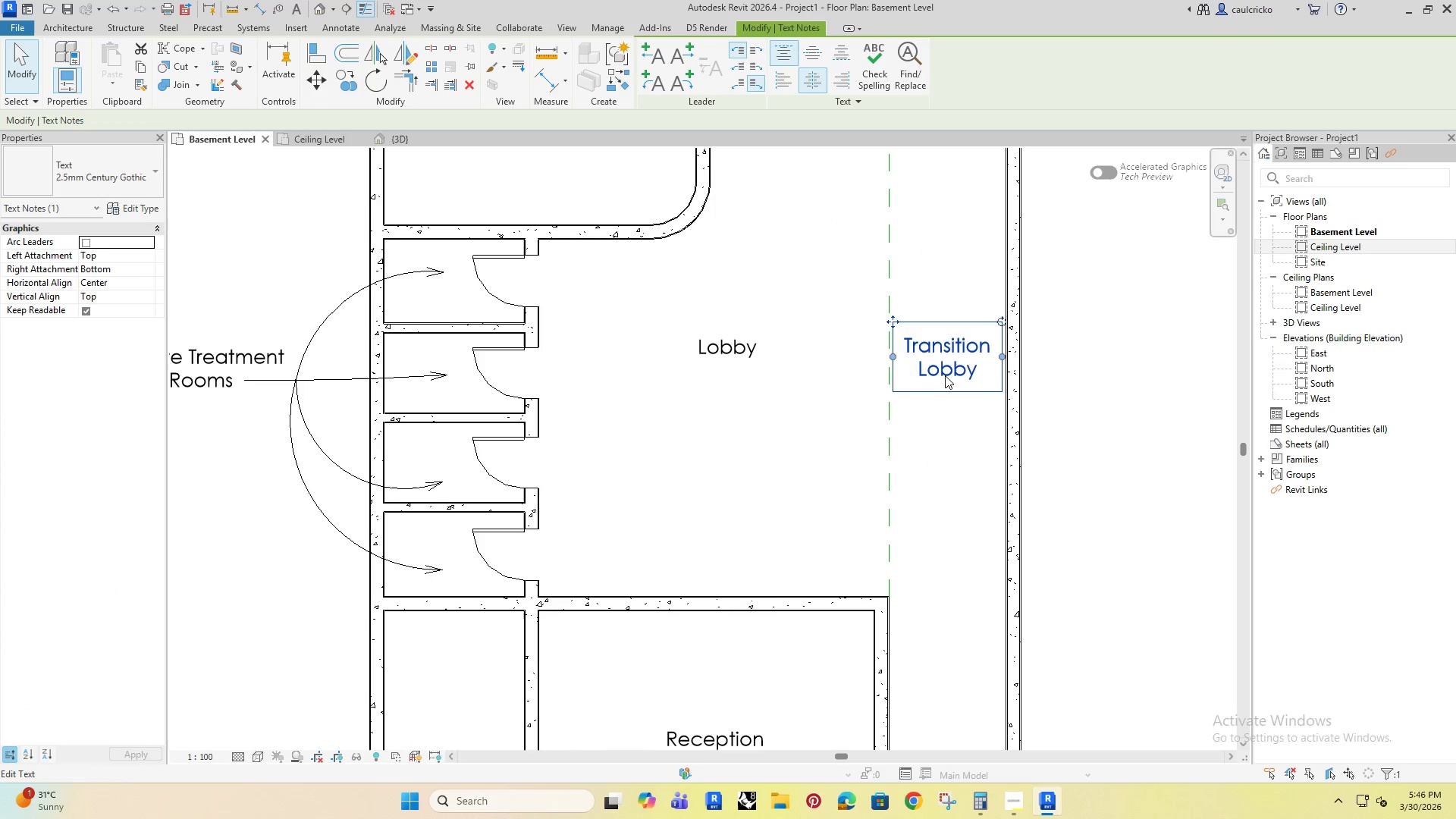 
scroll: coordinate [945, 375], scroll_direction: up, amount: 6.0
 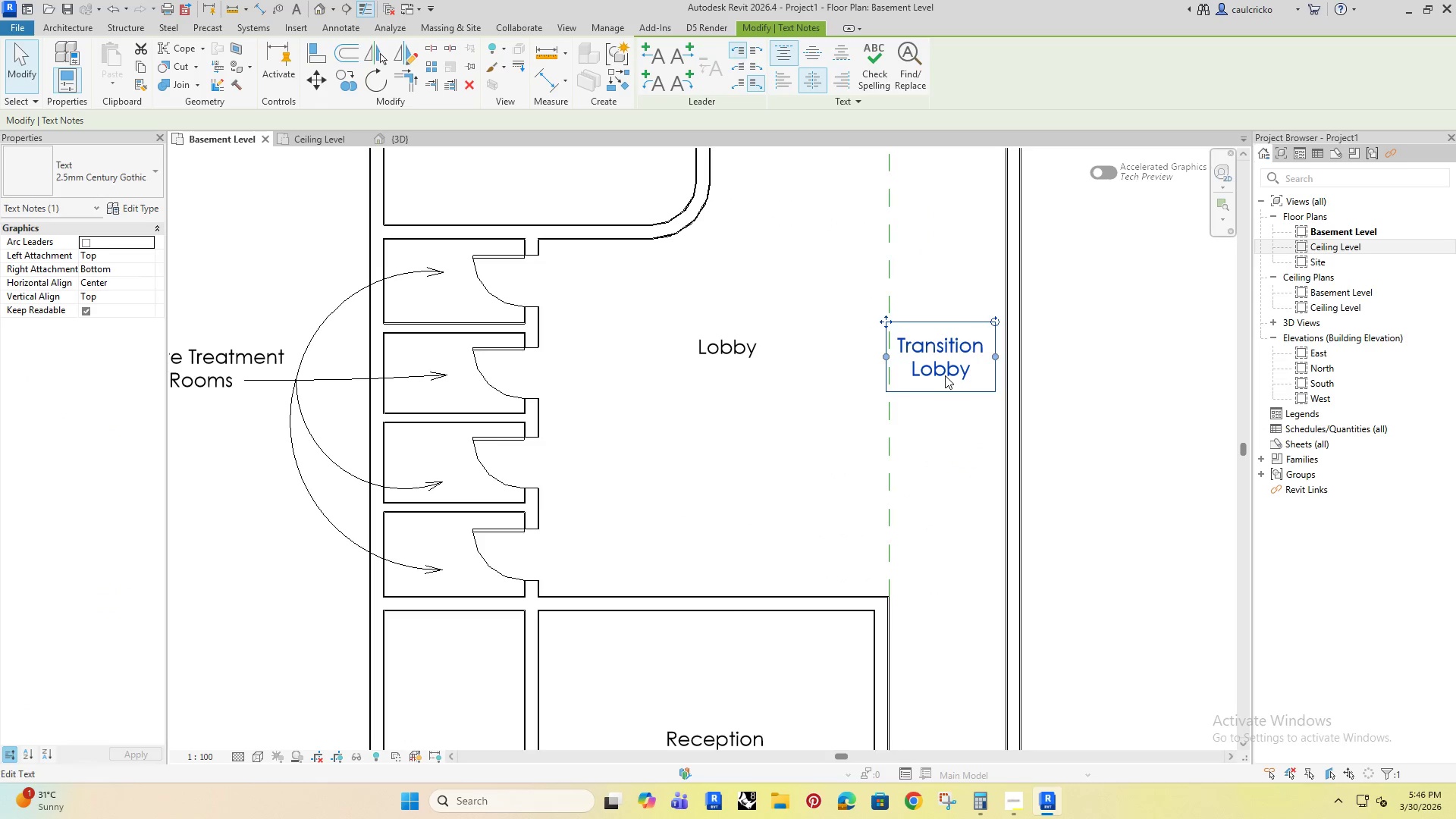 
key(ArrowRight)
 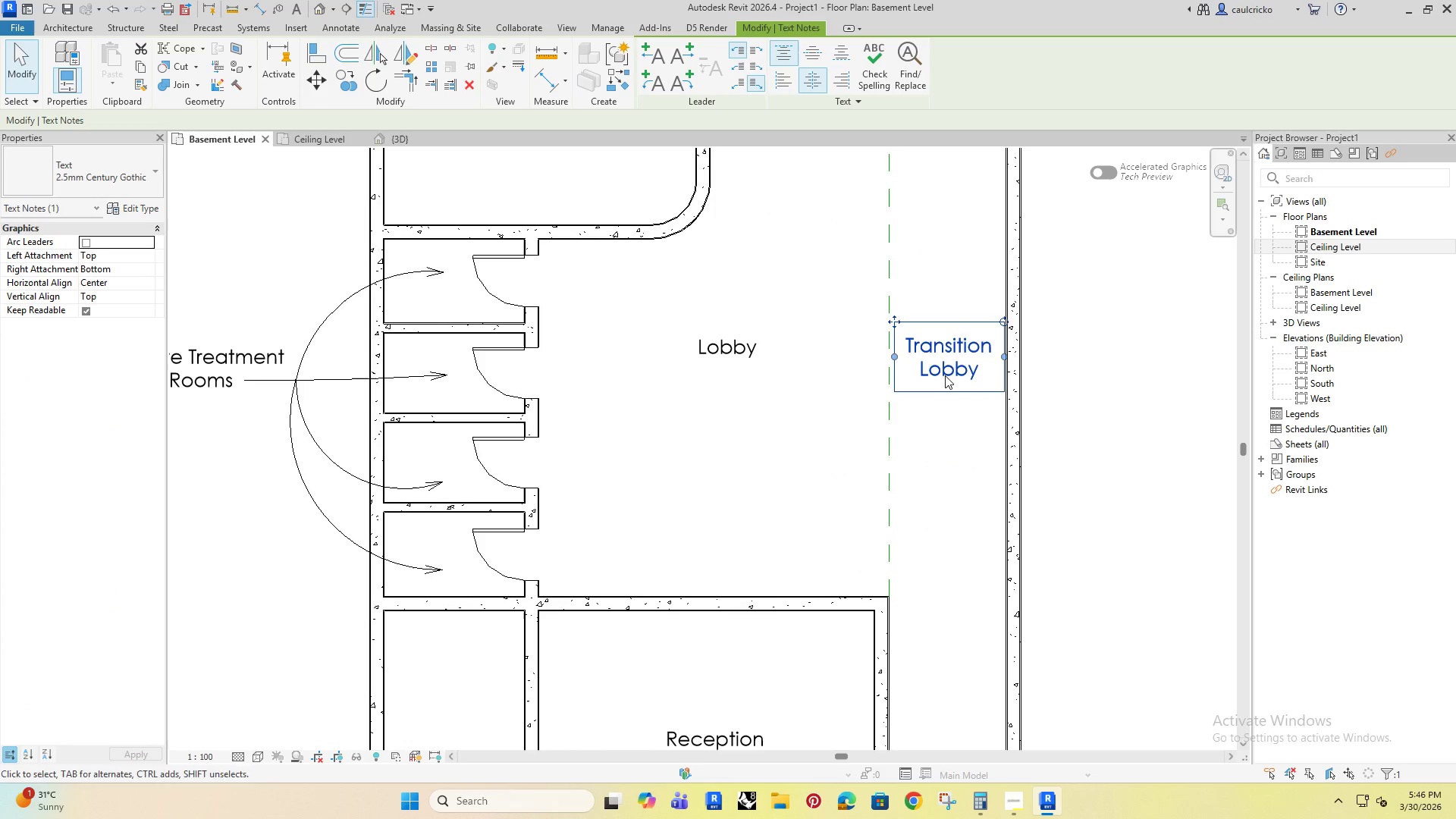 
key(ArrowDown)
 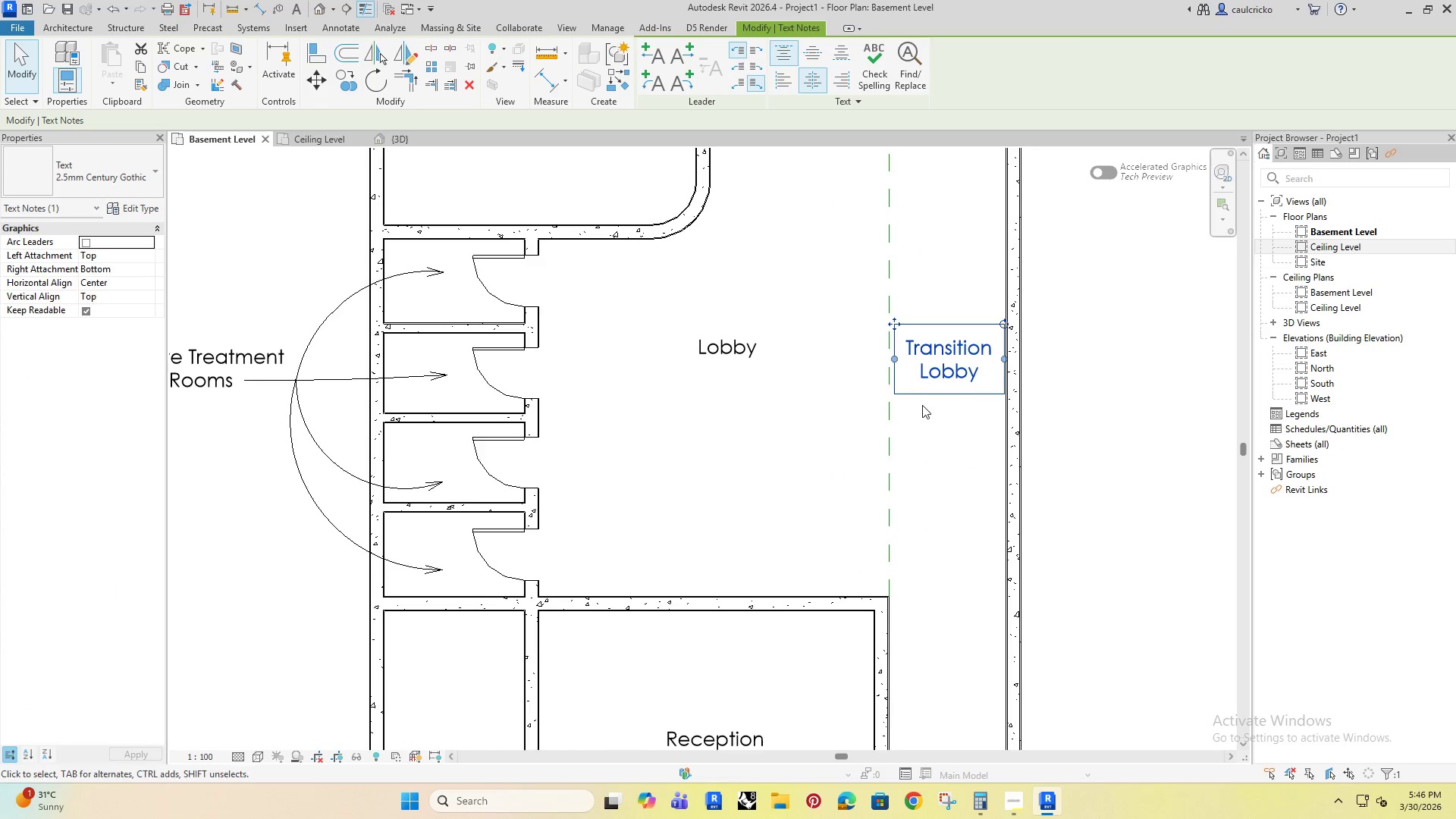 
scroll: coordinate [922, 406], scroll_direction: down, amount: 5.0
 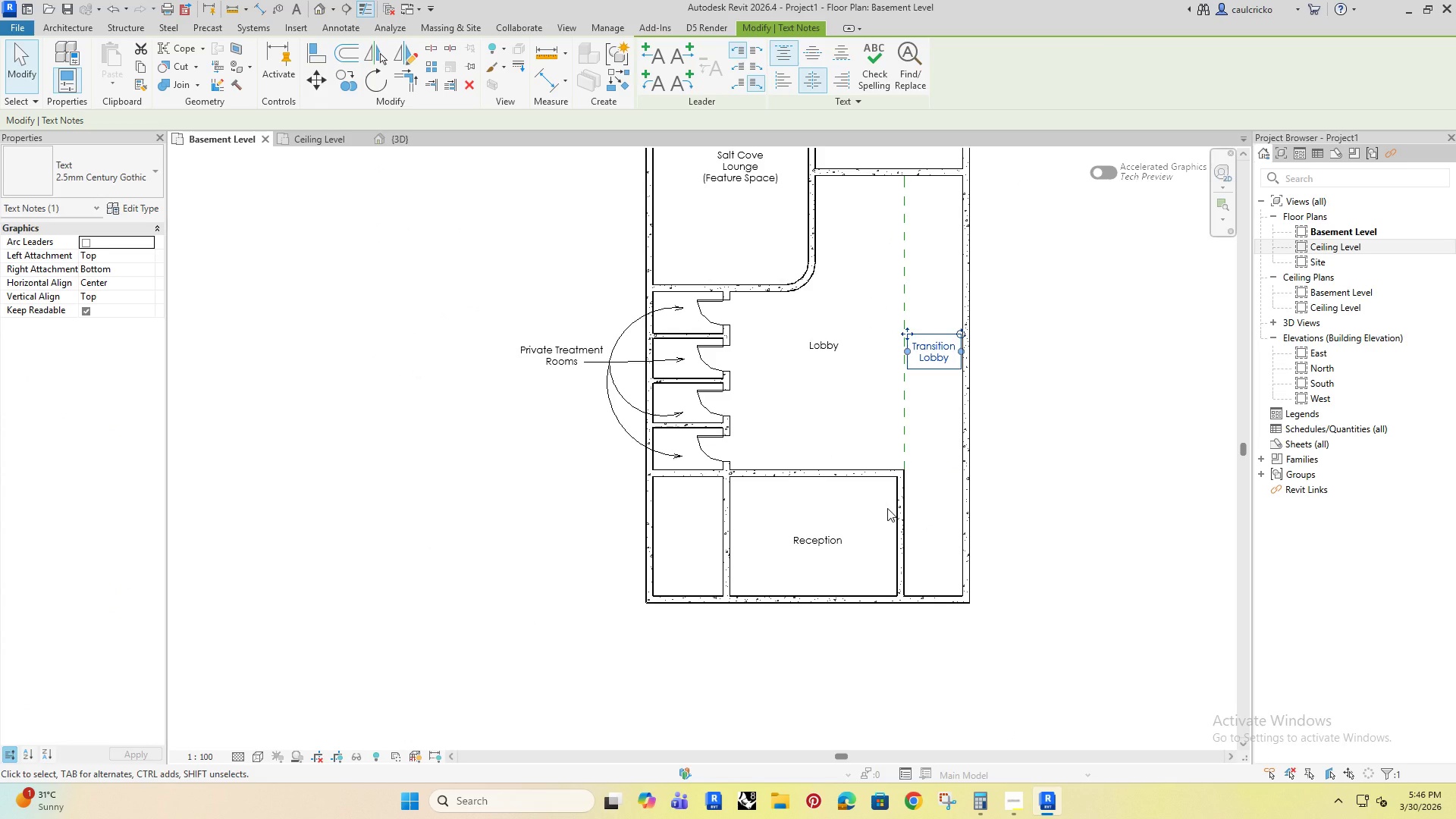 
left_click([867, 475])
 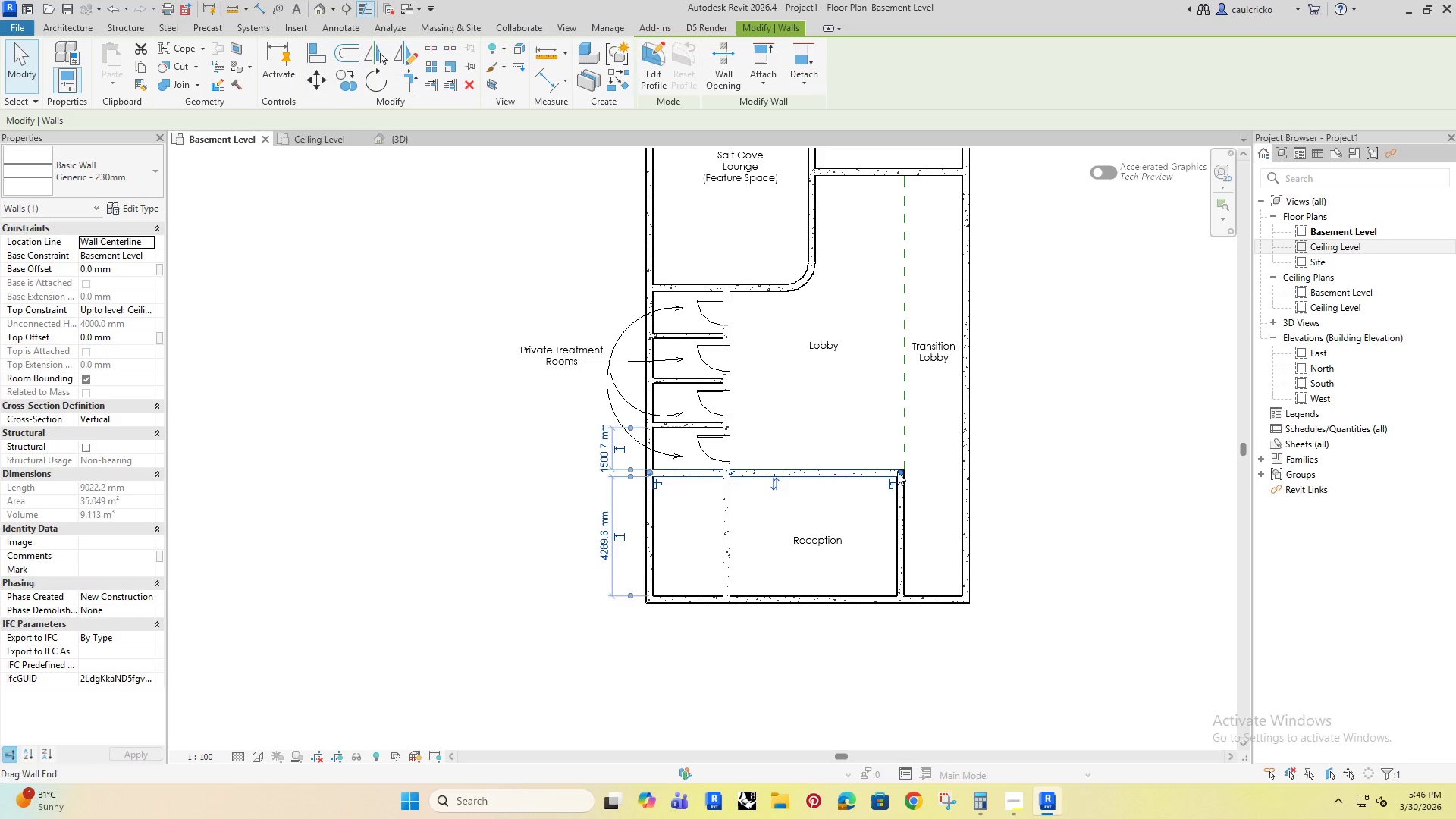 
left_click_drag(start_coordinate=[897, 472], to_coordinate=[960, 469])
 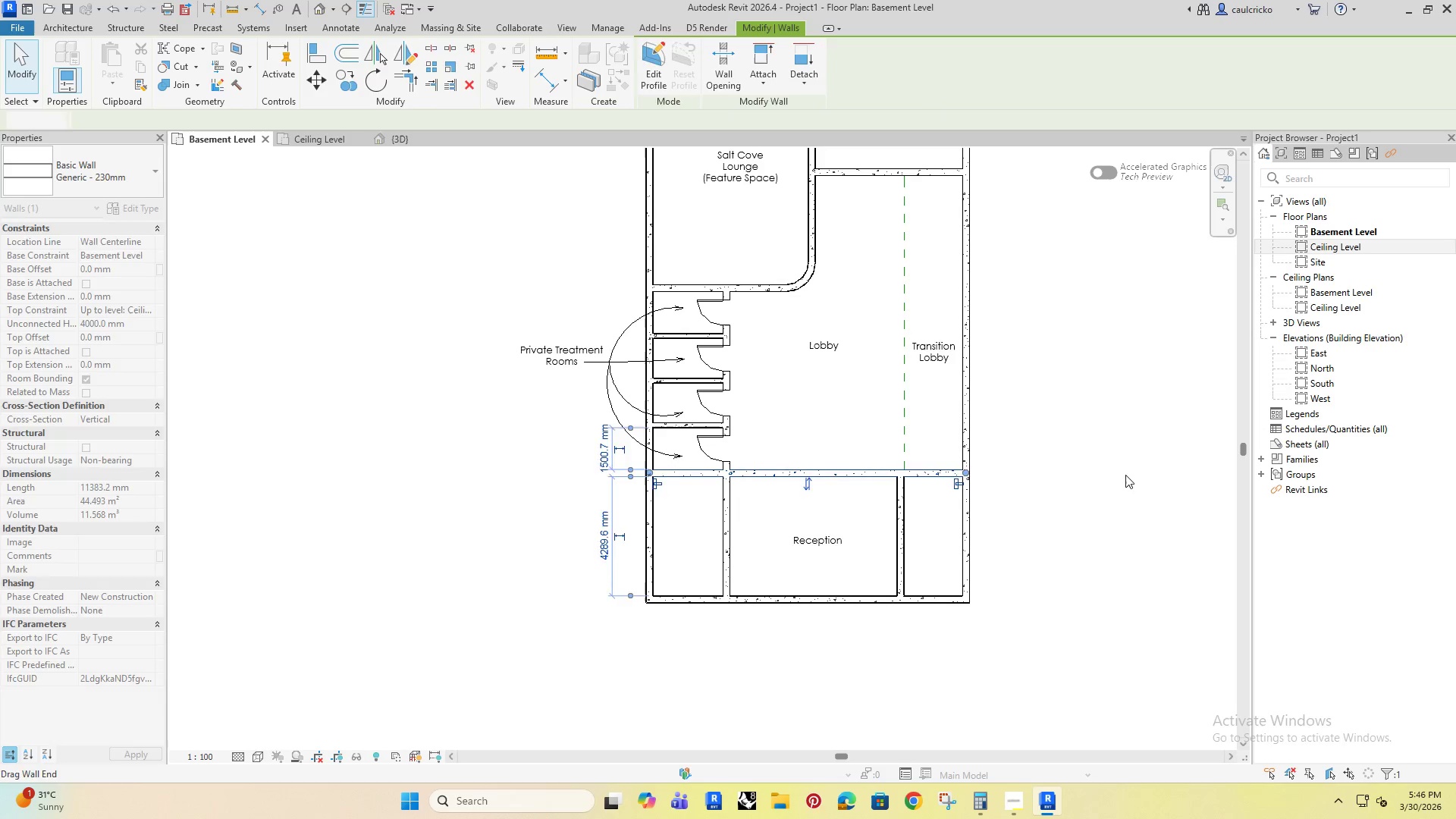 
left_click([1125, 475])
 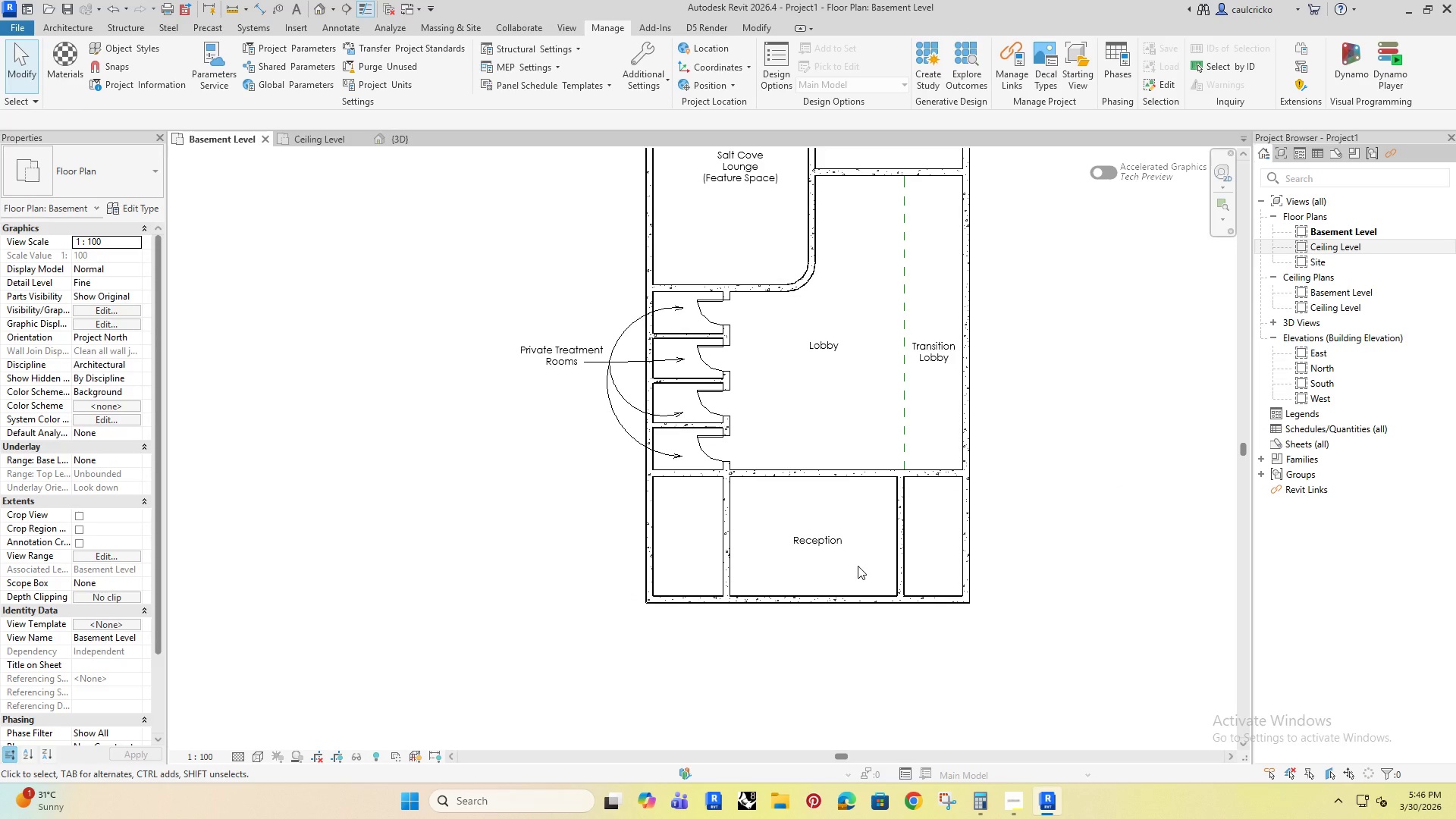 
double_click([904, 543])
 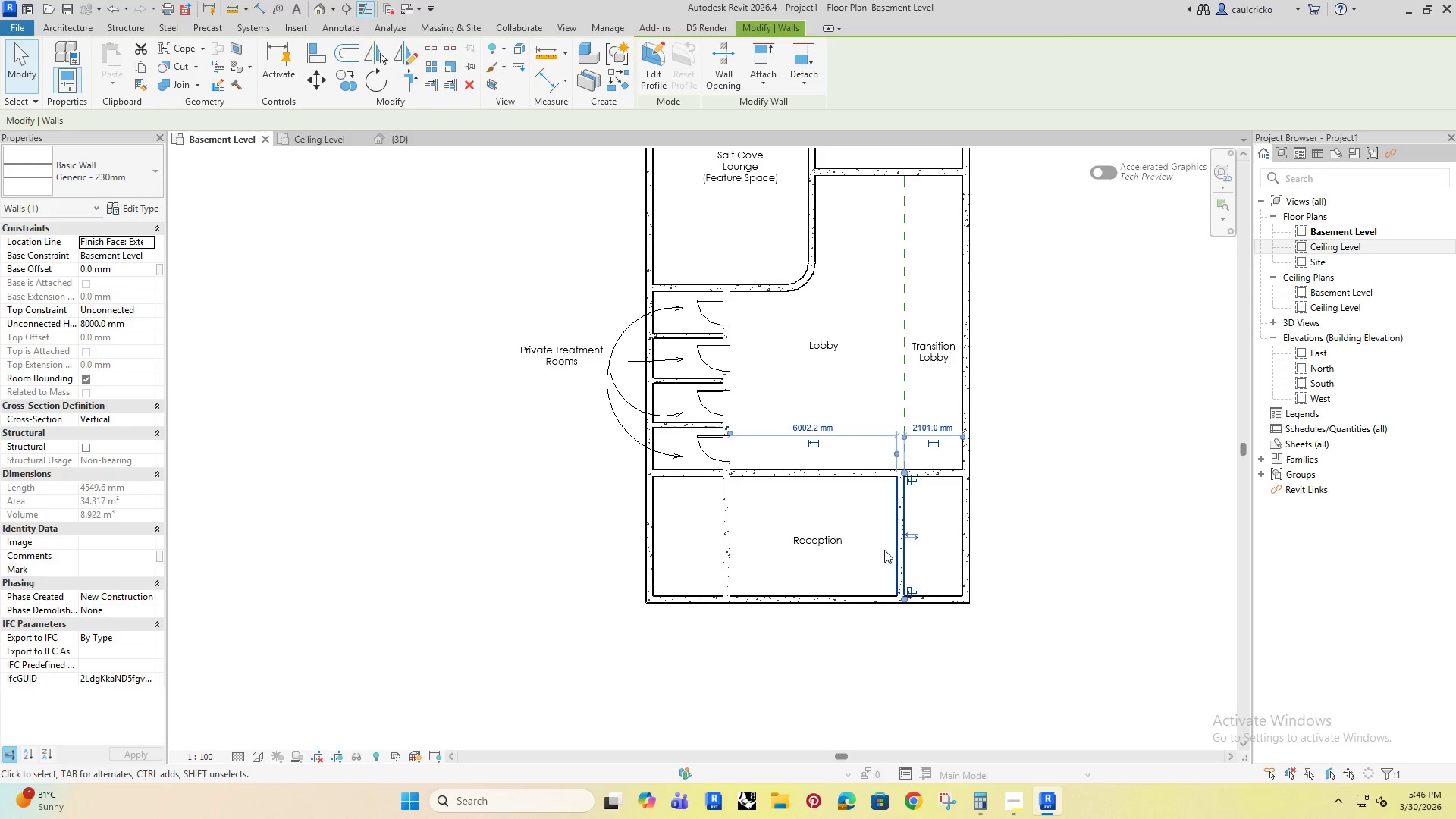 
left_click([884, 550])
 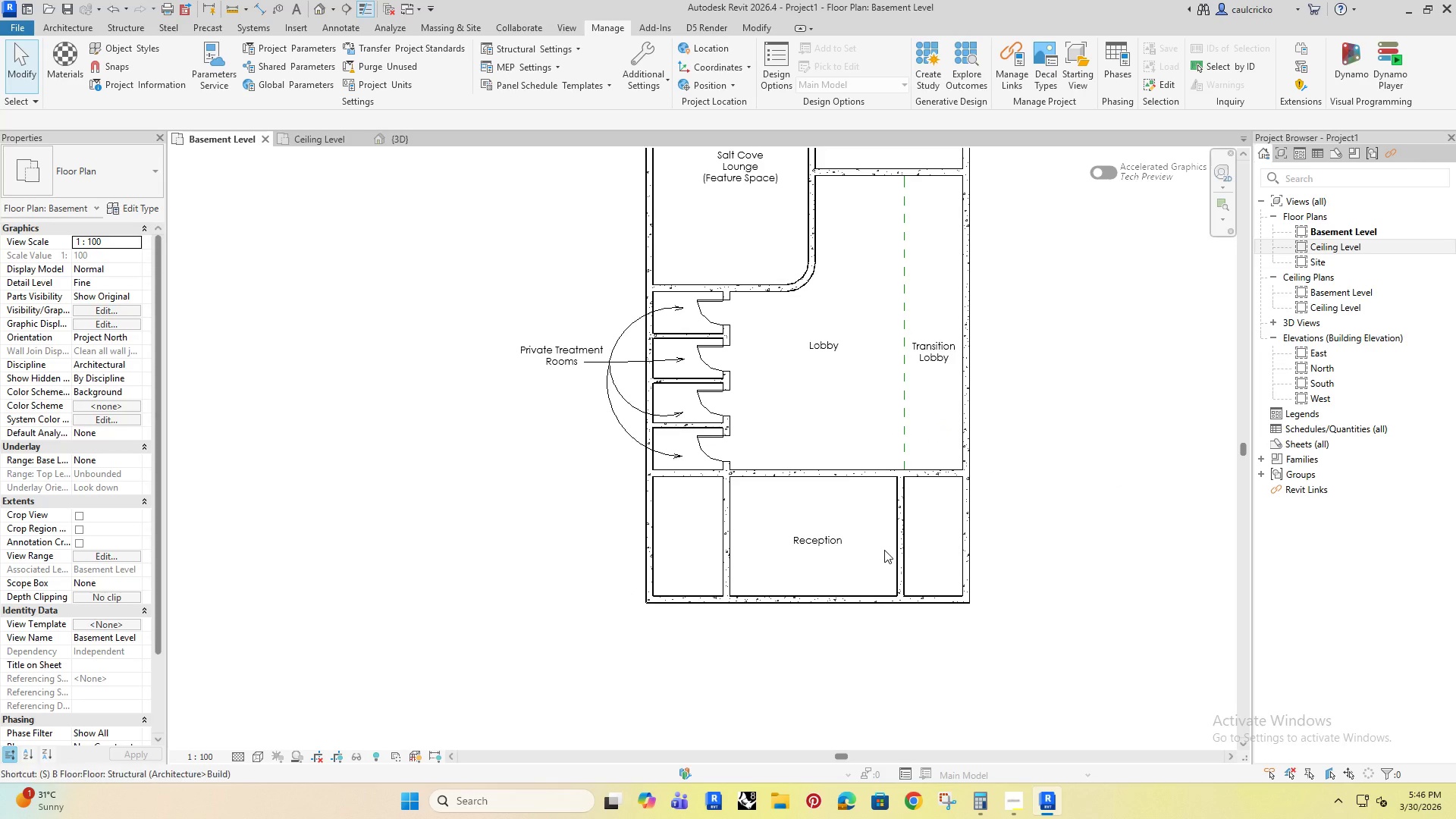 
type(sl)
 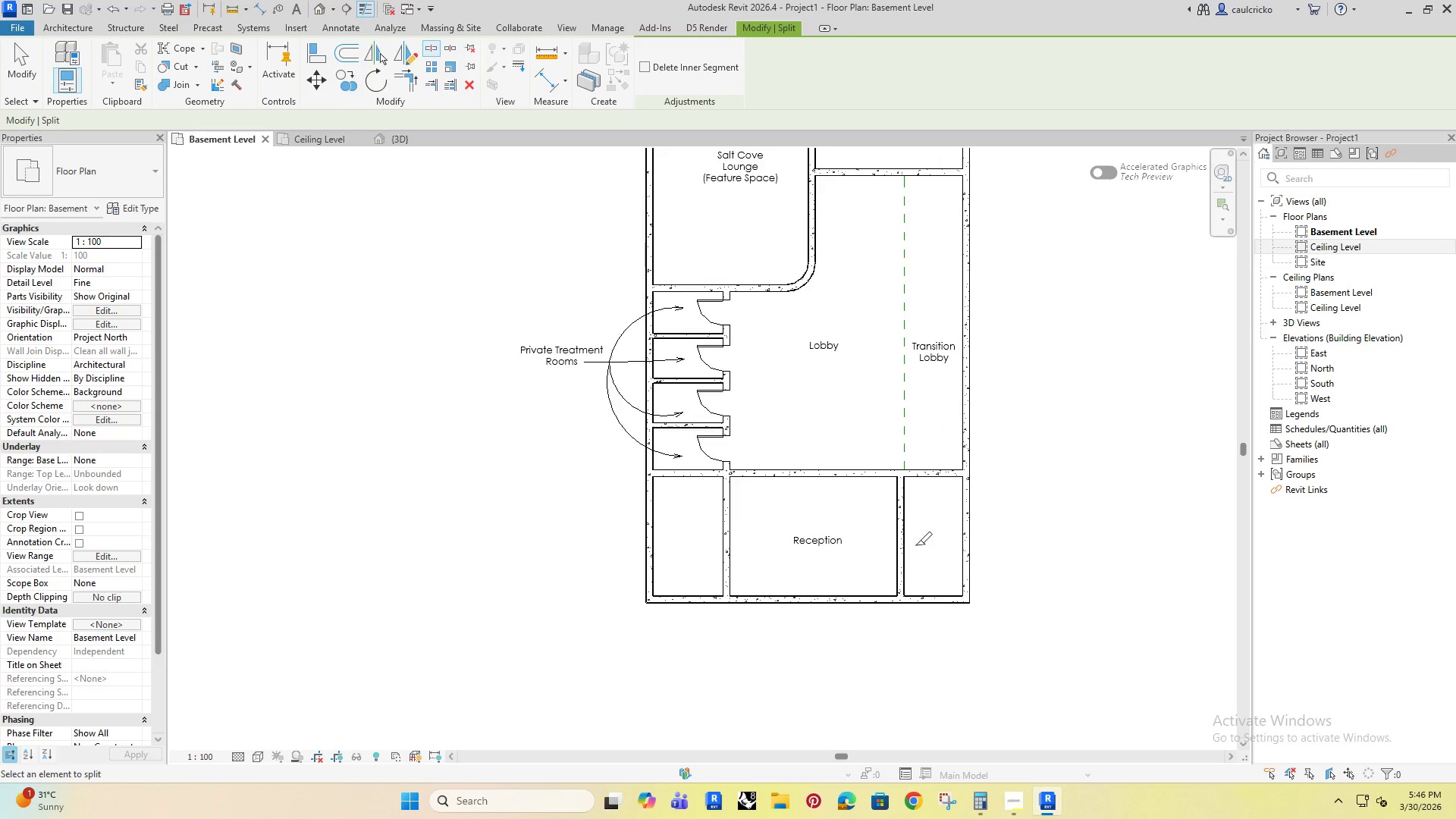 
scroll: coordinate [915, 545], scroll_direction: up, amount: 4.0
 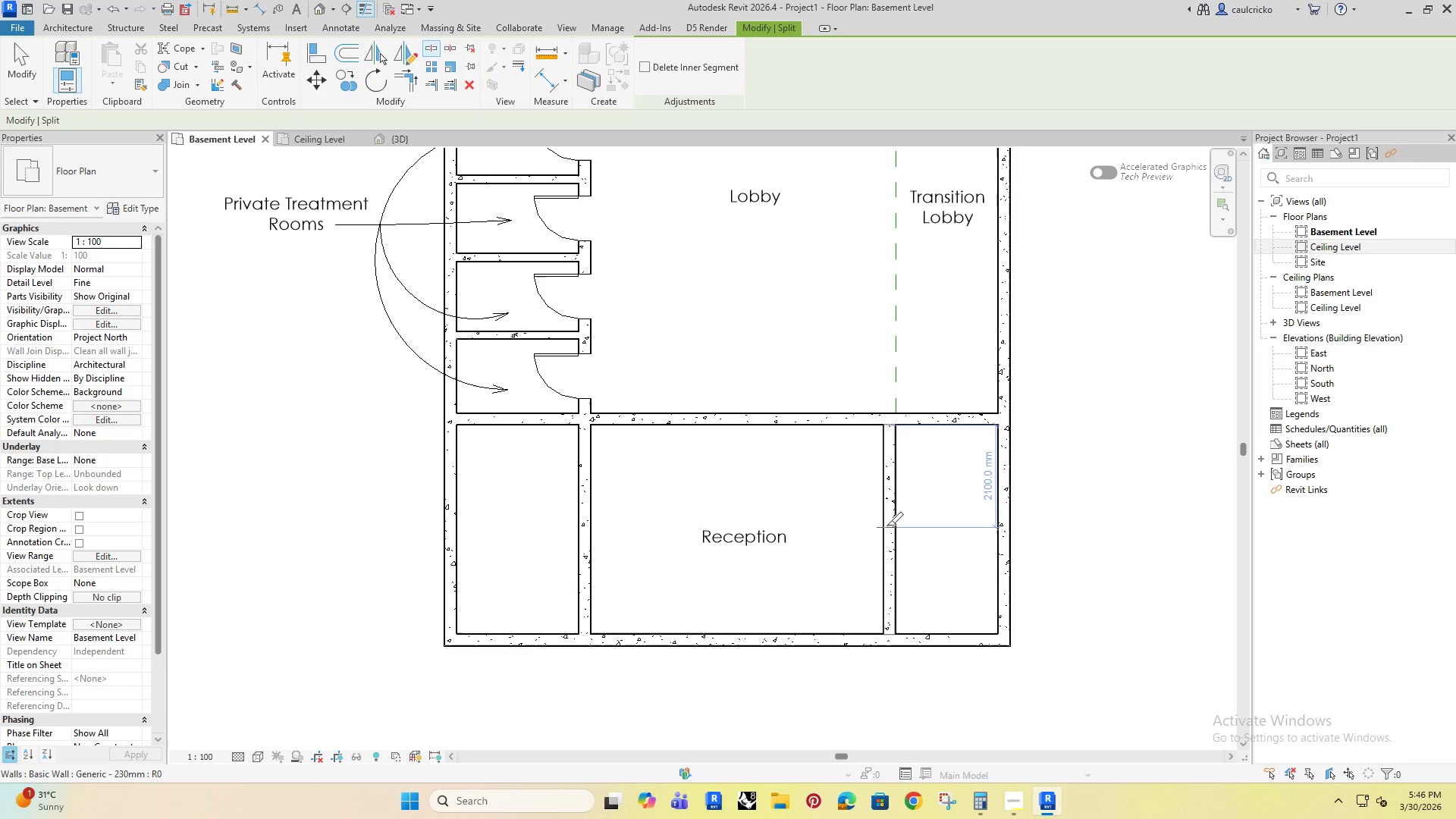 
left_click([886, 526])
 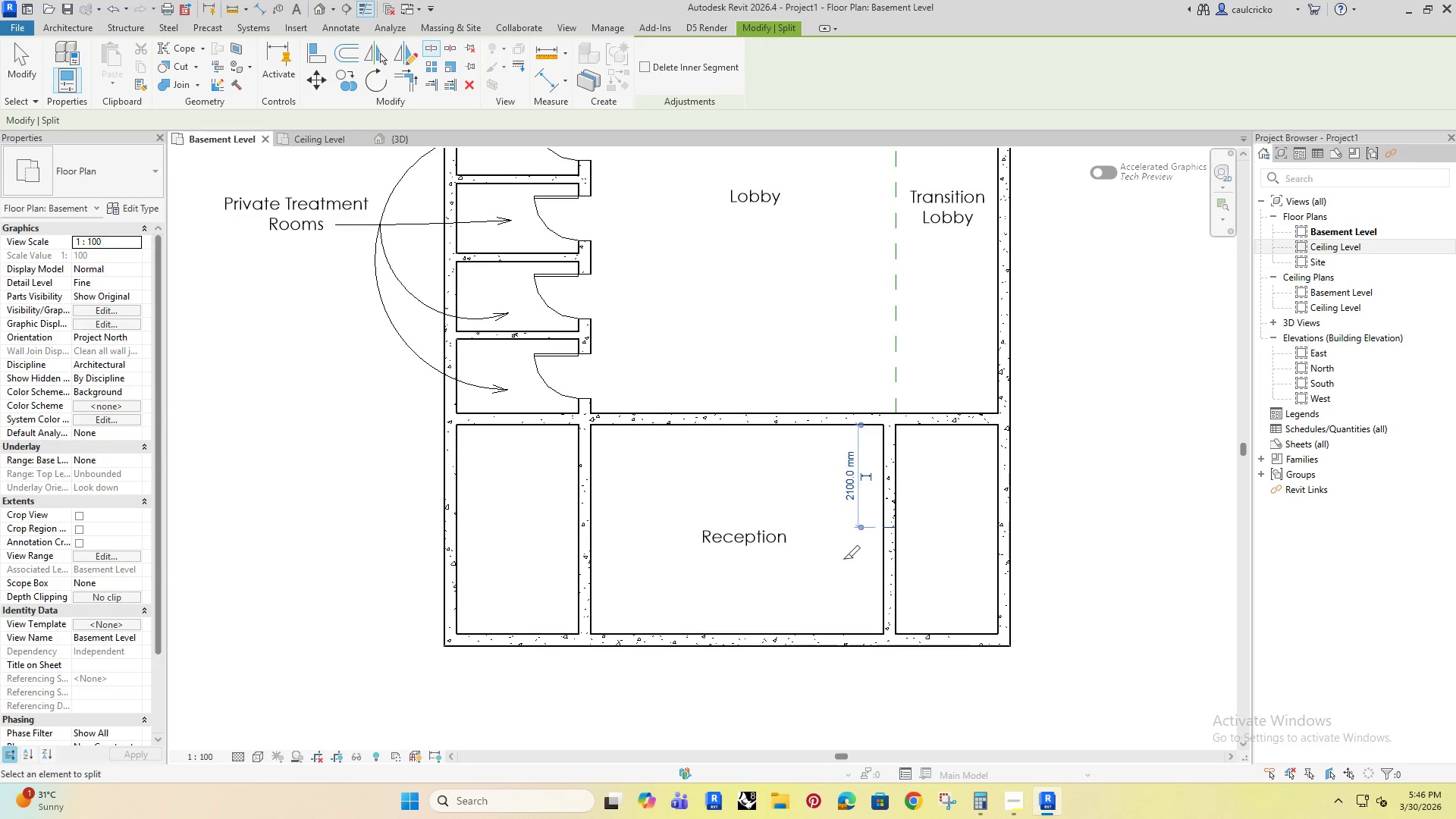 
key(Escape)
 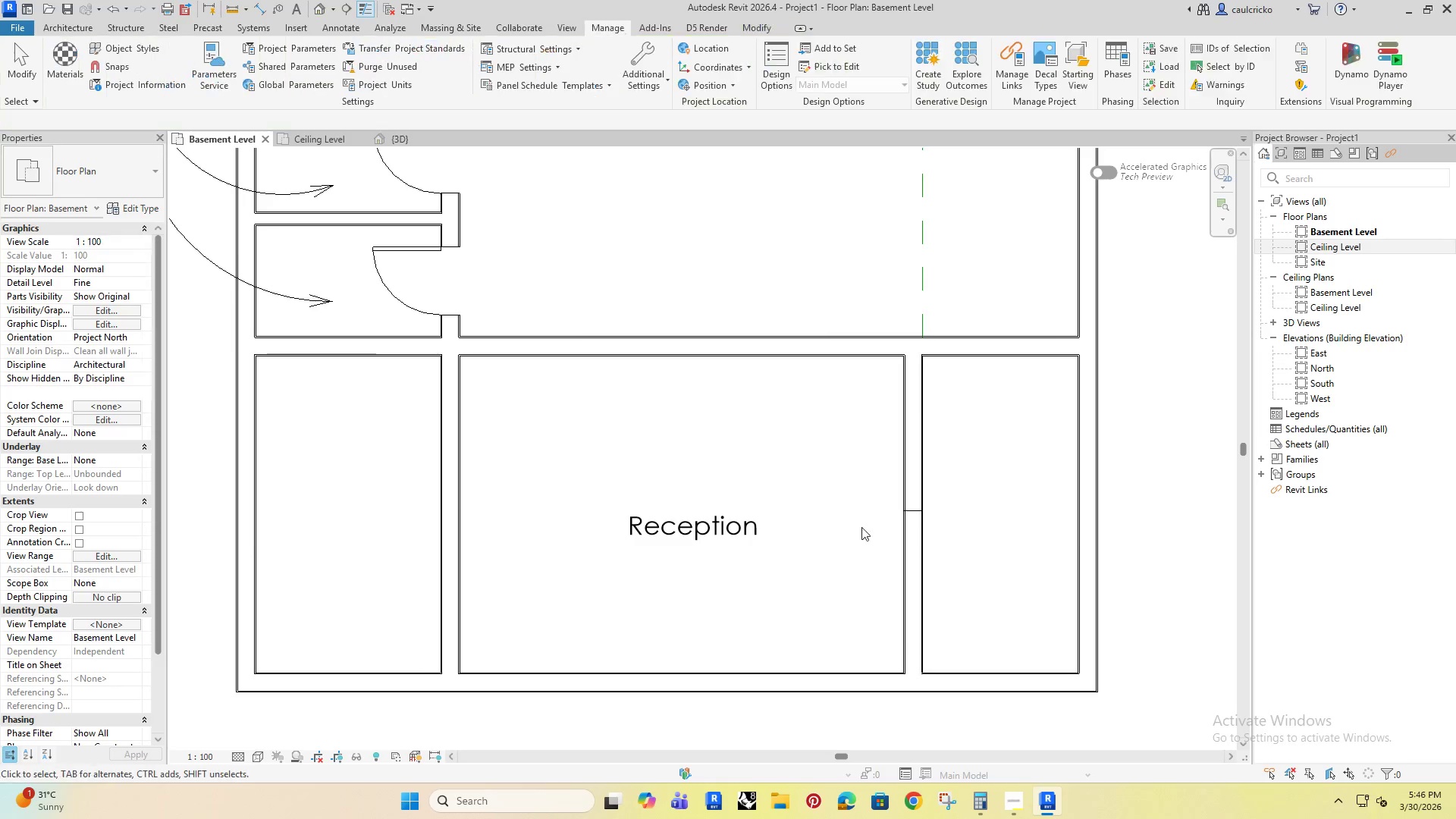 
key(Escape)
 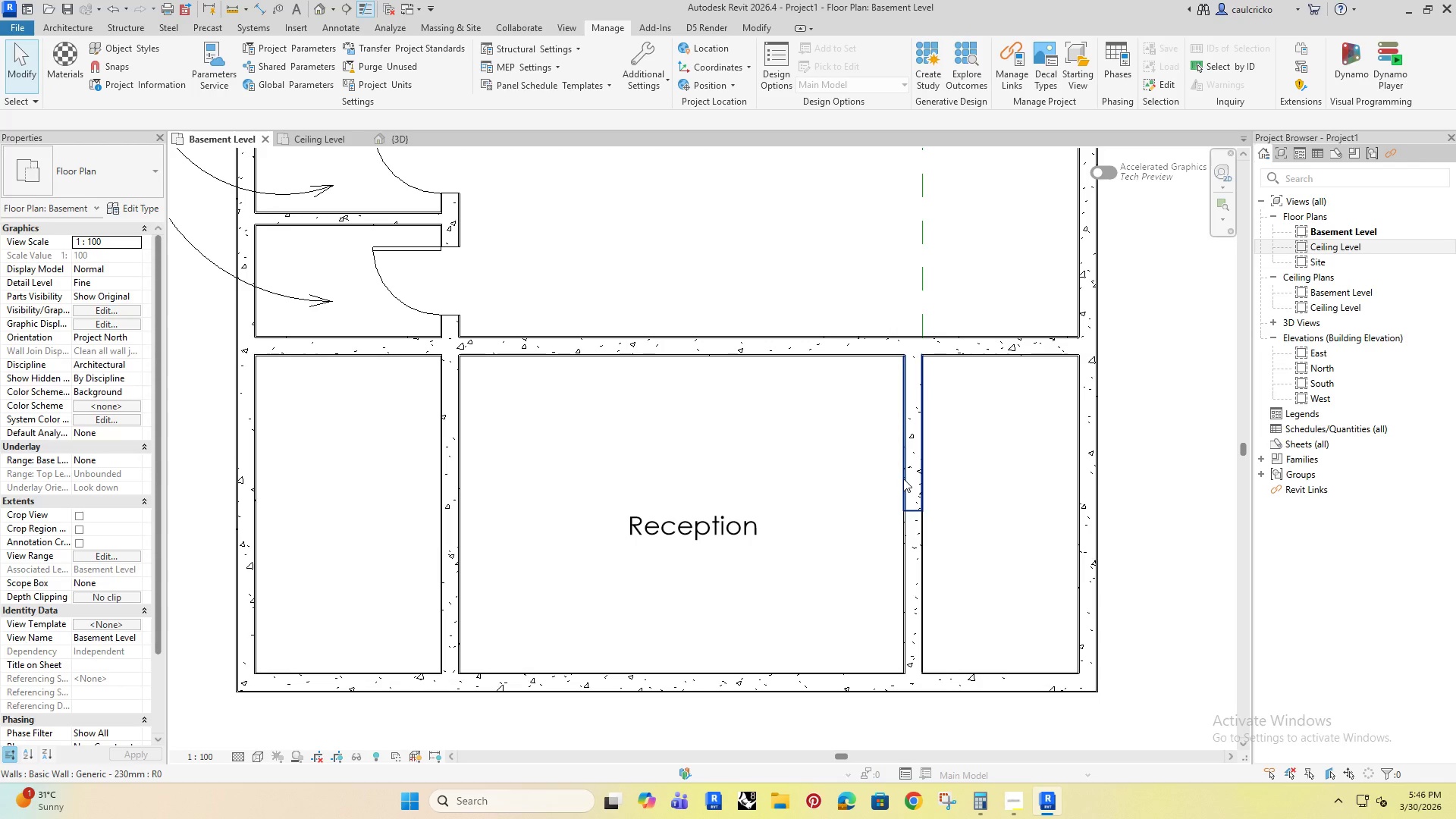 
scroll: coordinate [843, 559], scroll_direction: up, amount: 3.0
 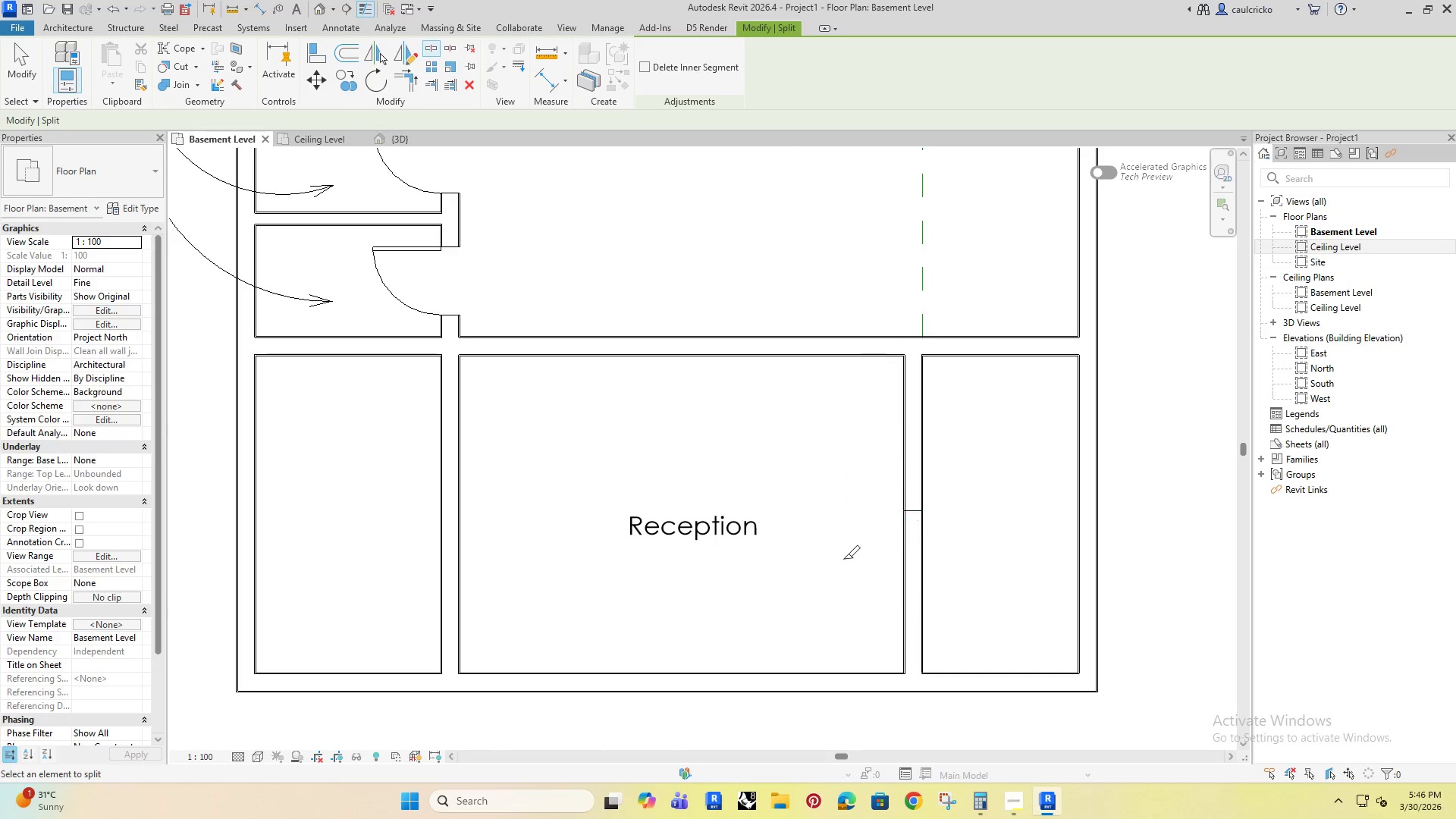 
left_click([903, 479])
 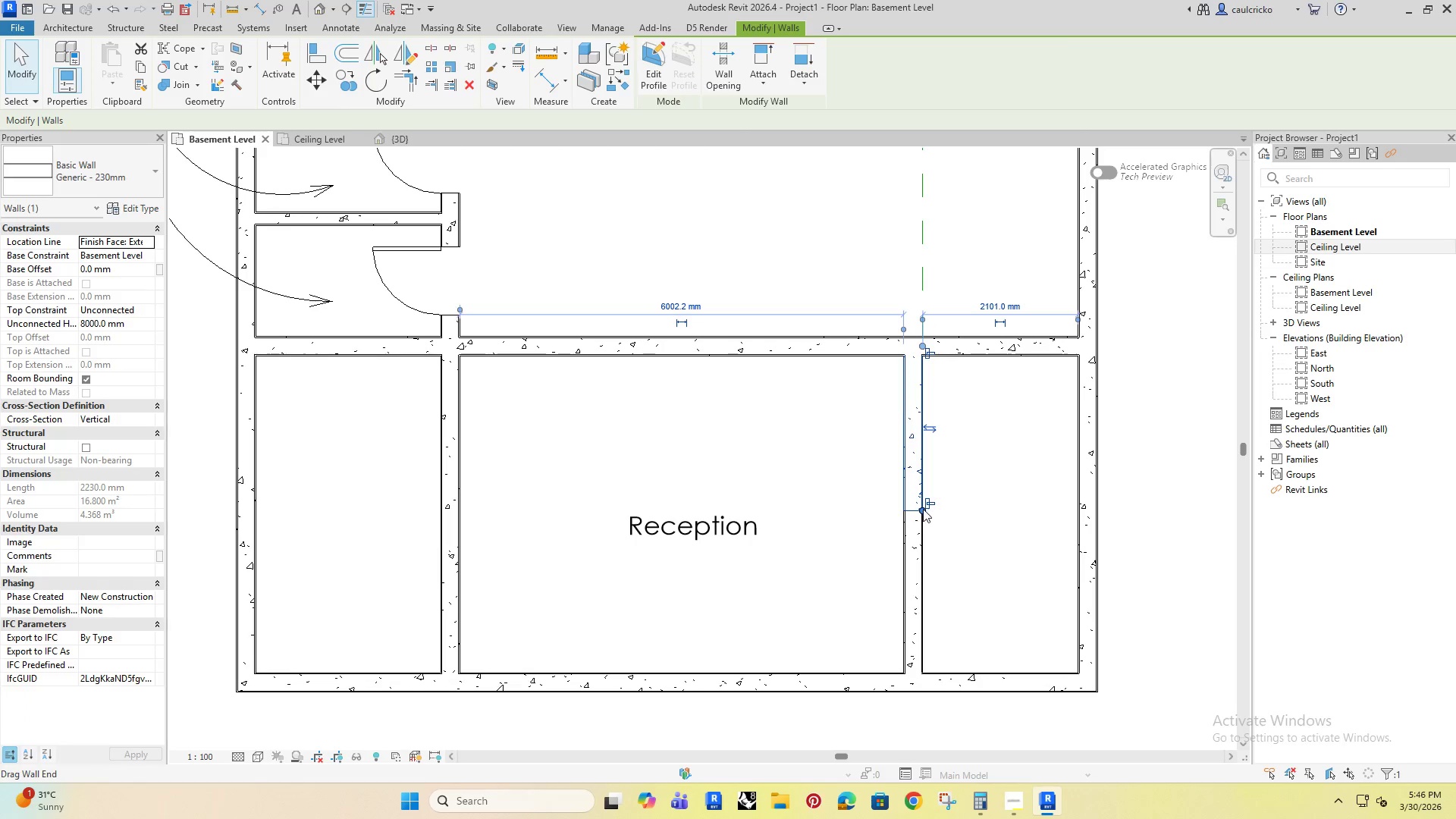 
left_click_drag(start_coordinate=[923, 509], to_coordinate=[918, 406])
 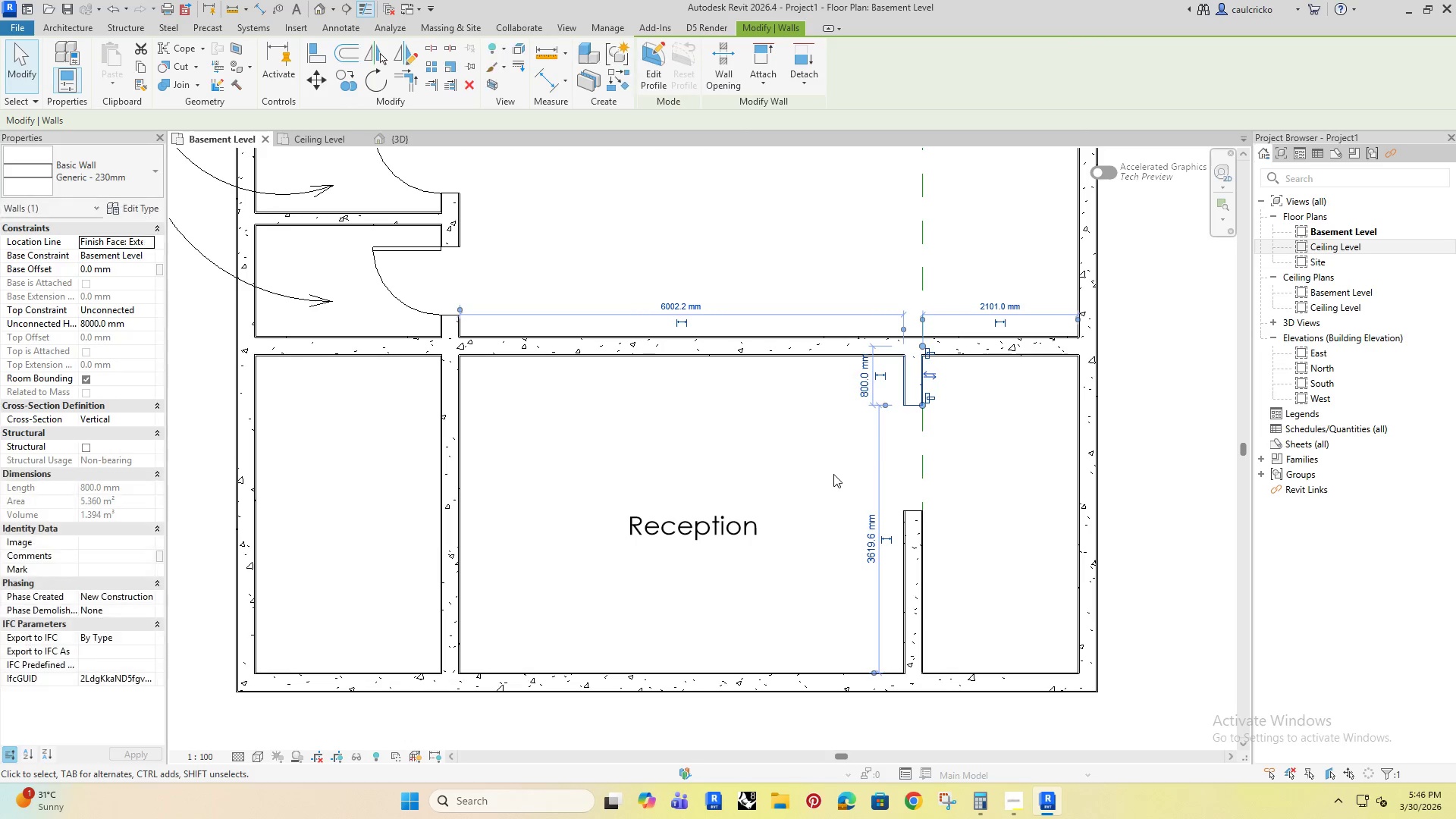 
left_click([833, 474])
 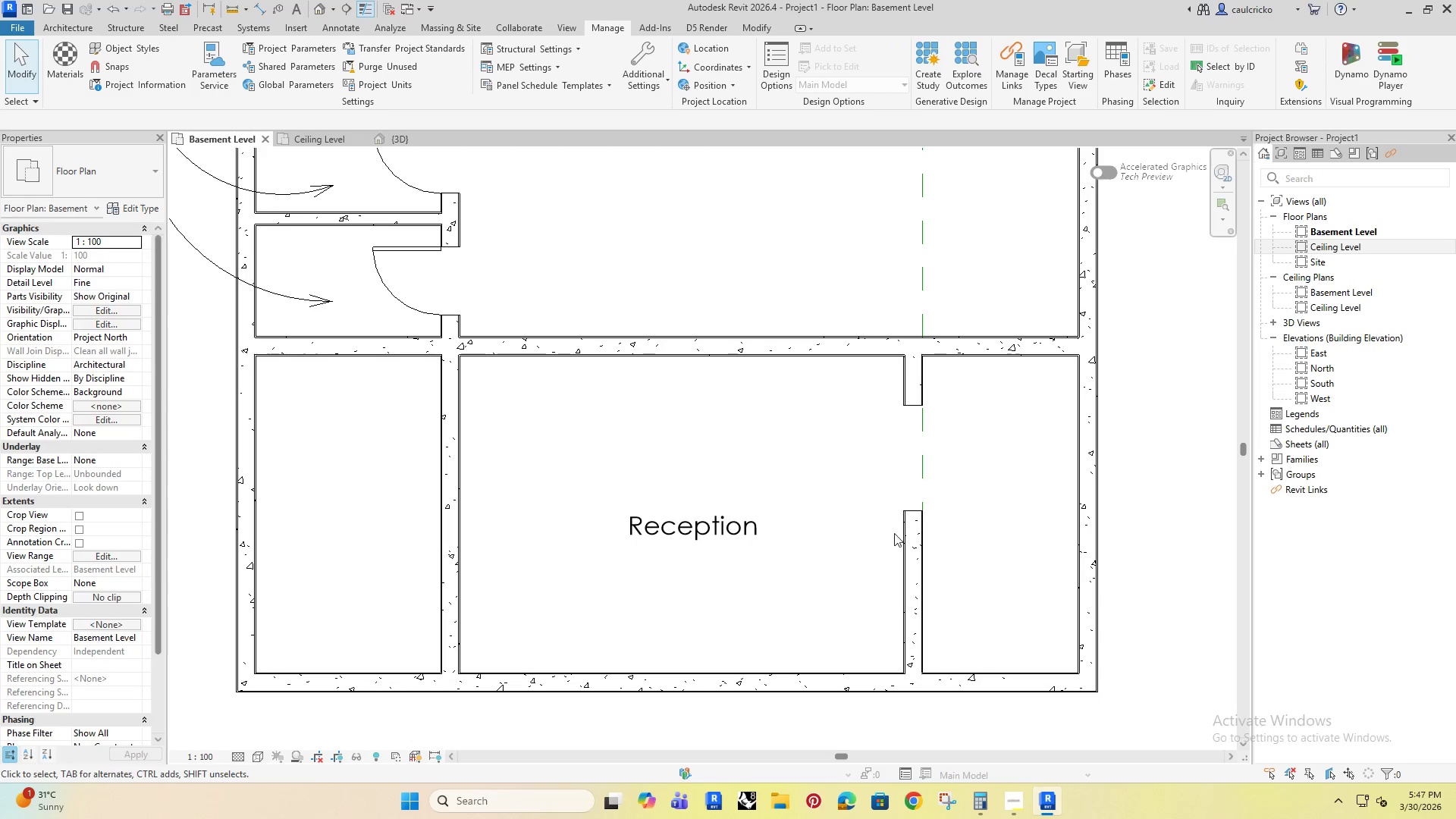 
left_click([902, 533])
 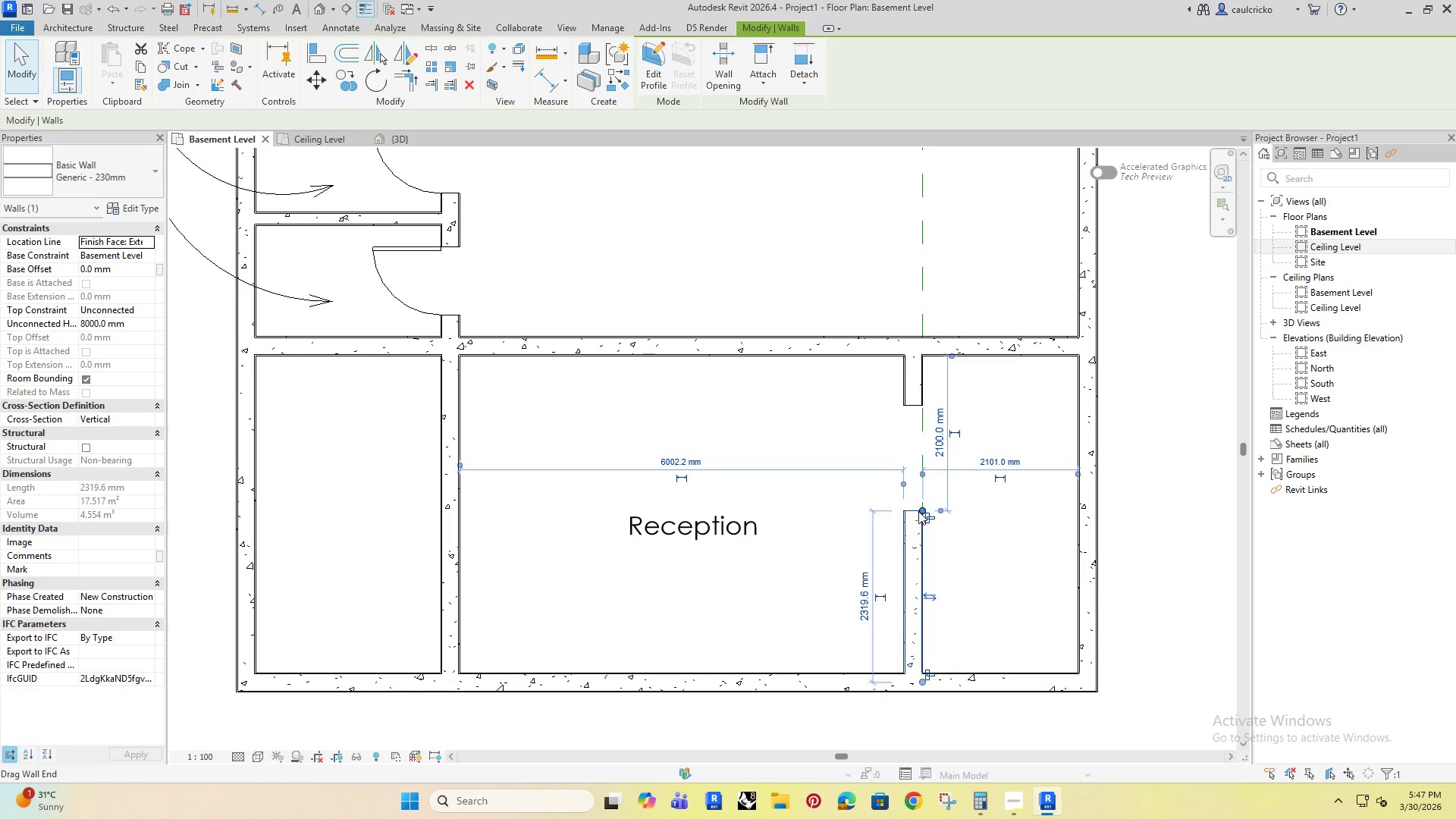 
left_click_drag(start_coordinate=[918, 511], to_coordinate=[922, 620])
 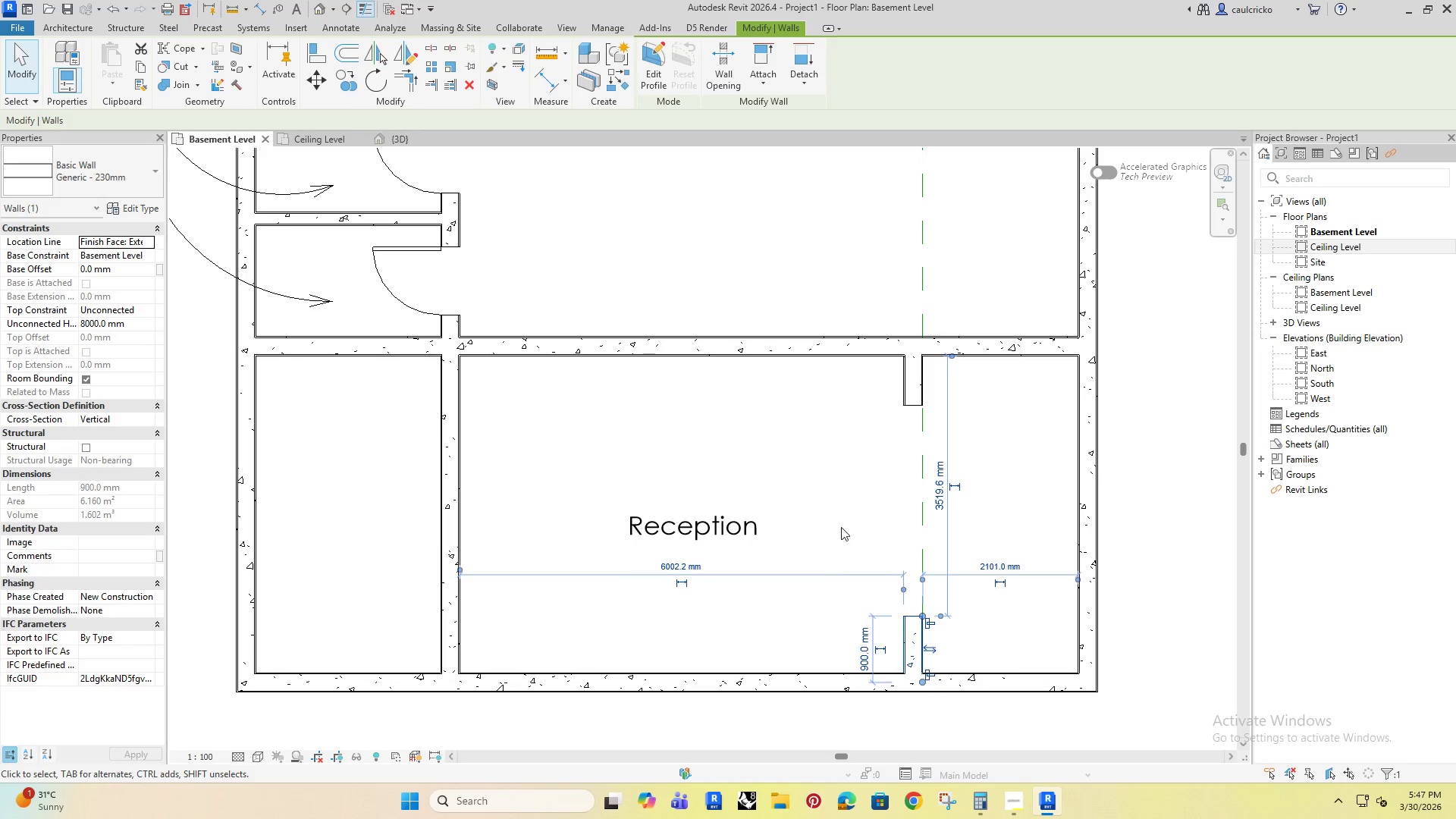 
left_click([843, 525])
 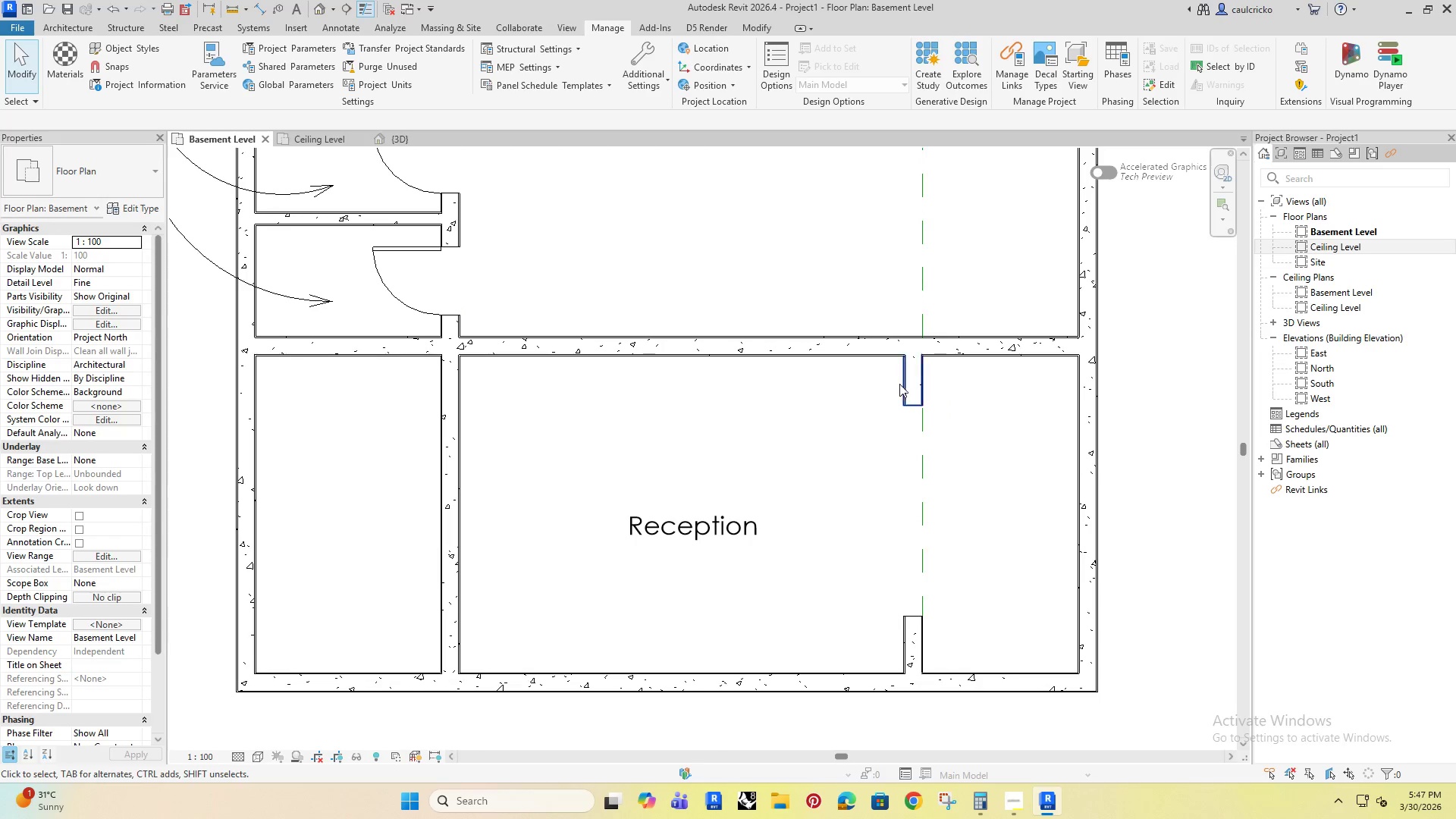 
double_click([905, 378])
 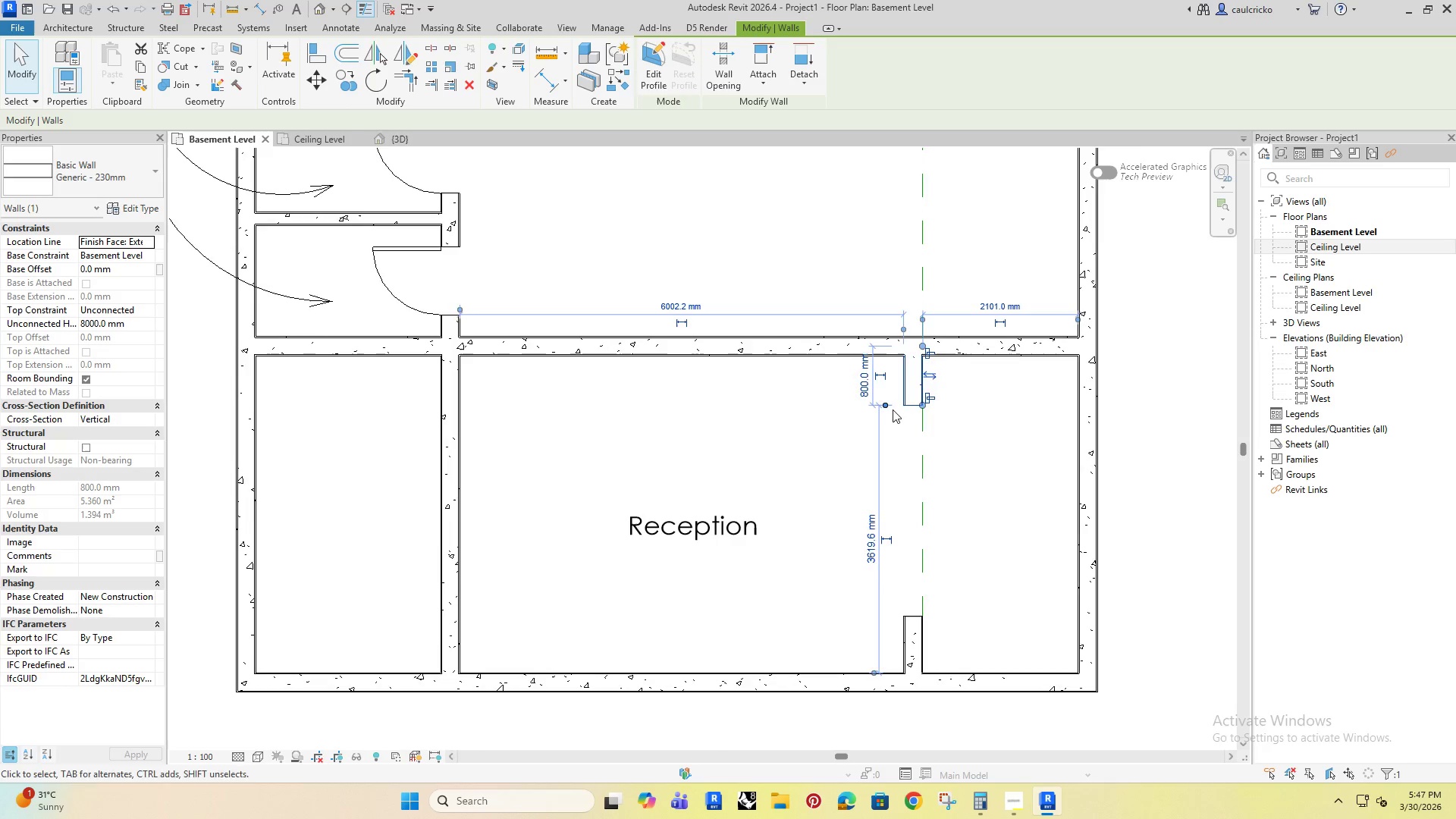 
scroll: coordinate [893, 410], scroll_direction: up, amount: 4.0
 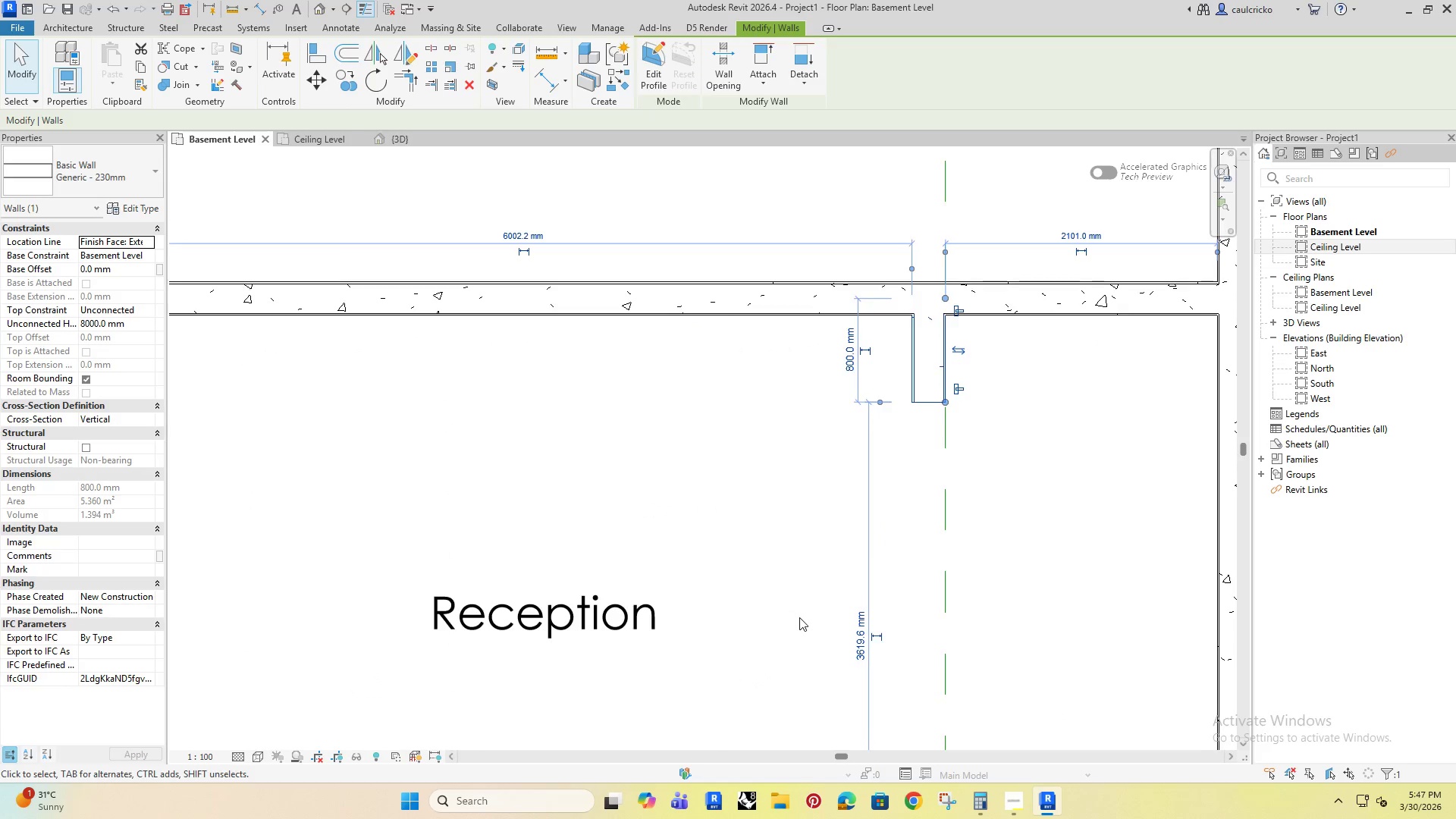 
left_click_drag(start_coordinate=[760, 432], to_coordinate=[763, 440])
 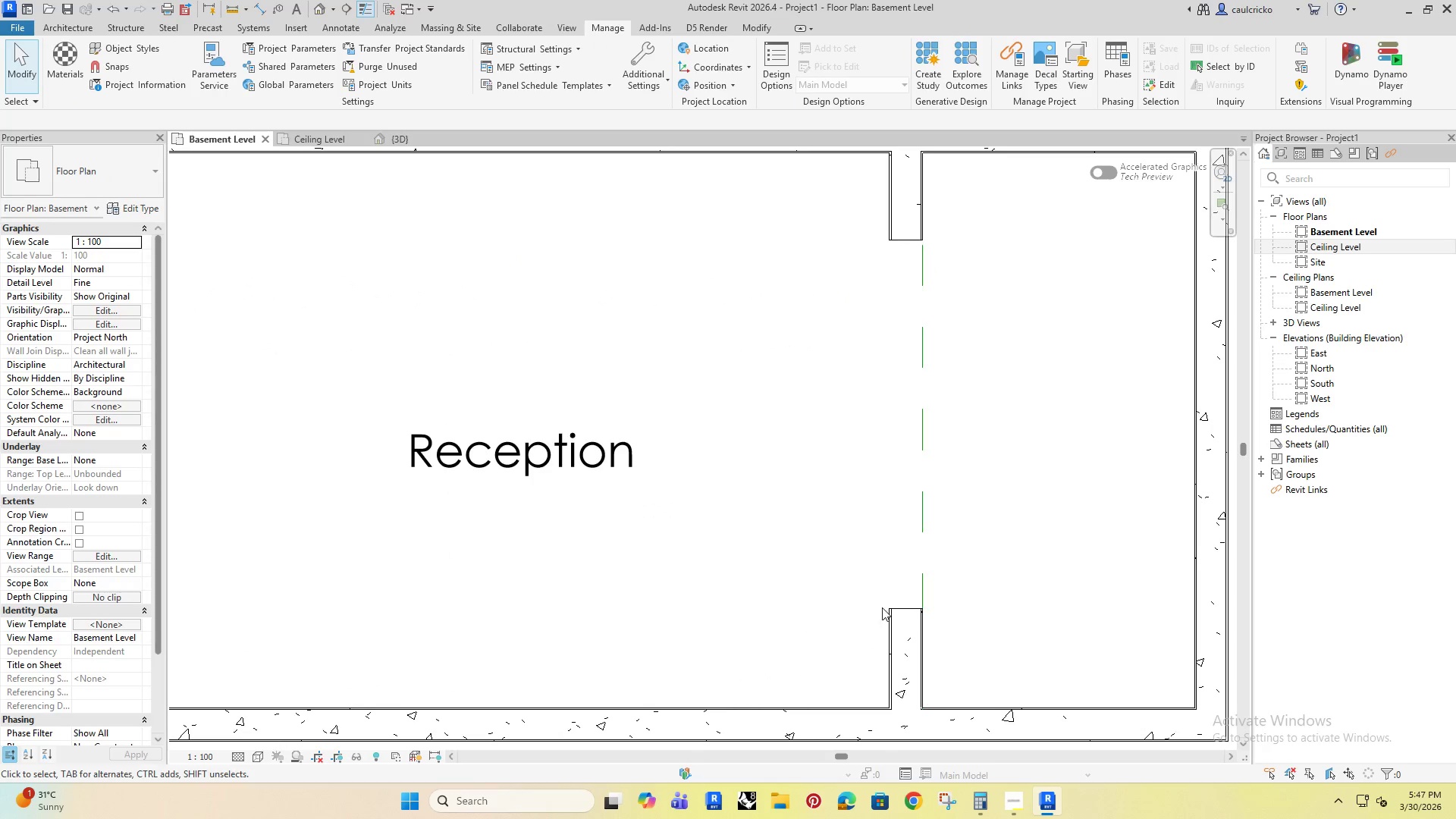 
double_click([896, 621])
 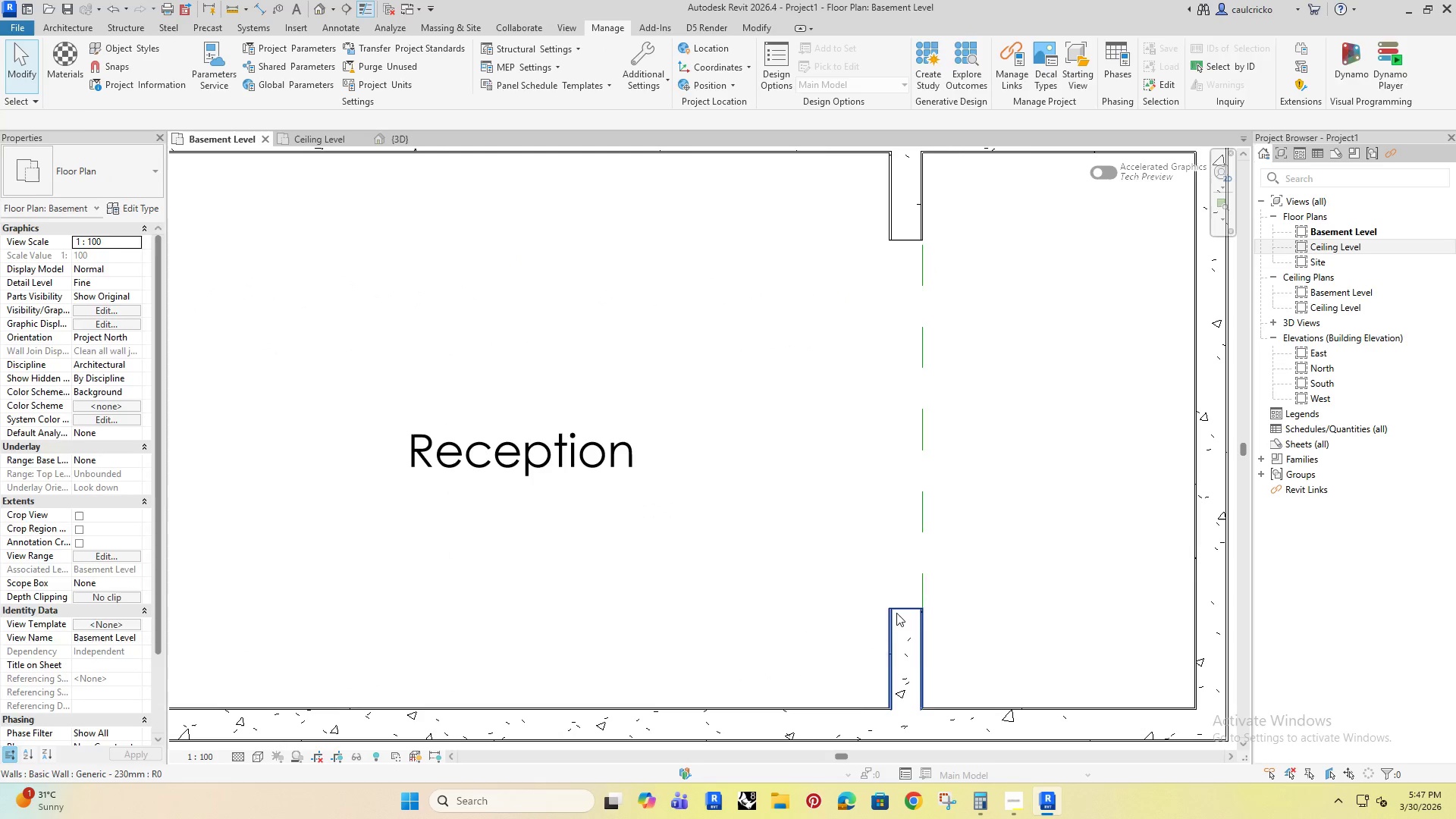 
triple_click([896, 613])
 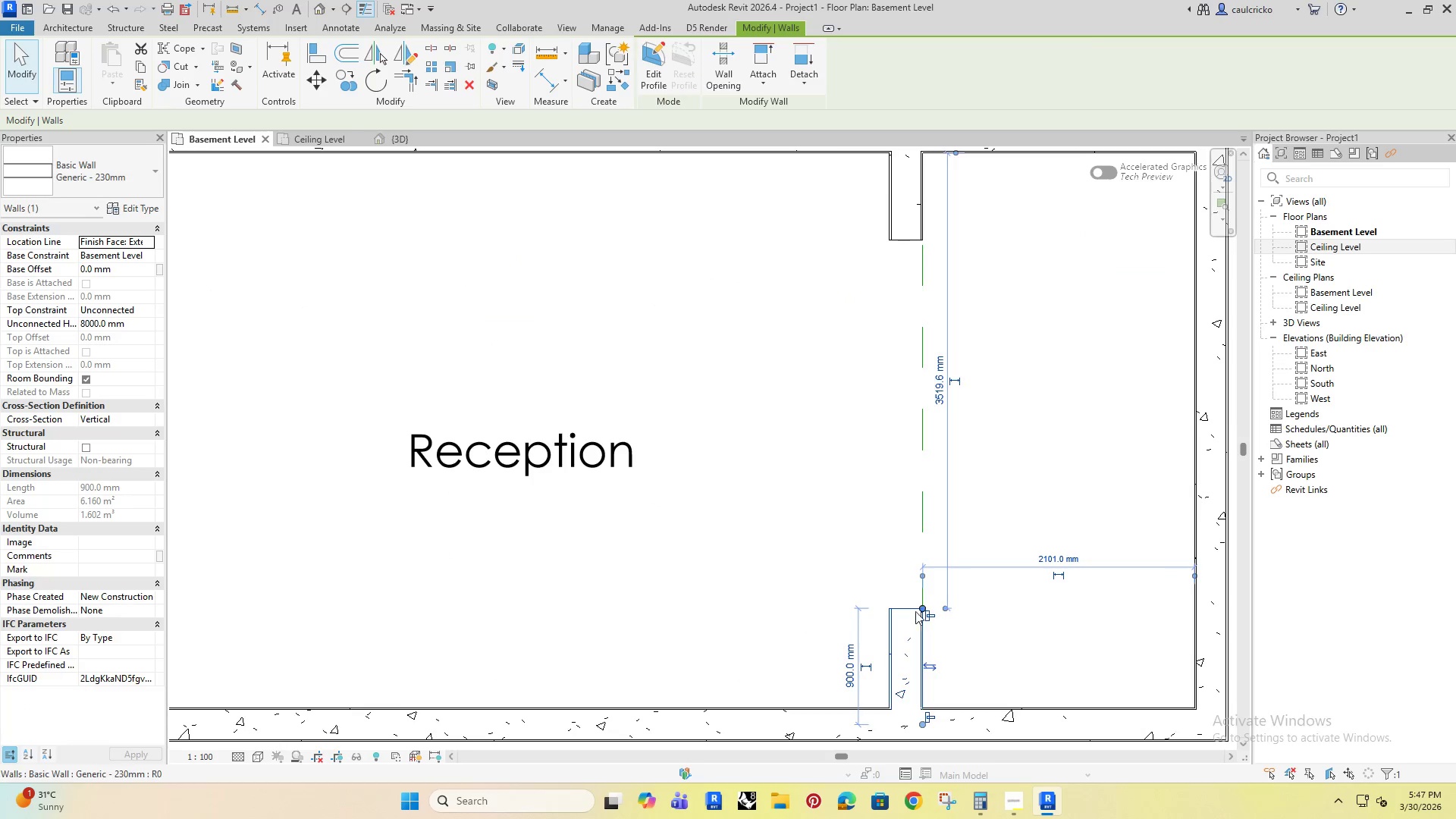 
left_click_drag(start_coordinate=[919, 609], to_coordinate=[920, 620])
 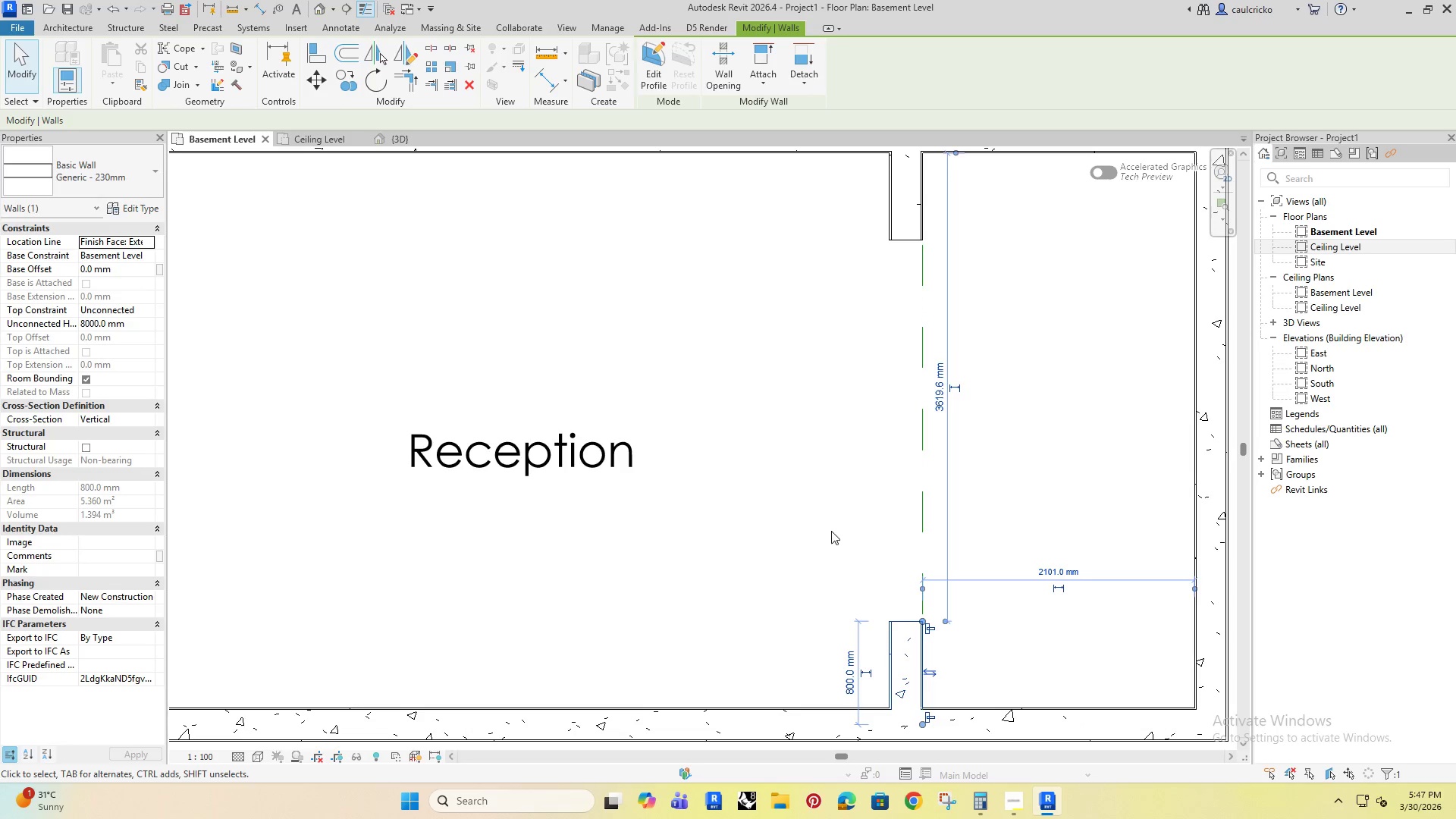 
left_click([826, 524])
 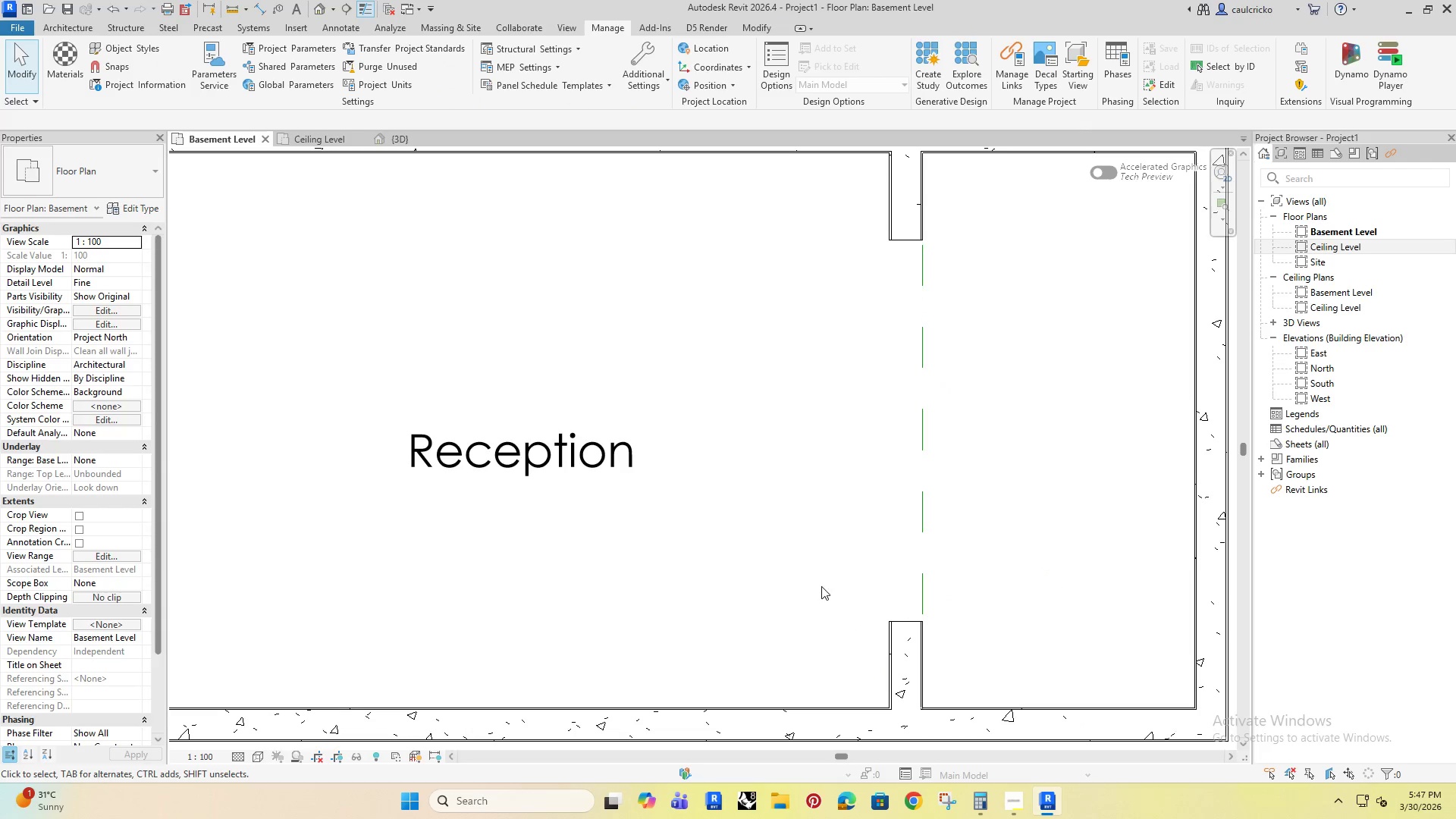 
scroll: coordinate [821, 590], scroll_direction: down, amount: 5.0
 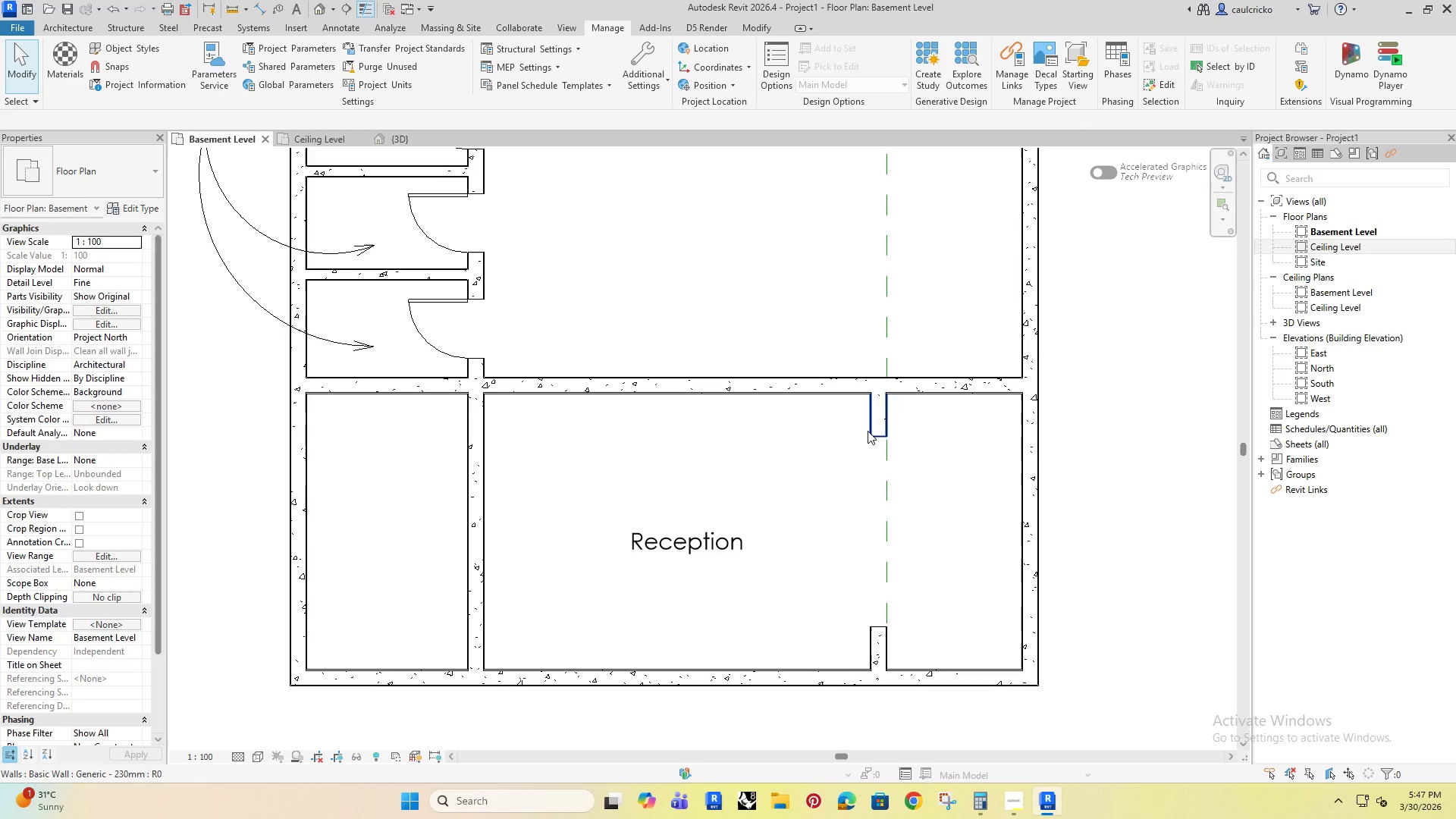 
left_click([868, 431])
 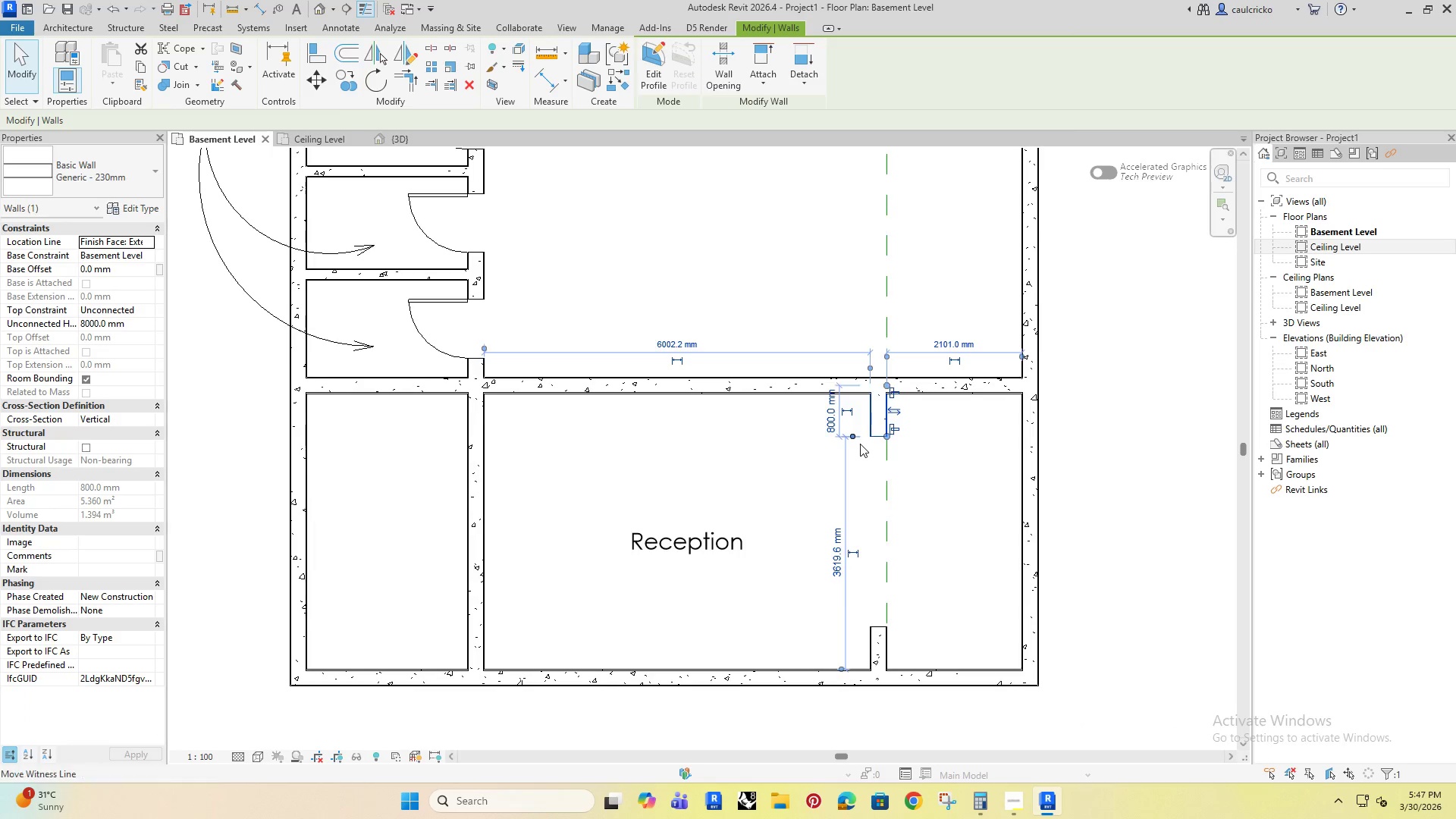 
scroll: coordinate [860, 444], scroll_direction: up, amount: 4.0
 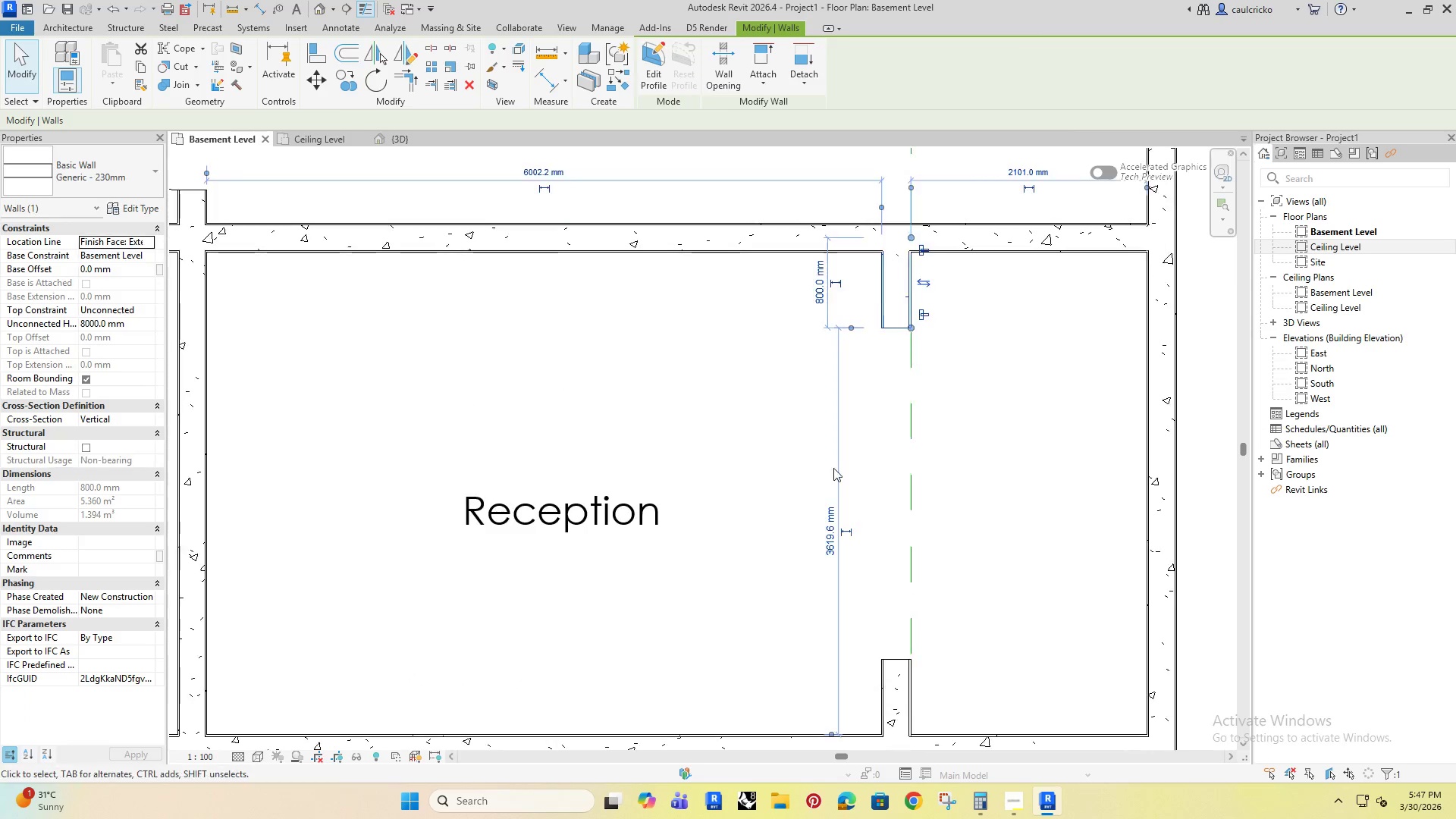 
left_click([773, 567])
 